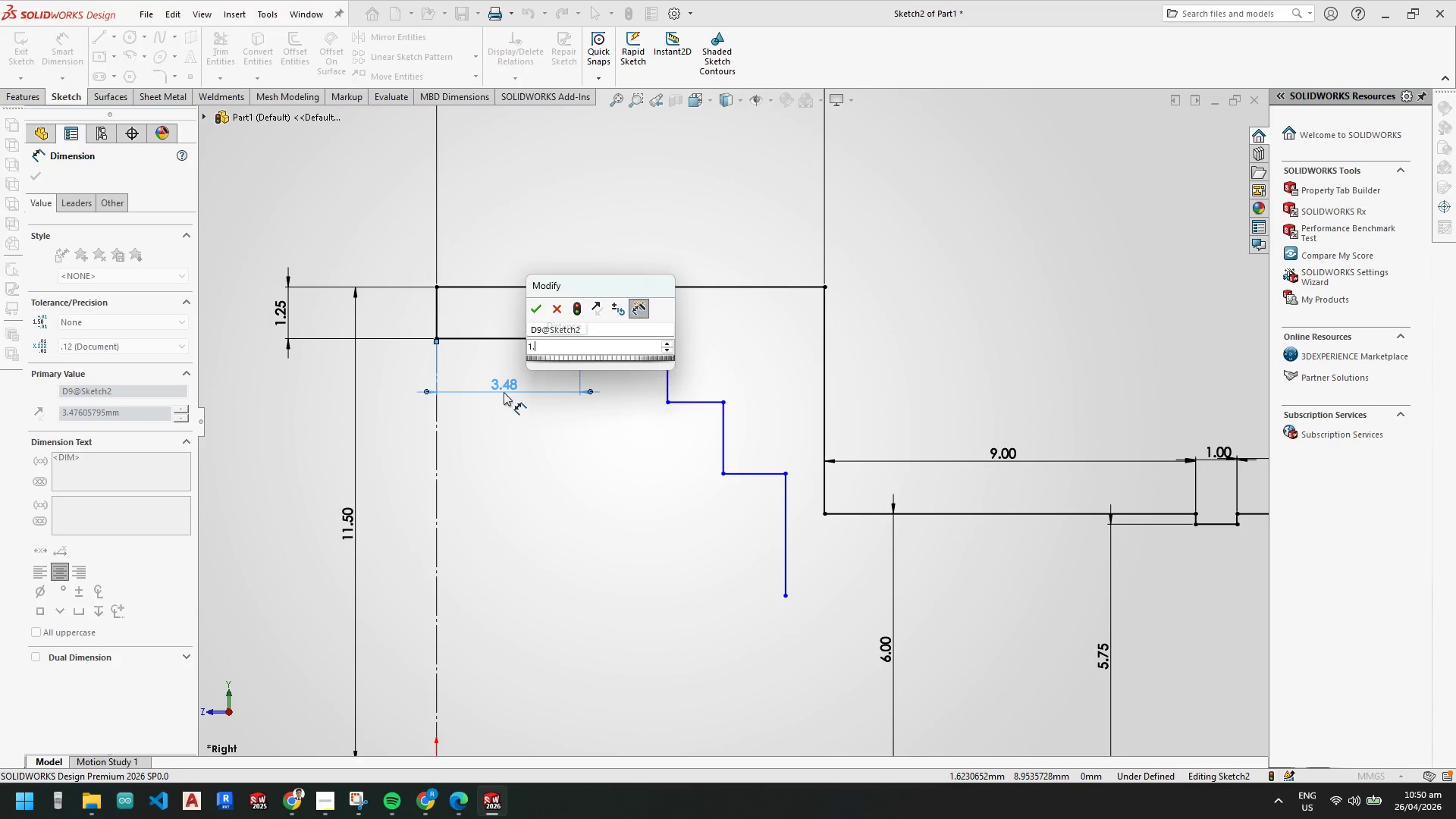 
key(Numpad5)
 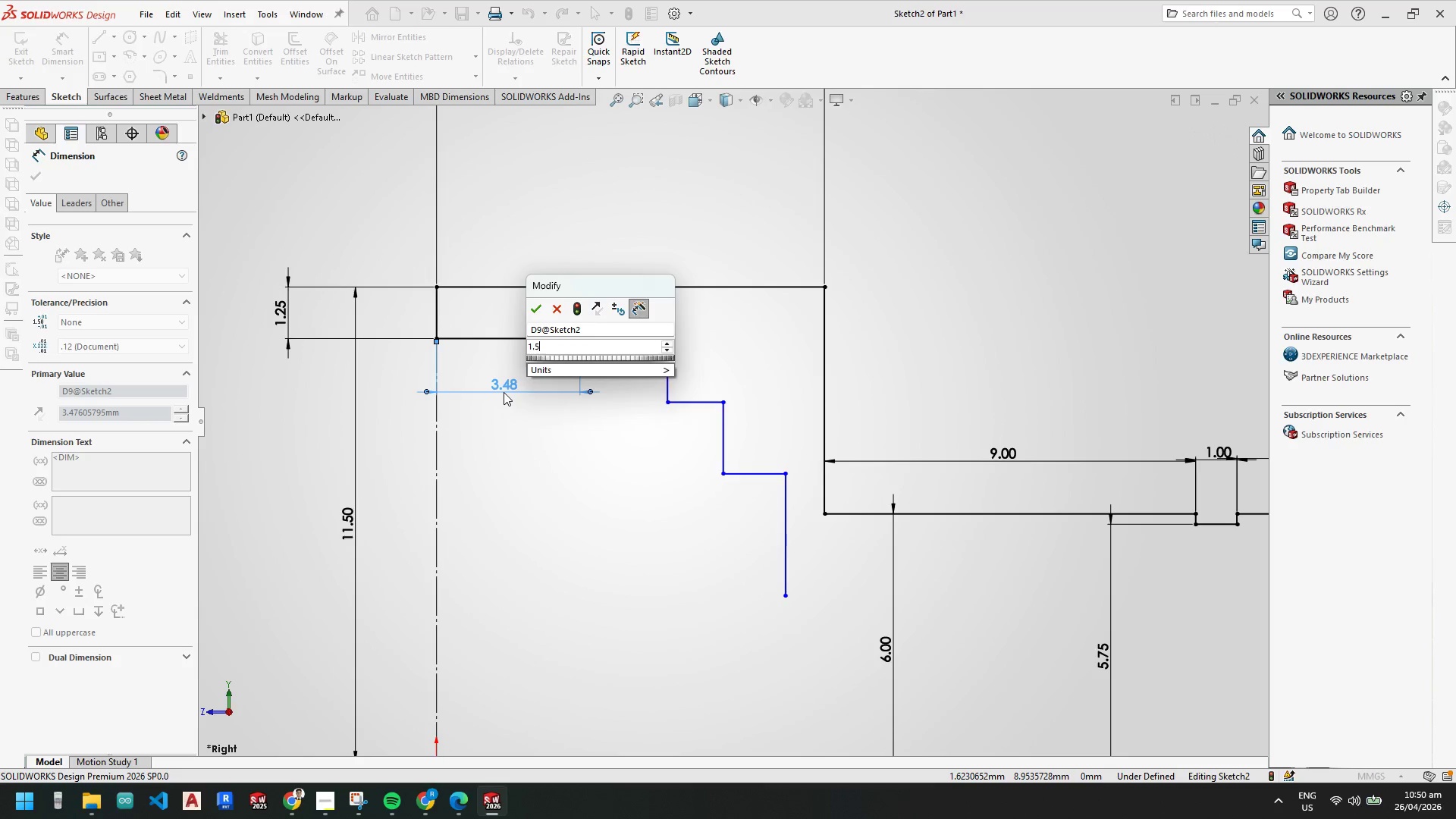 
key(NumpadEnter)
 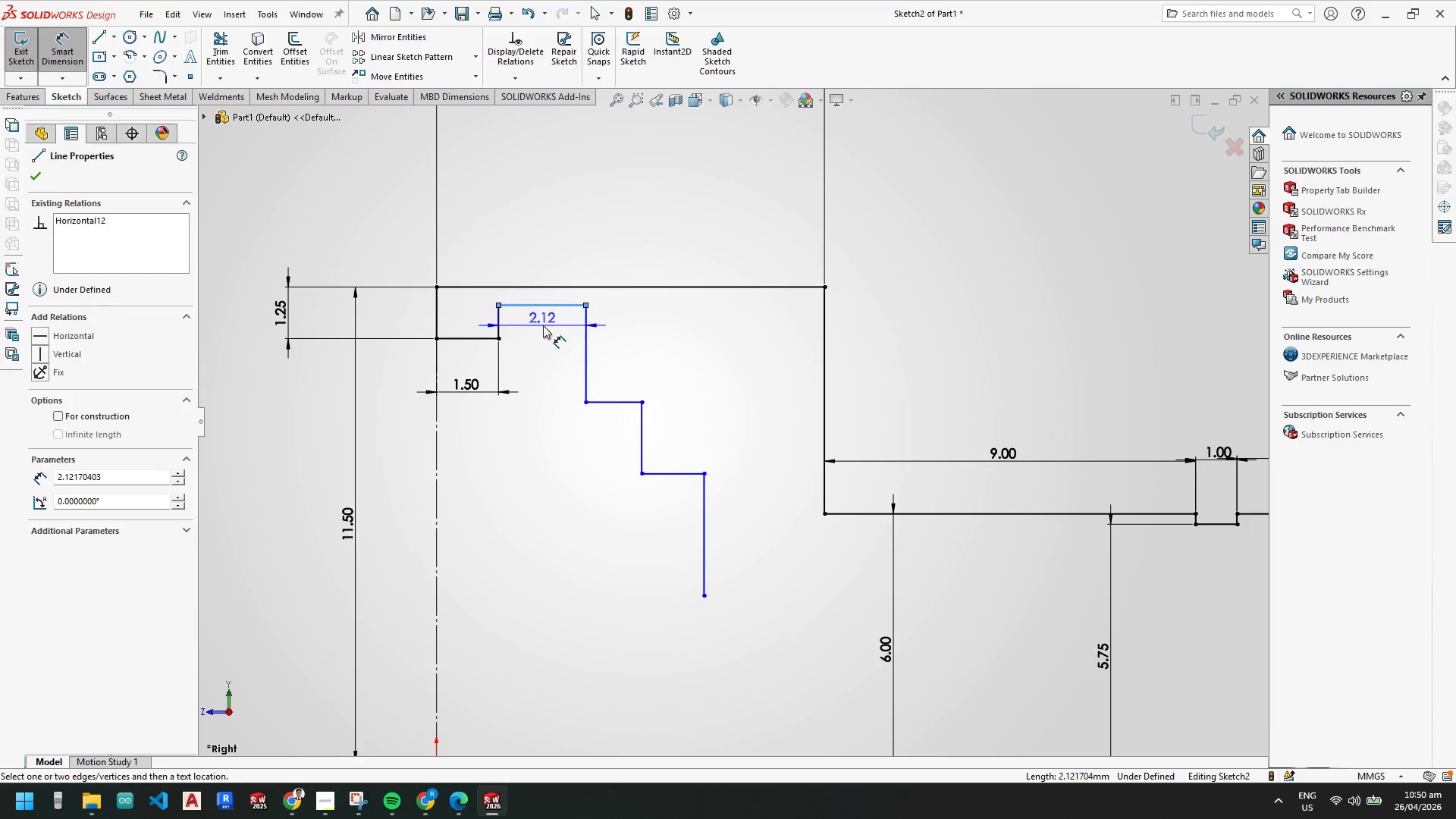 
key(Numpad1)
 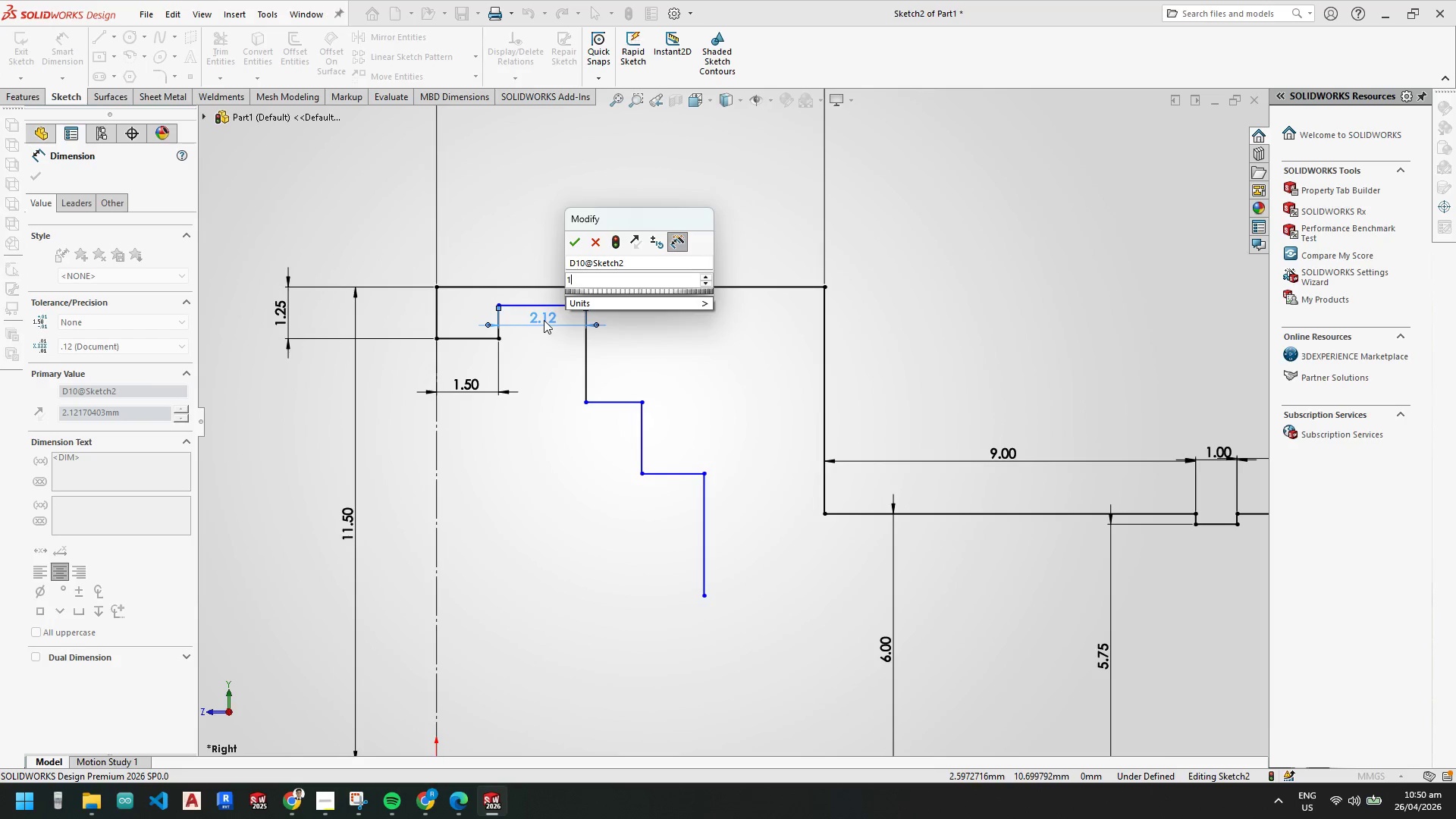 
key(NumpadEnter)
 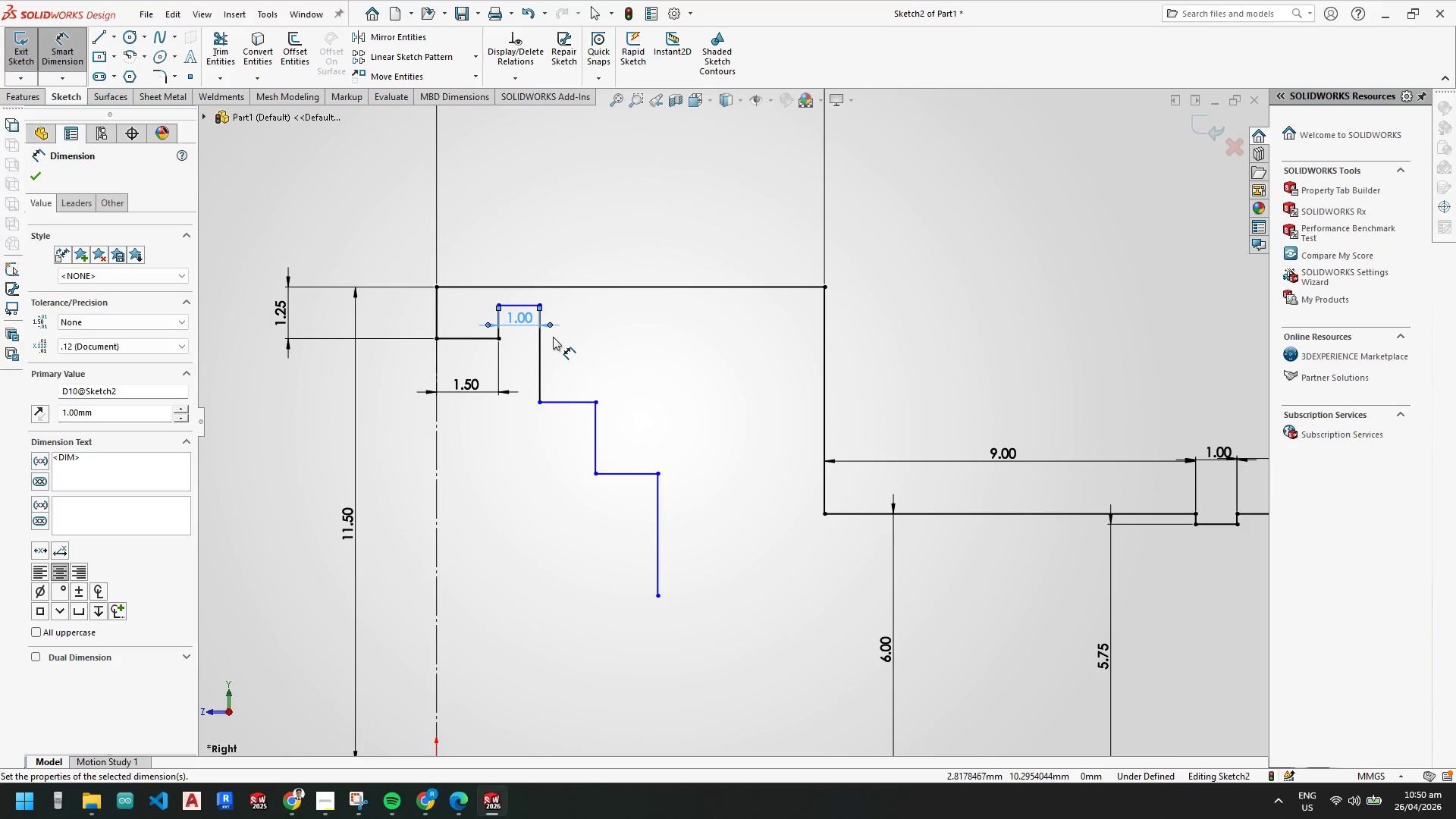 
wait(7.11)
 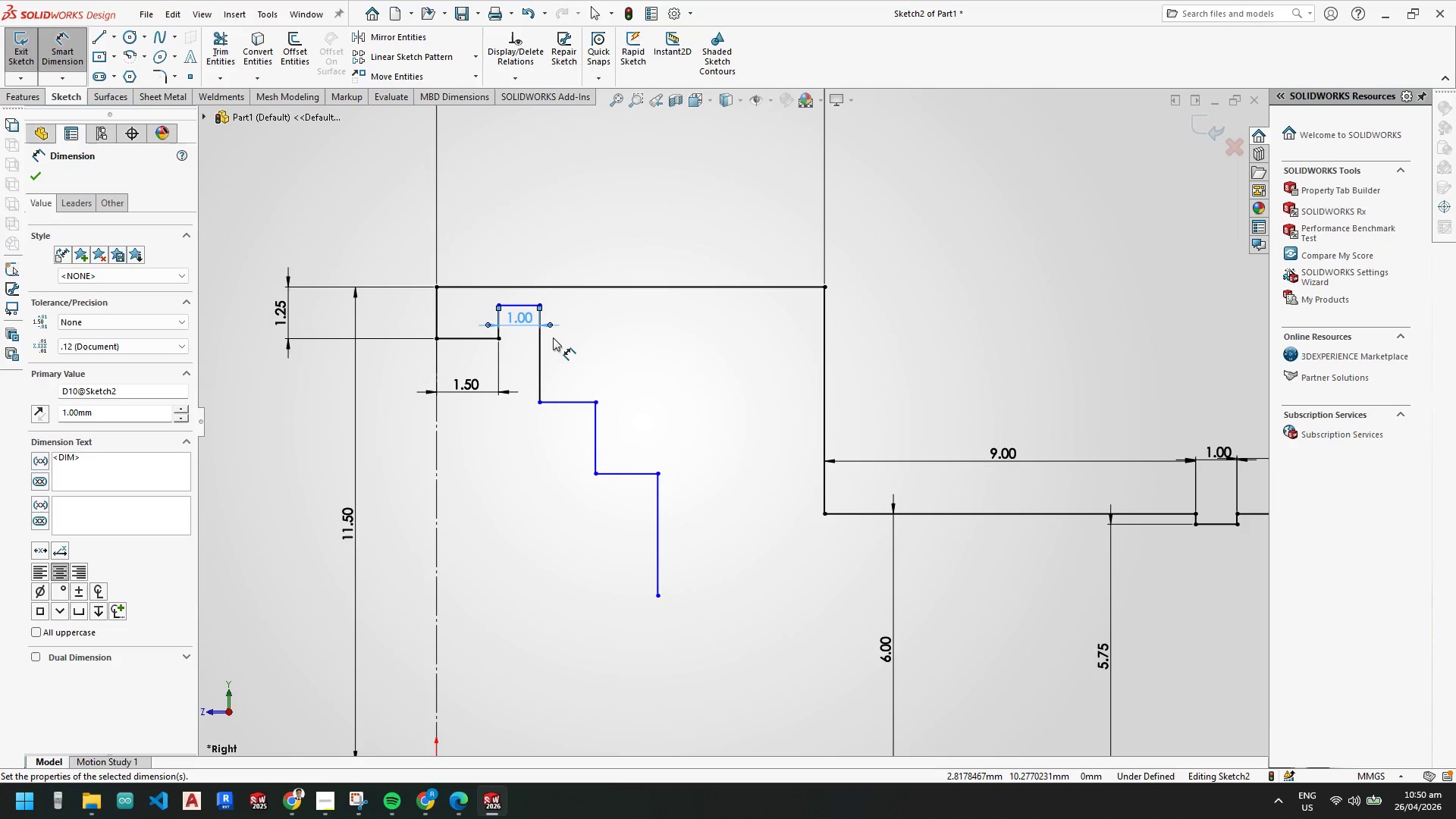 
scroll: coordinate [562, 356], scroll_direction: down, amount: 2.0
 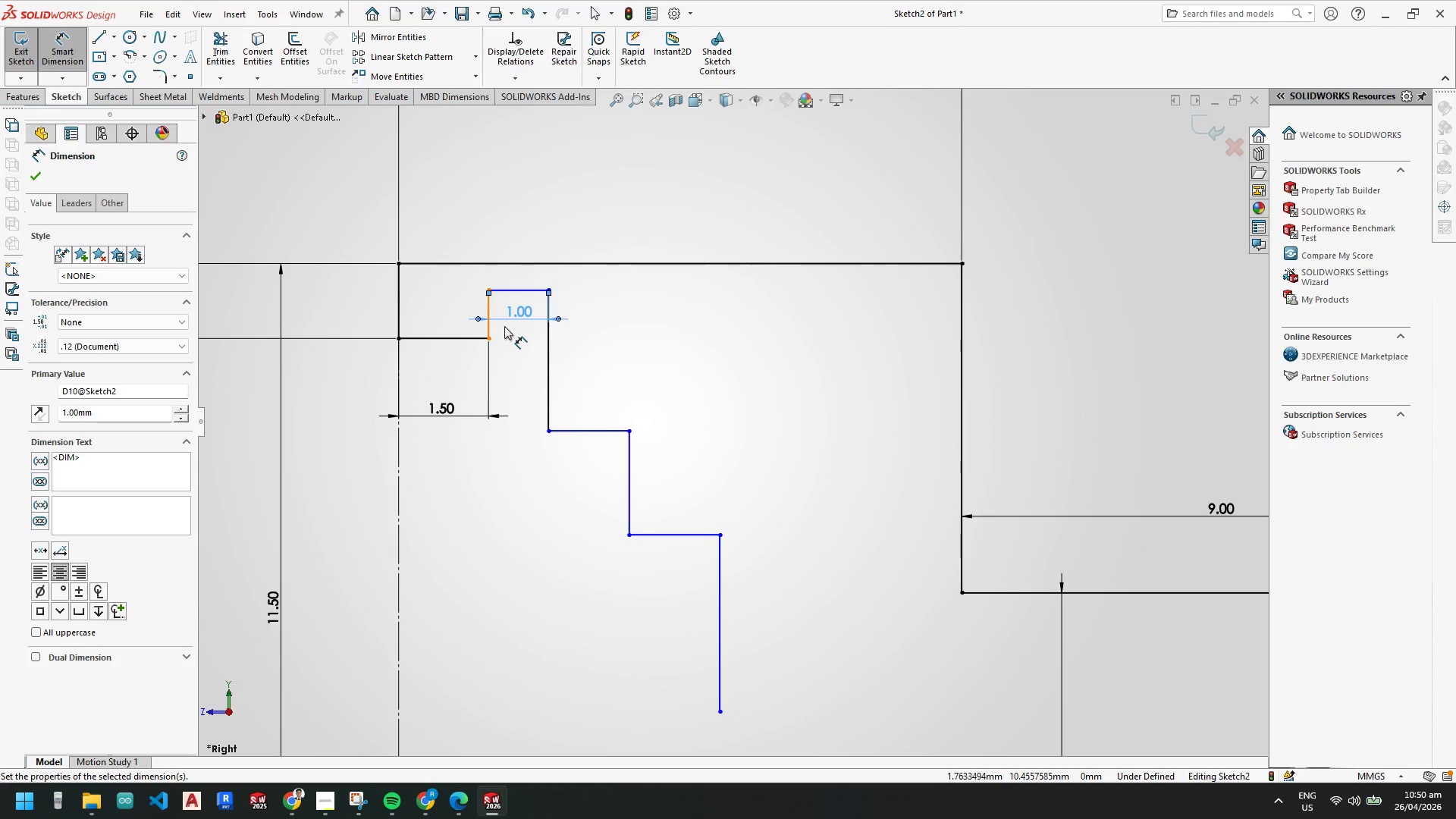 
left_click([490, 308])
 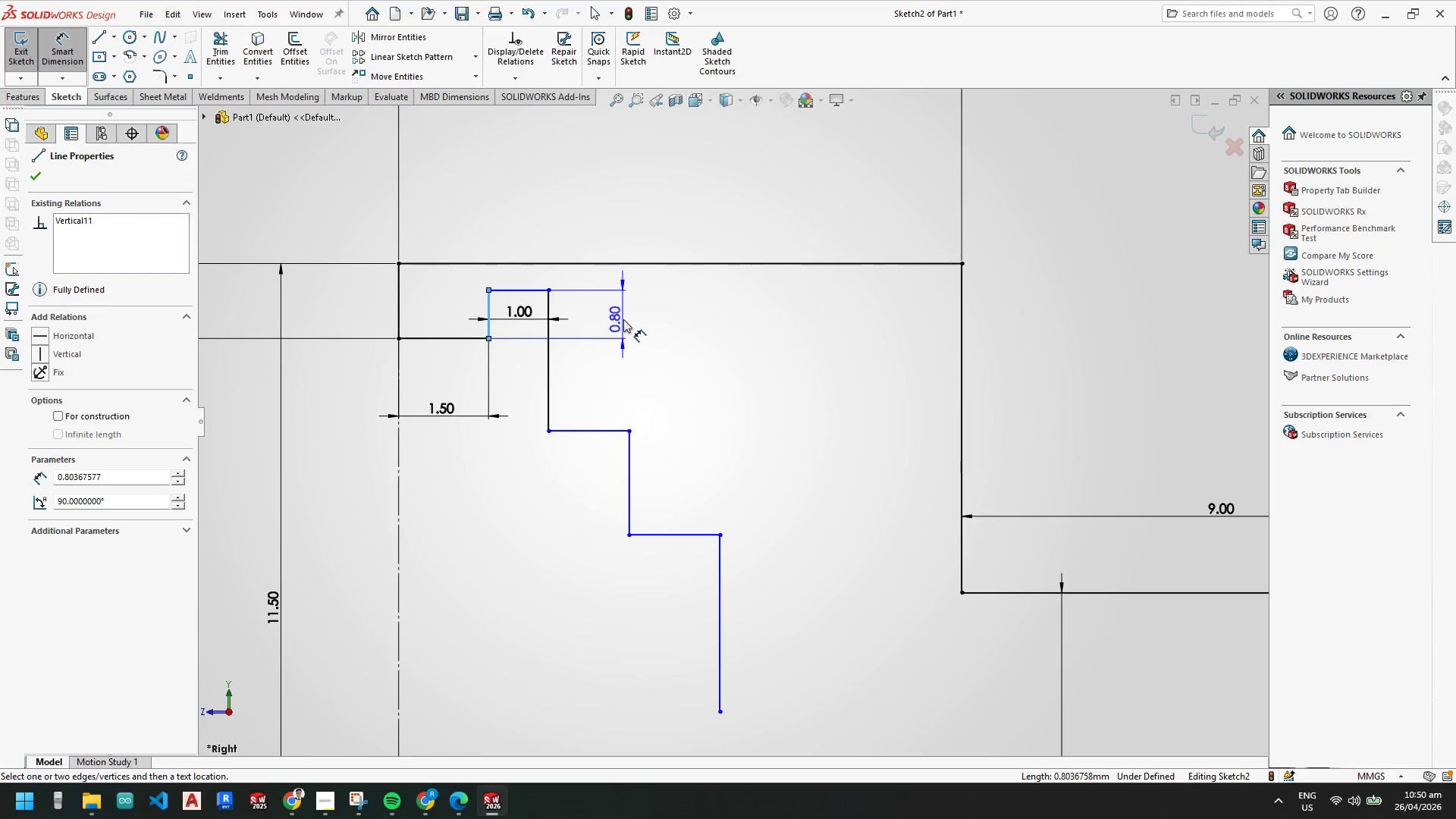 
left_click([626, 318])
 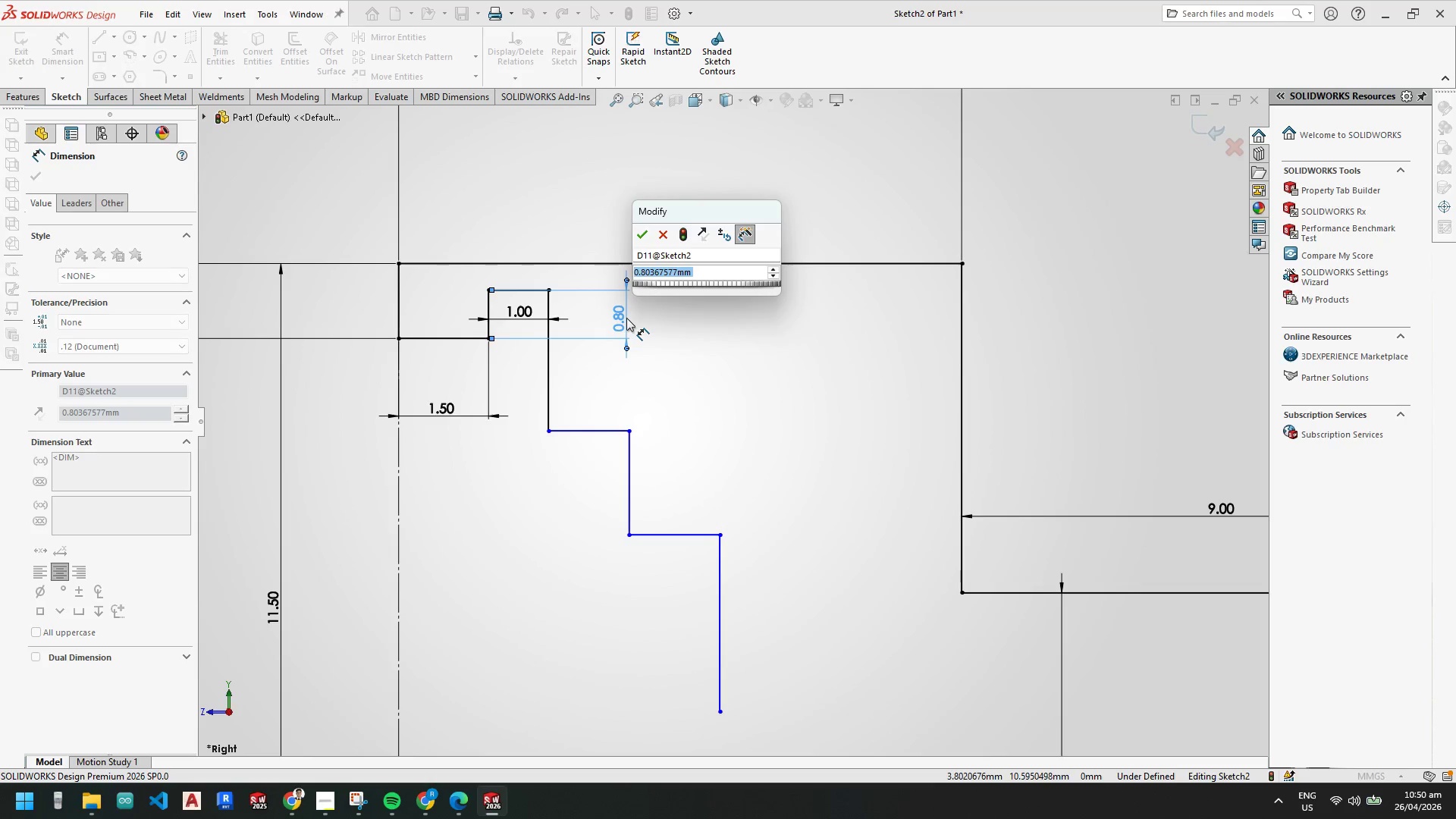 
key(Numpad0)
 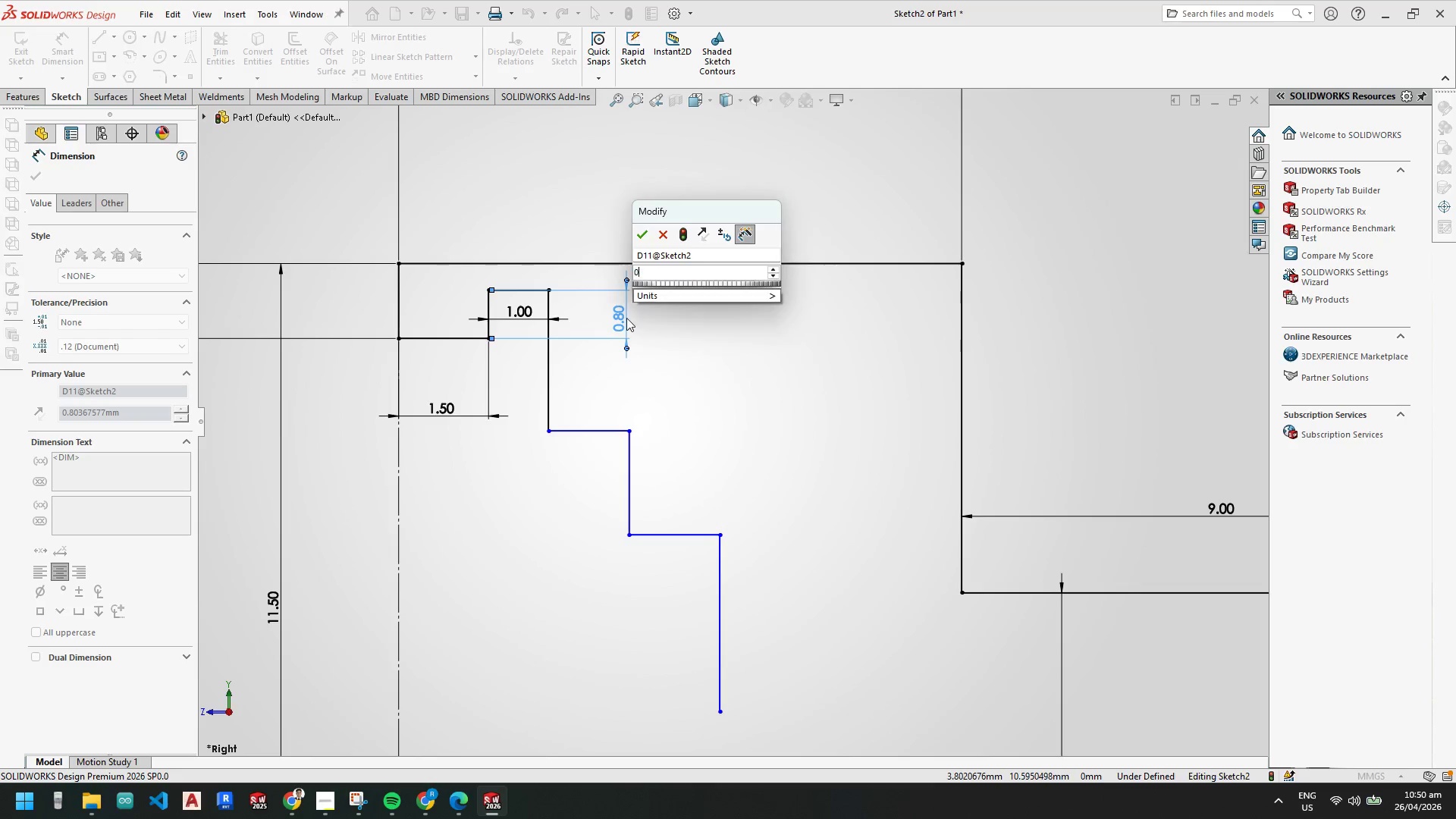 
key(NumpadDecimal)
 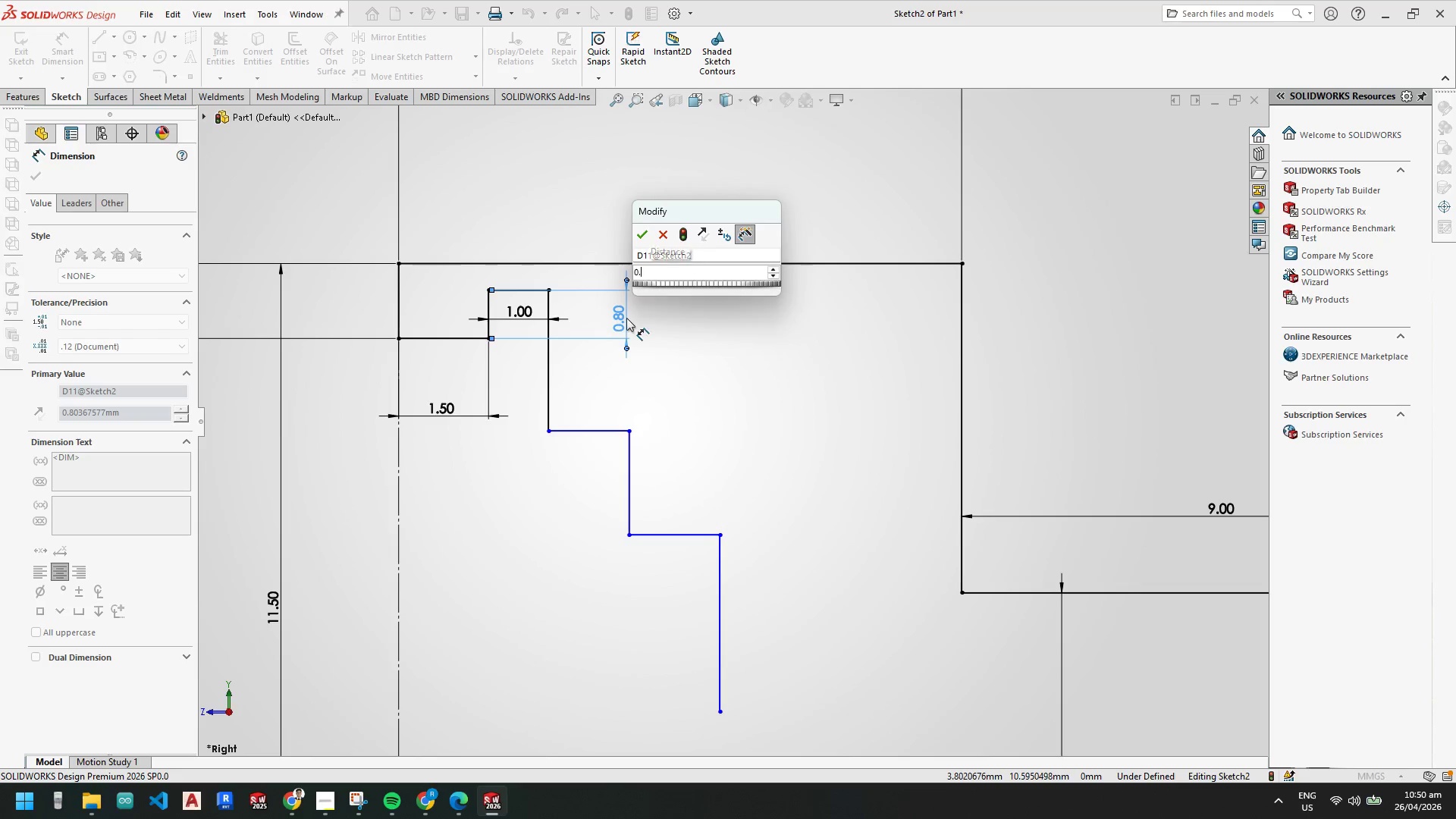 
key(Numpad2)
 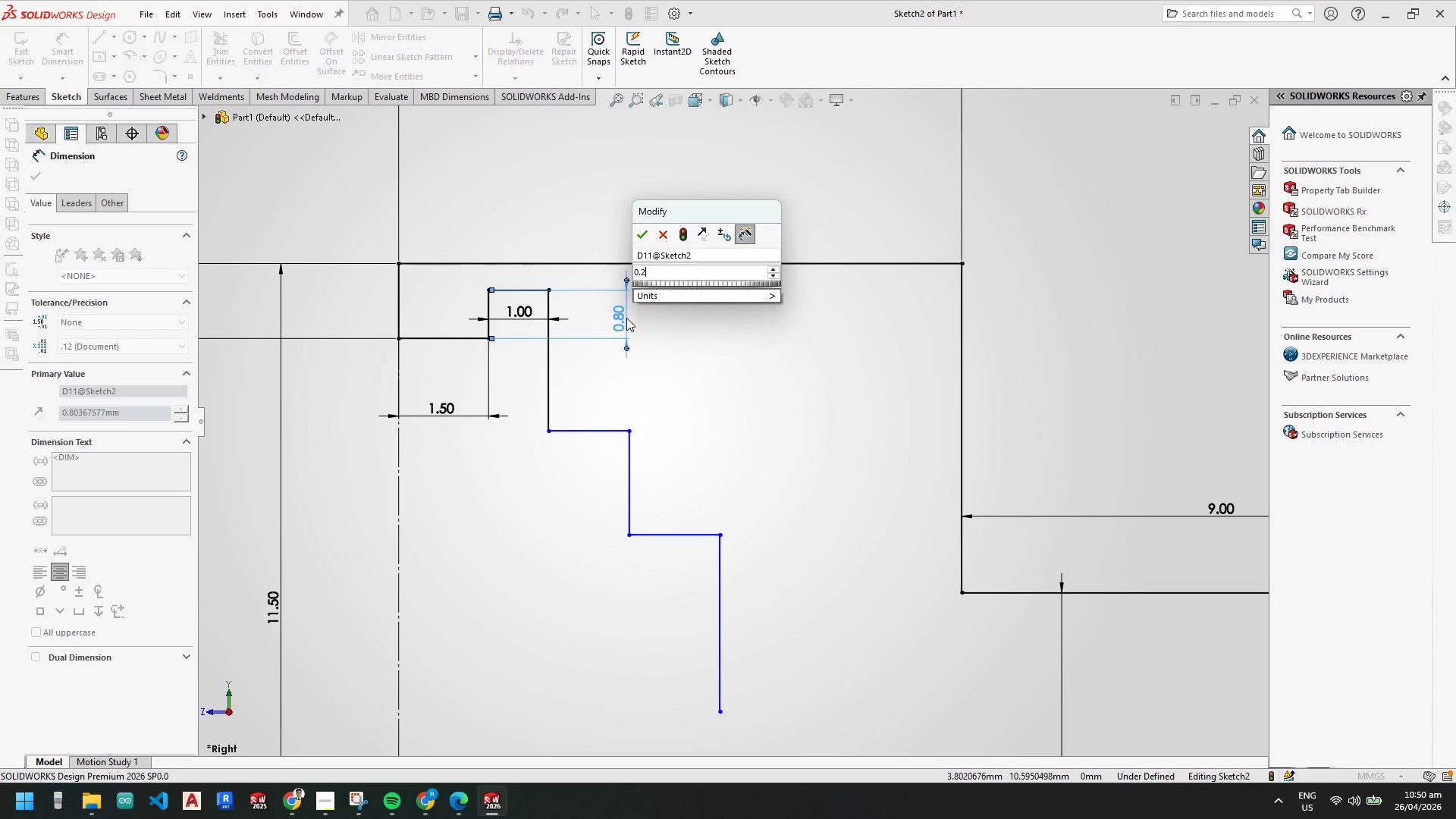 
key(Numpad5)
 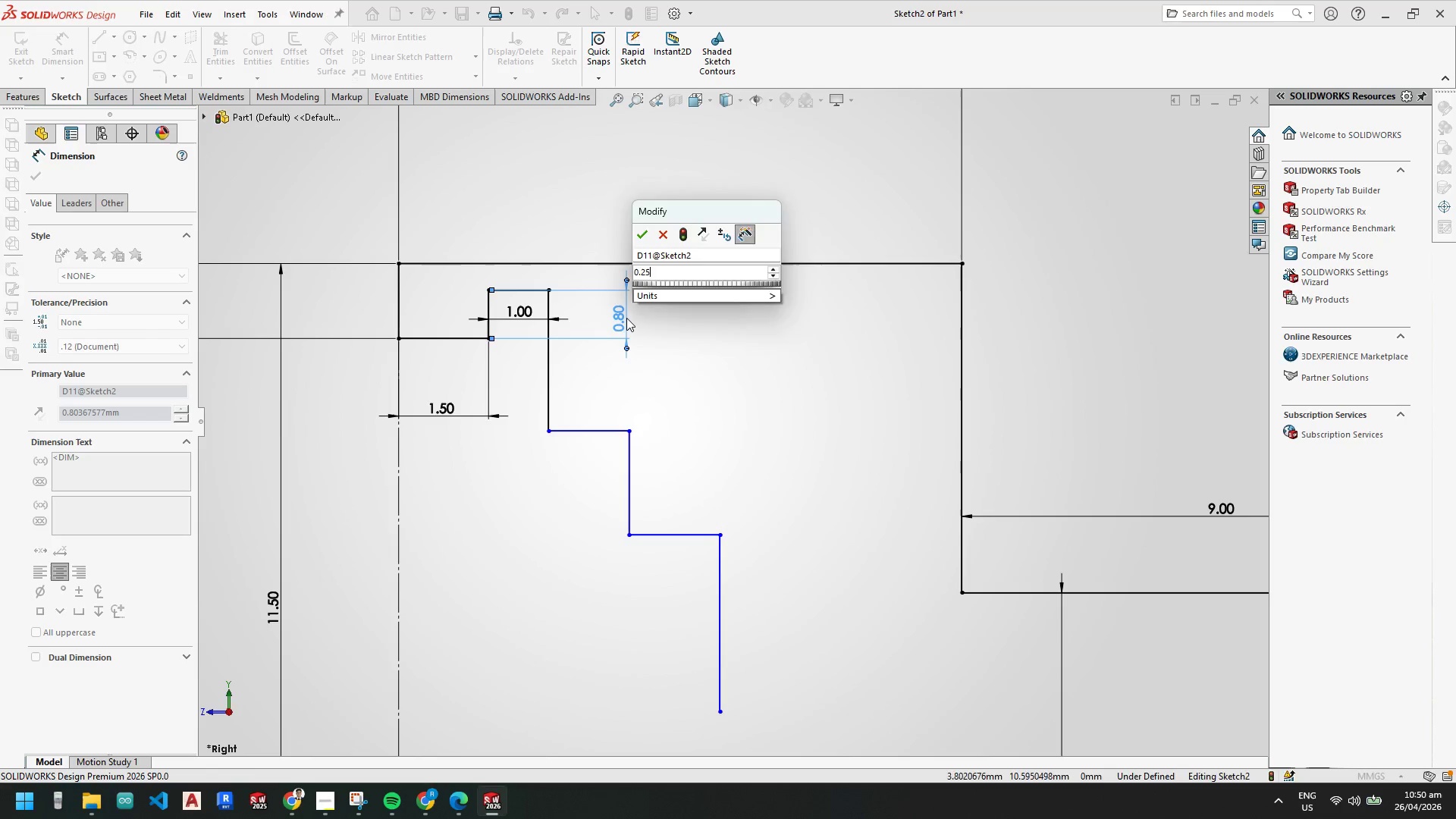 
key(NumpadEnter)
 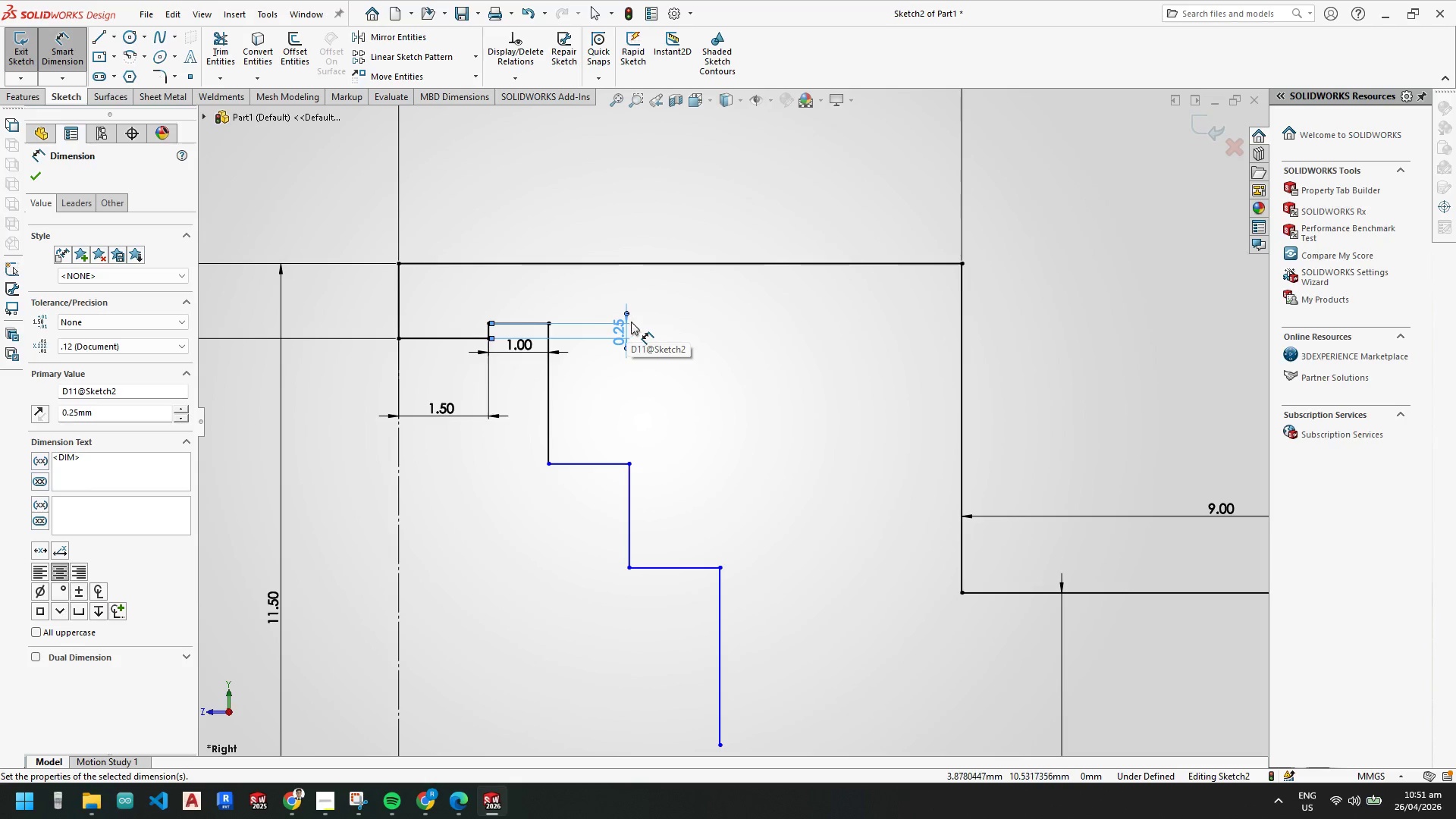 
wait(5.73)
 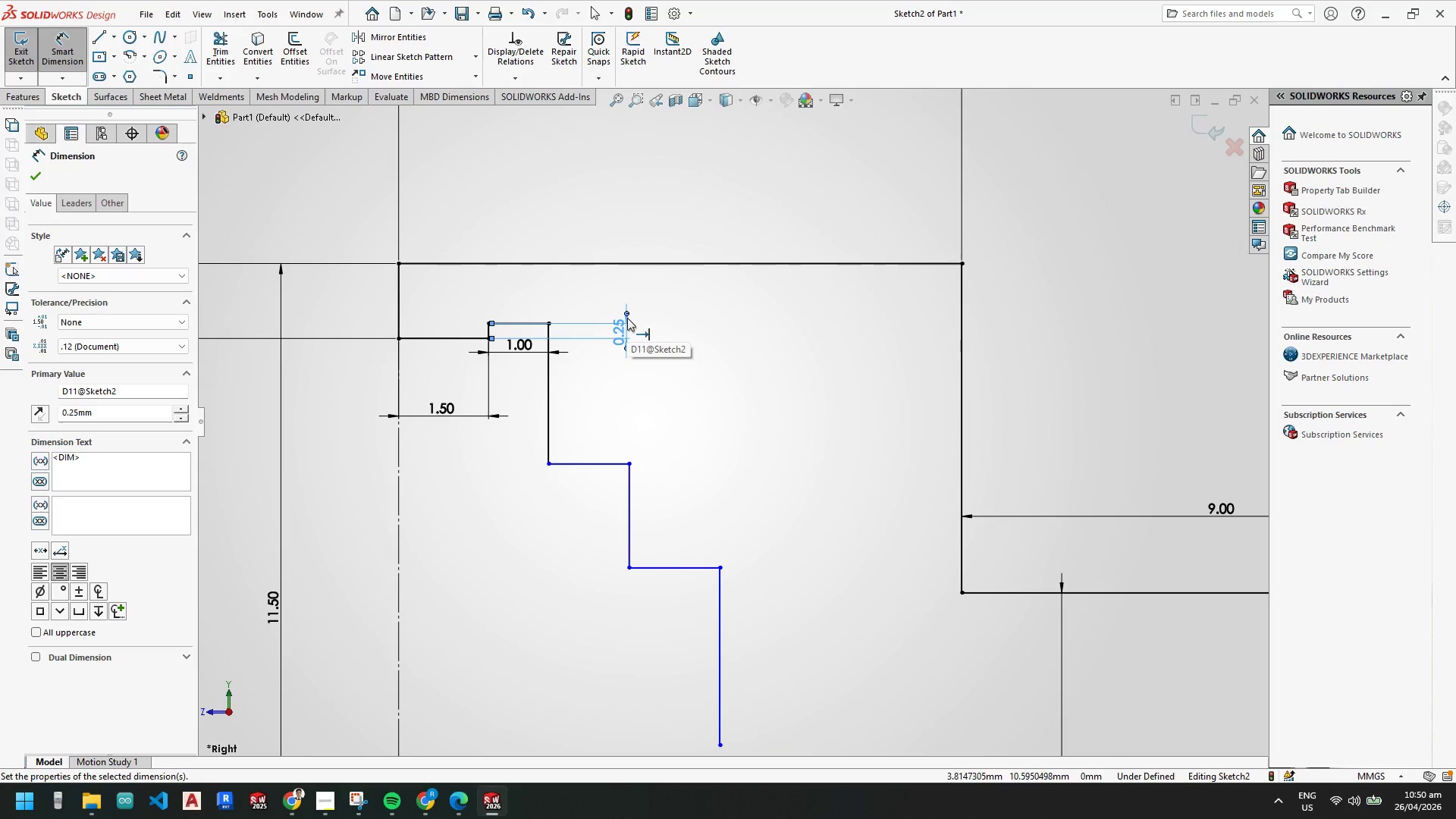 
left_click([550, 382])
 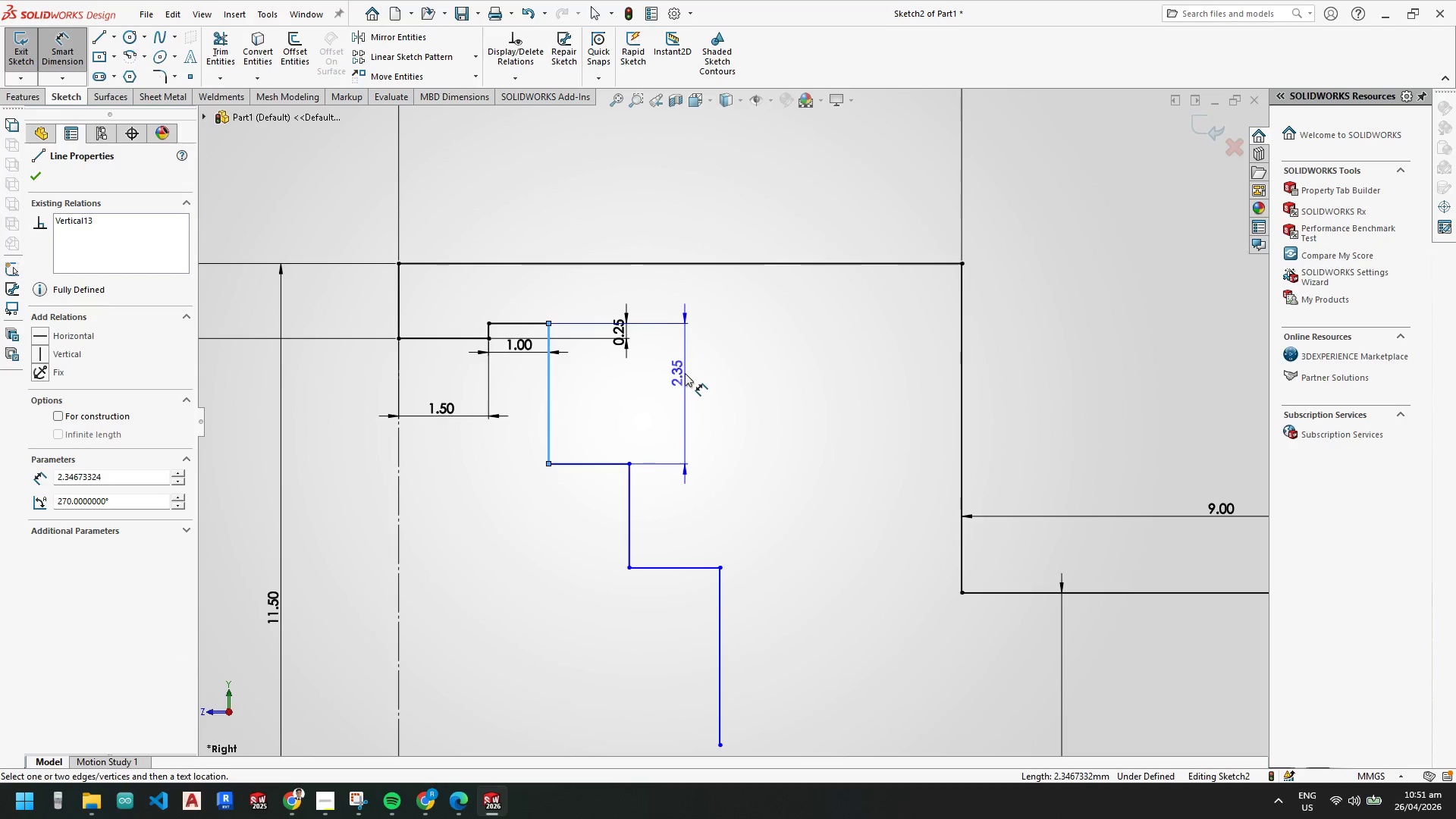 
left_click([685, 373])
 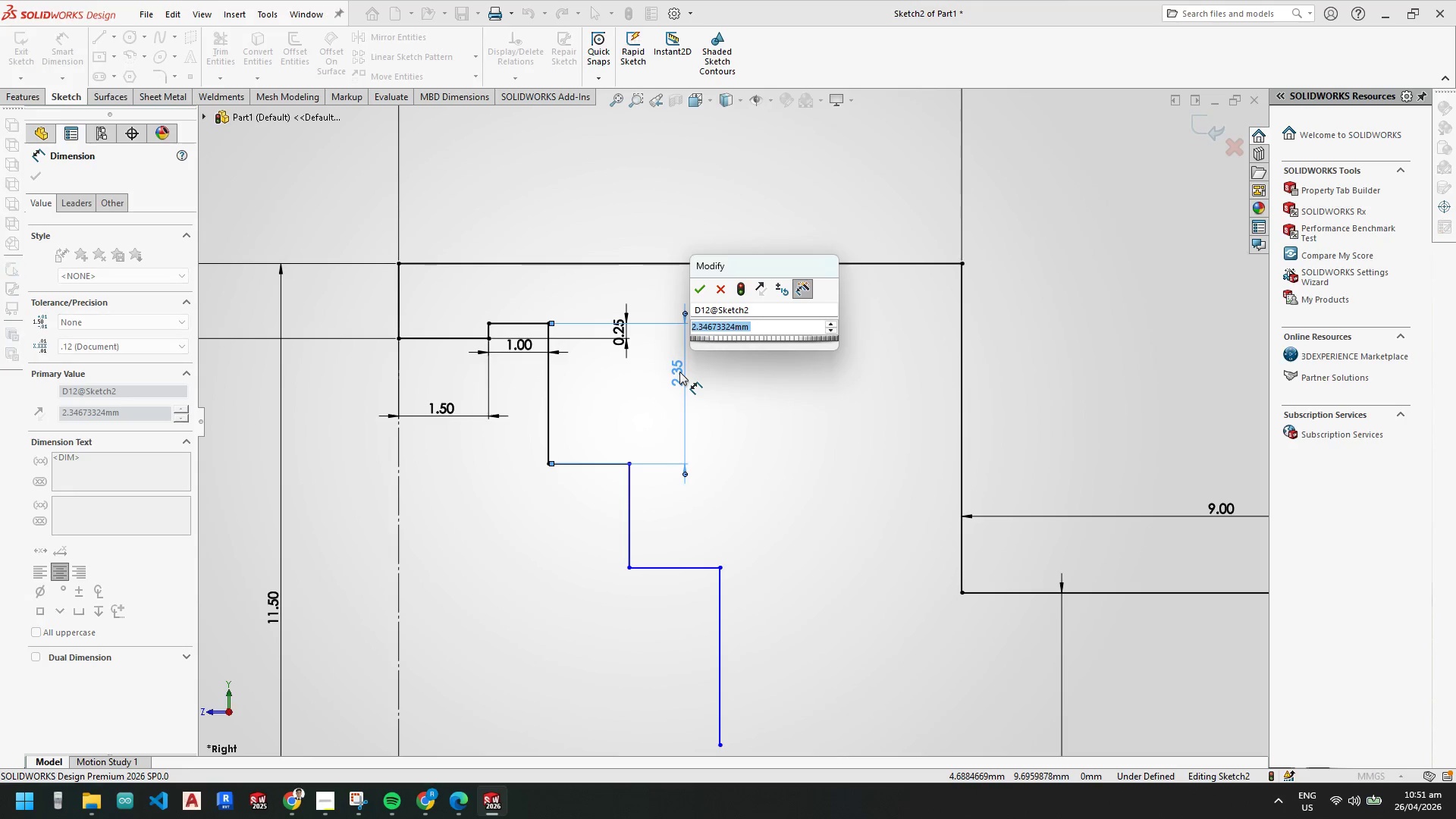 
key(Numpad2)
 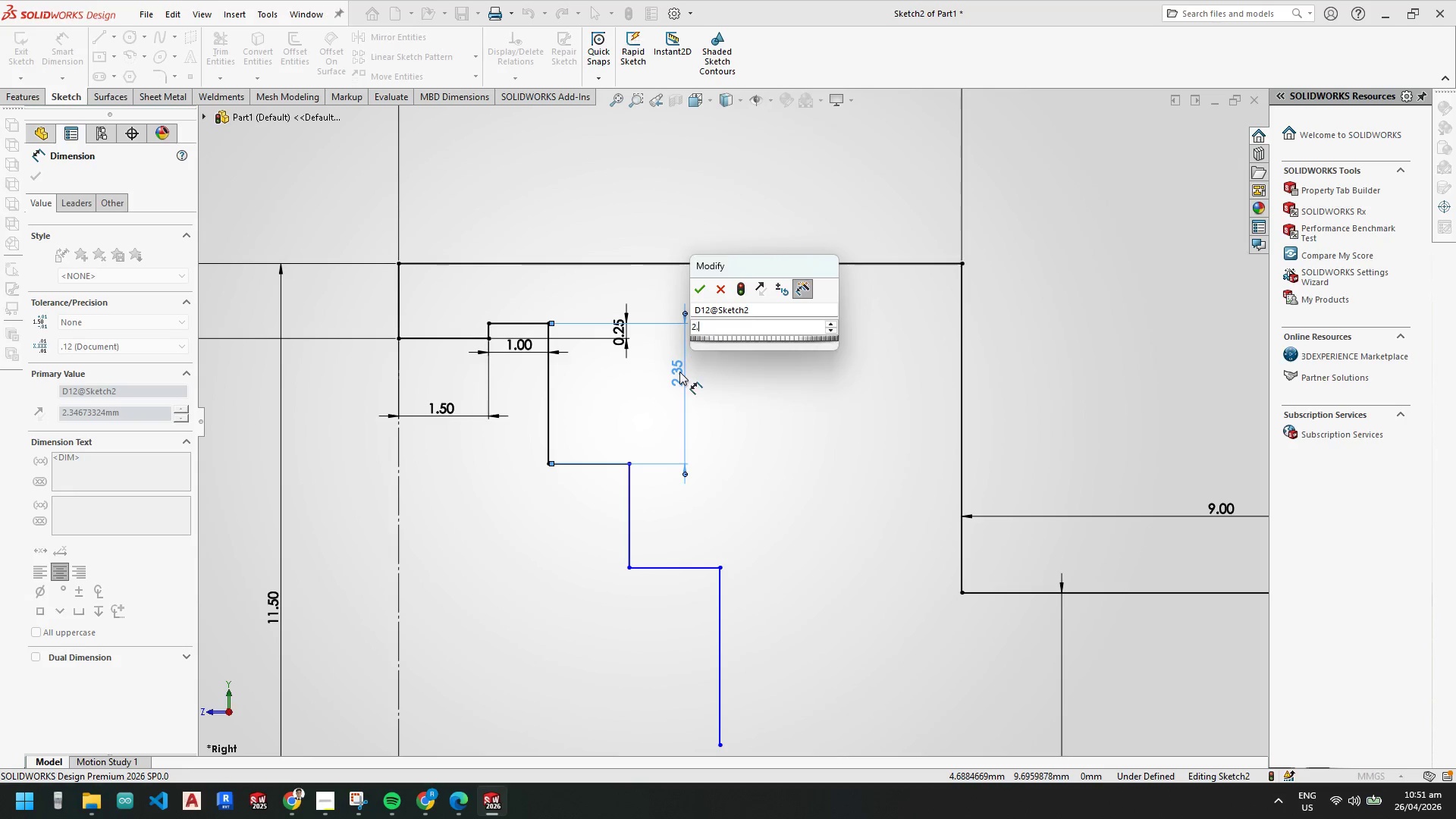 
key(NumpadDecimal)
 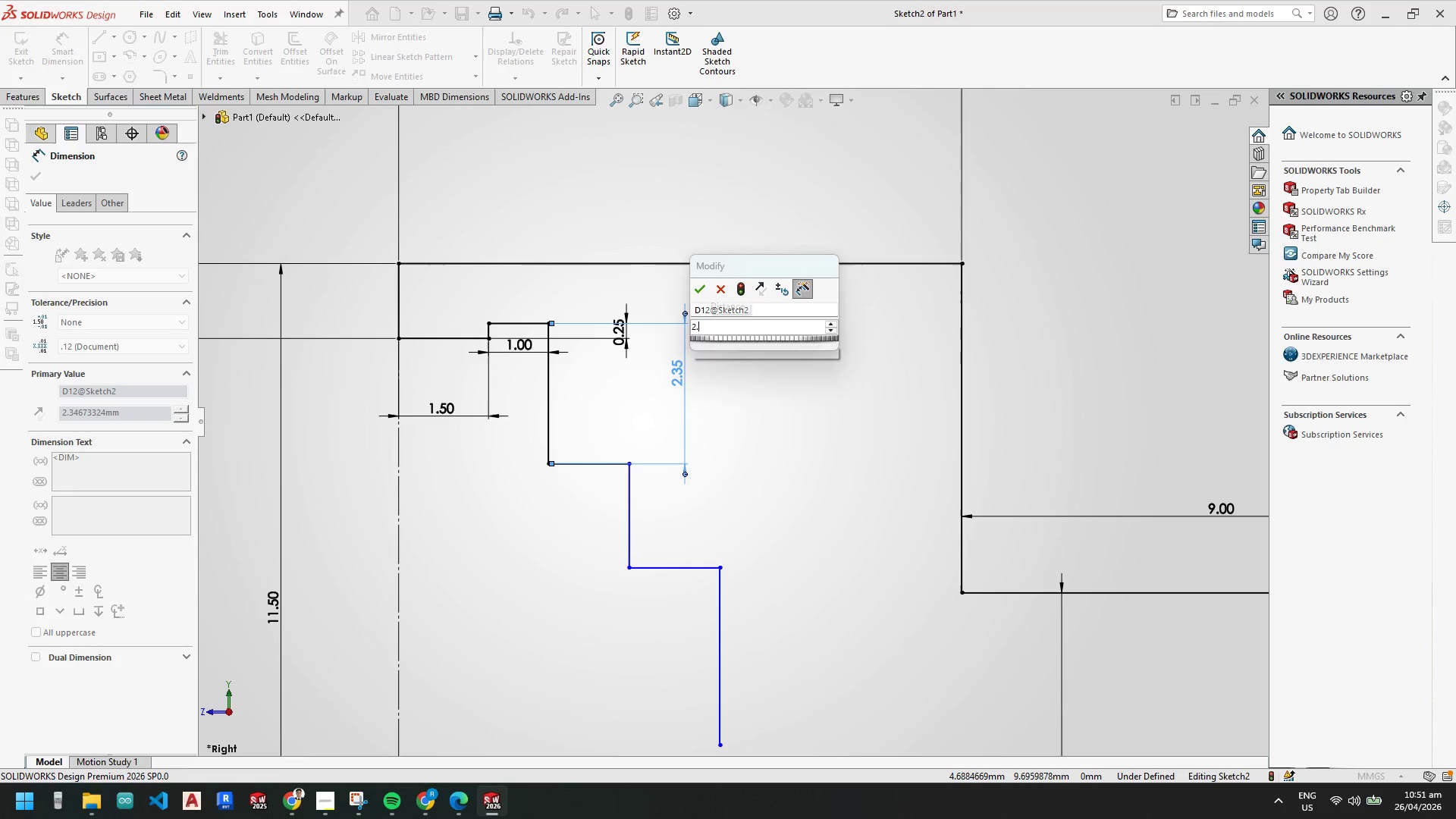 
key(Numpad5)
 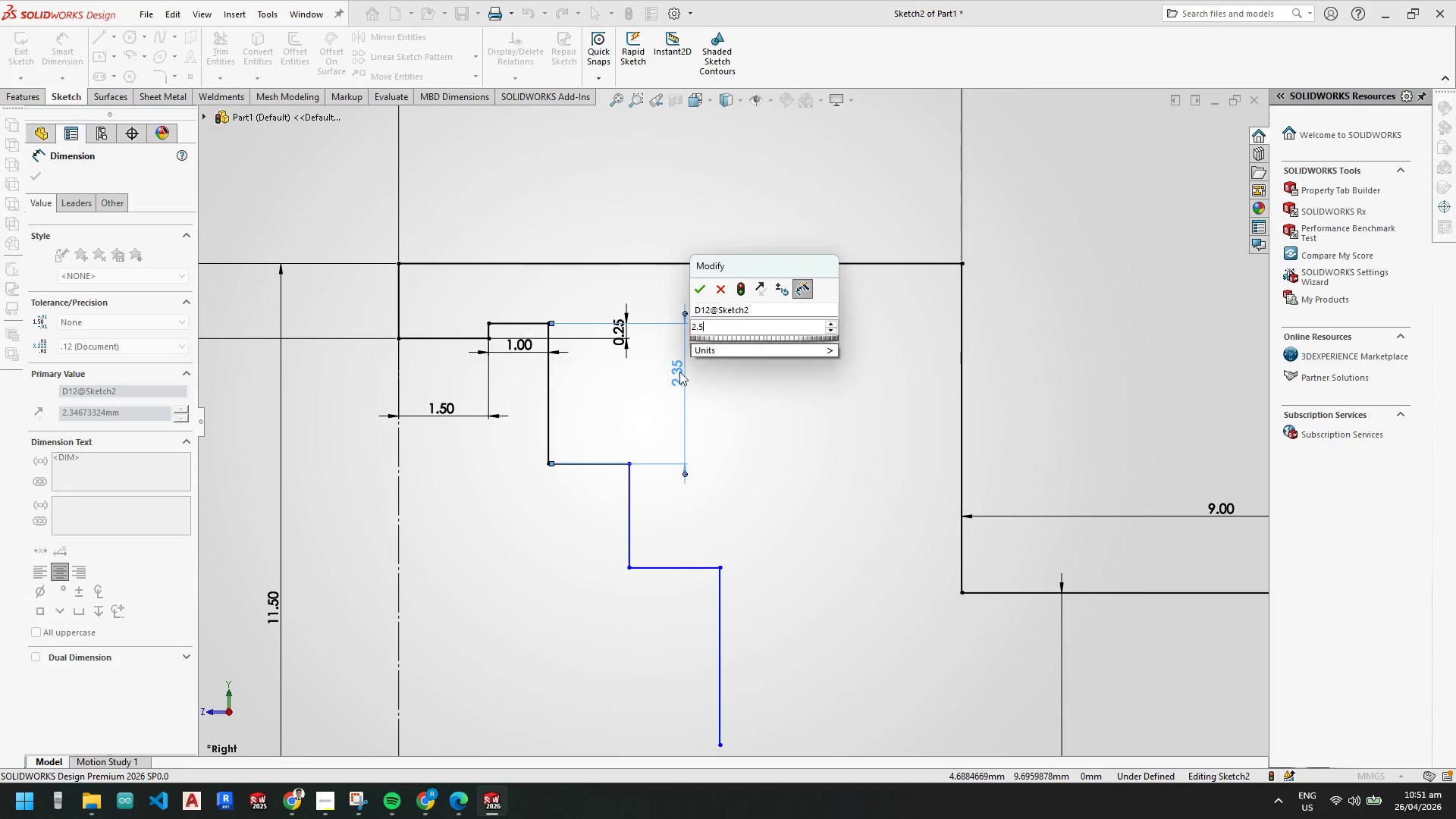 
key(NumpadEnter)
 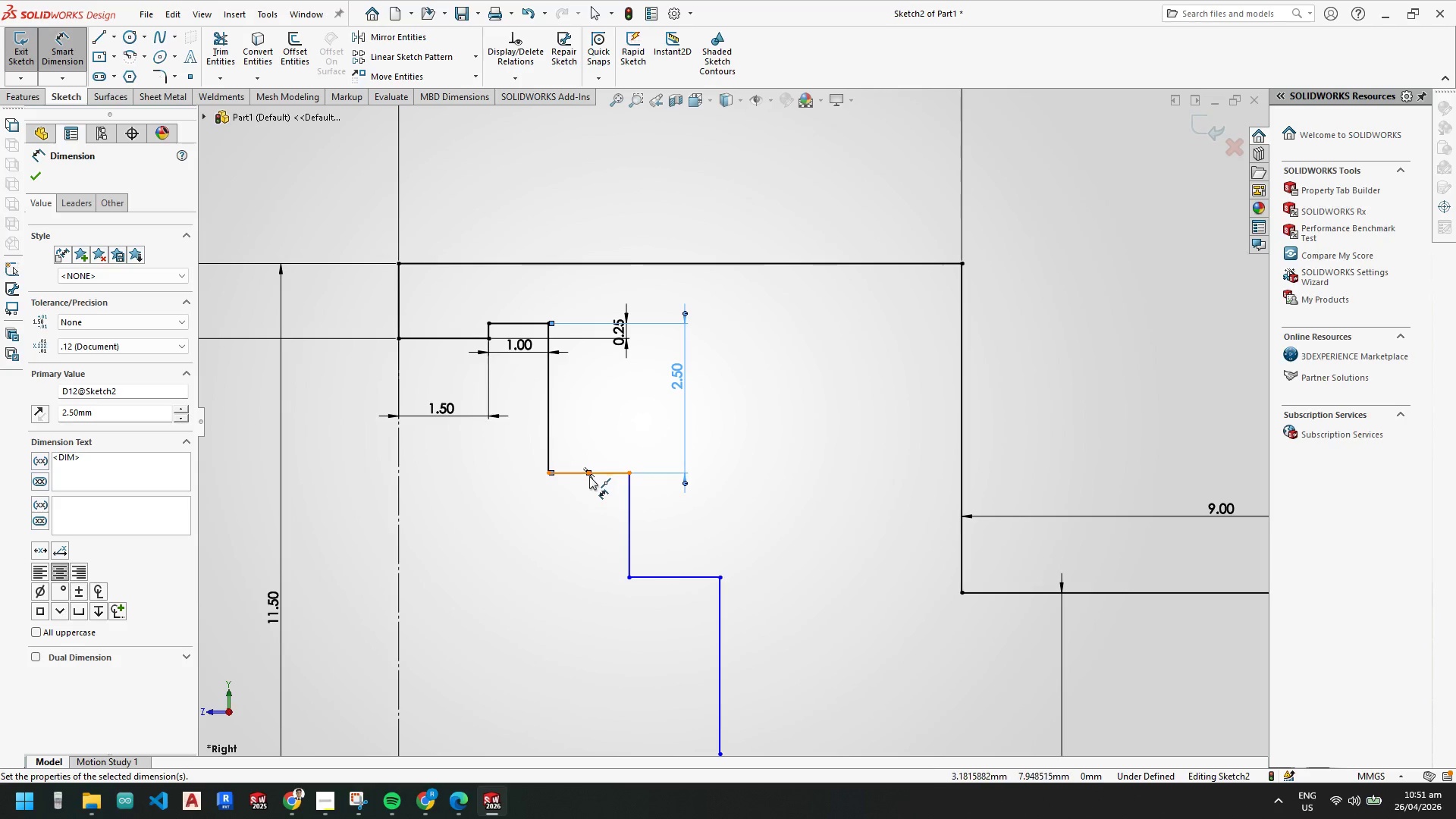 
wait(5.86)
 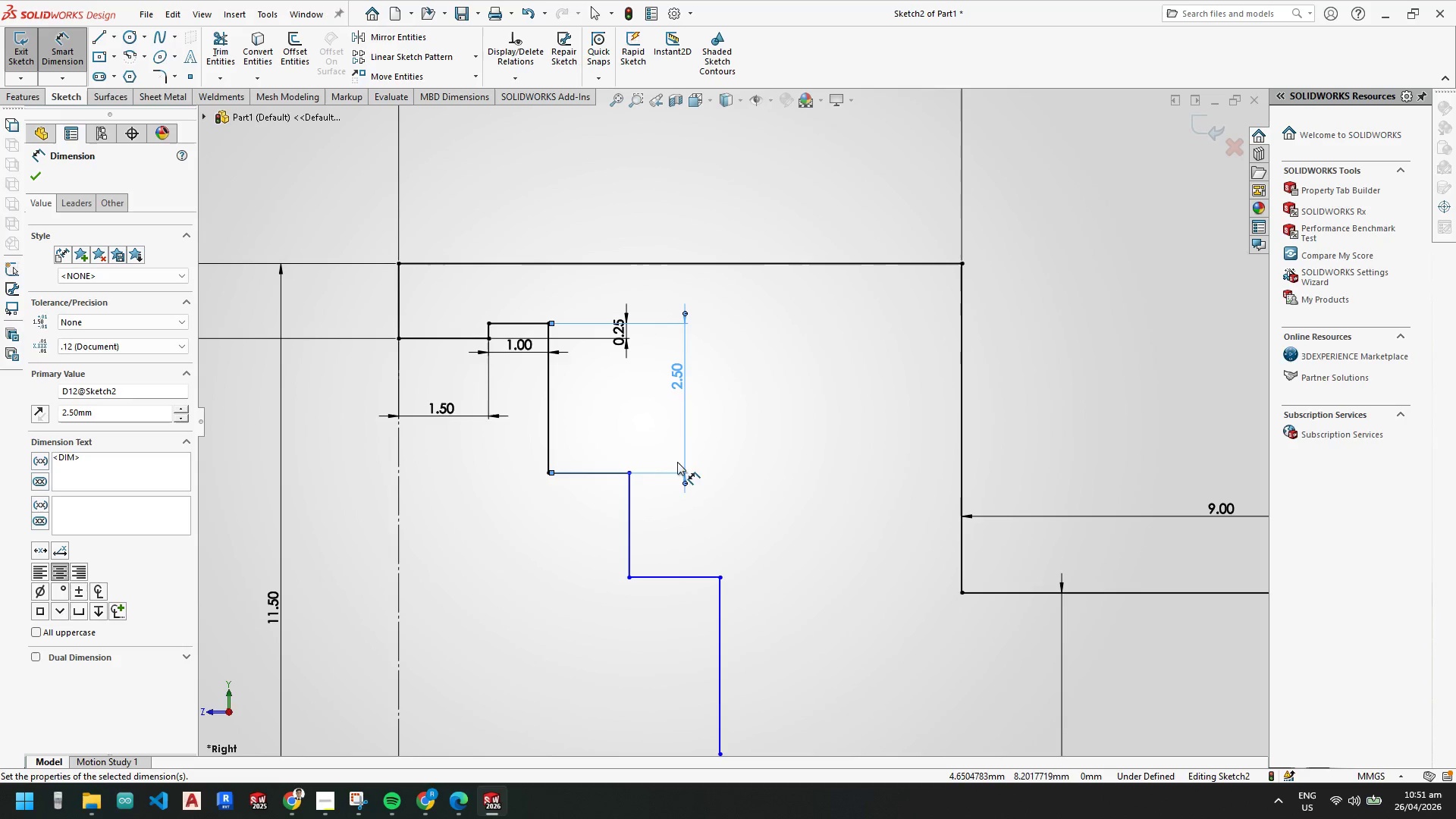 
left_click([601, 475])
 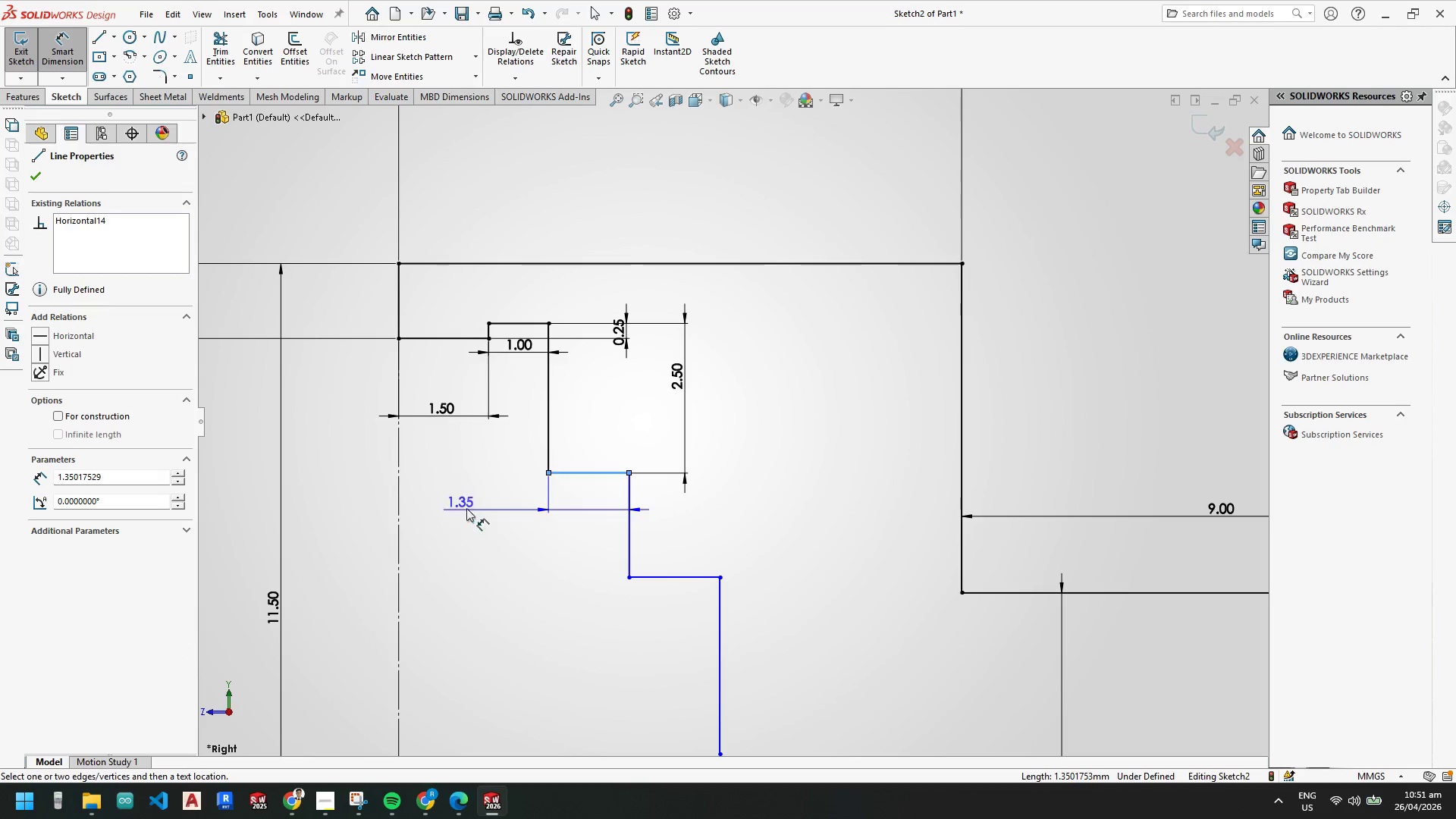 
left_click([491, 505])
 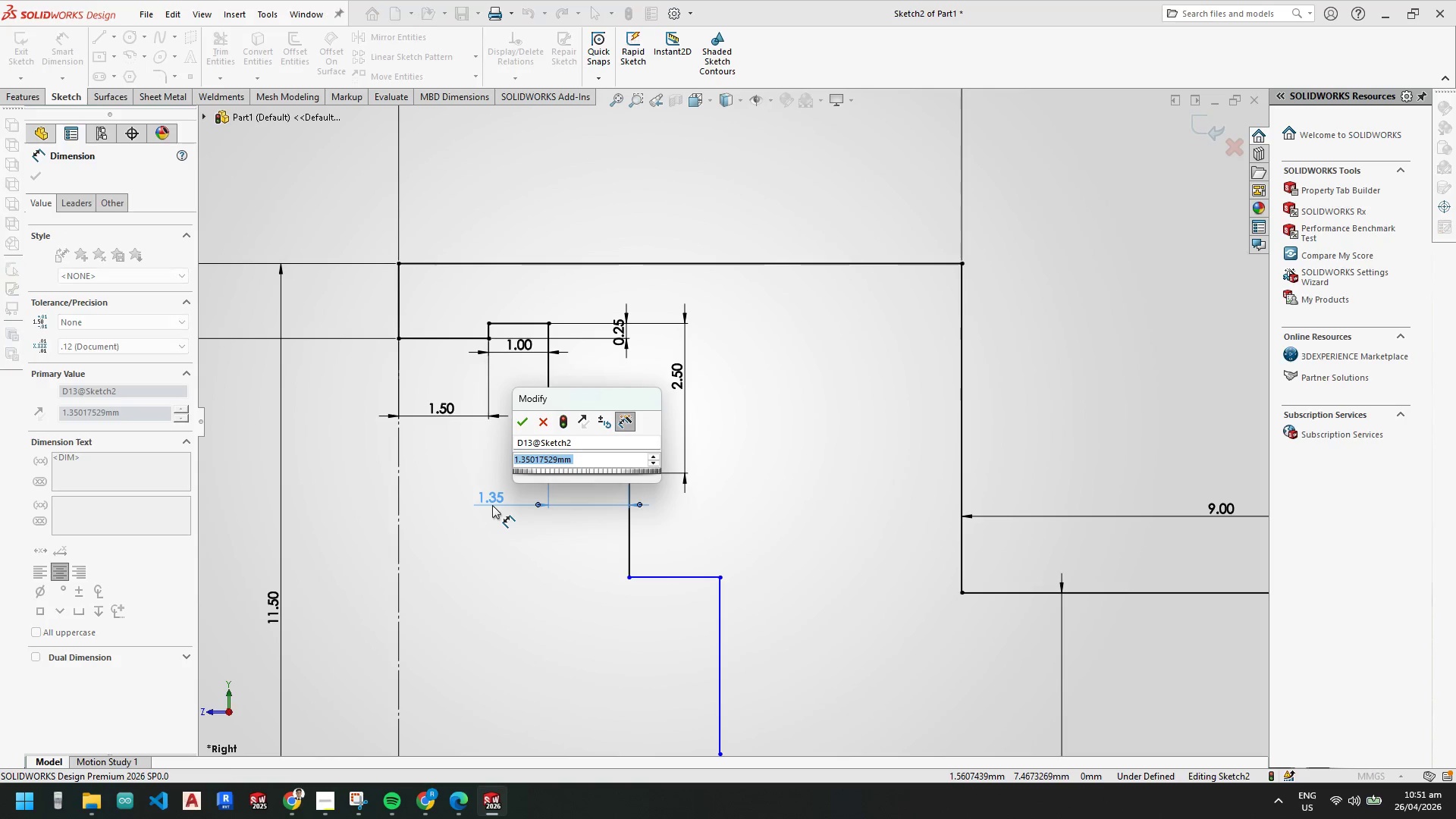 
key(Numpad0)
 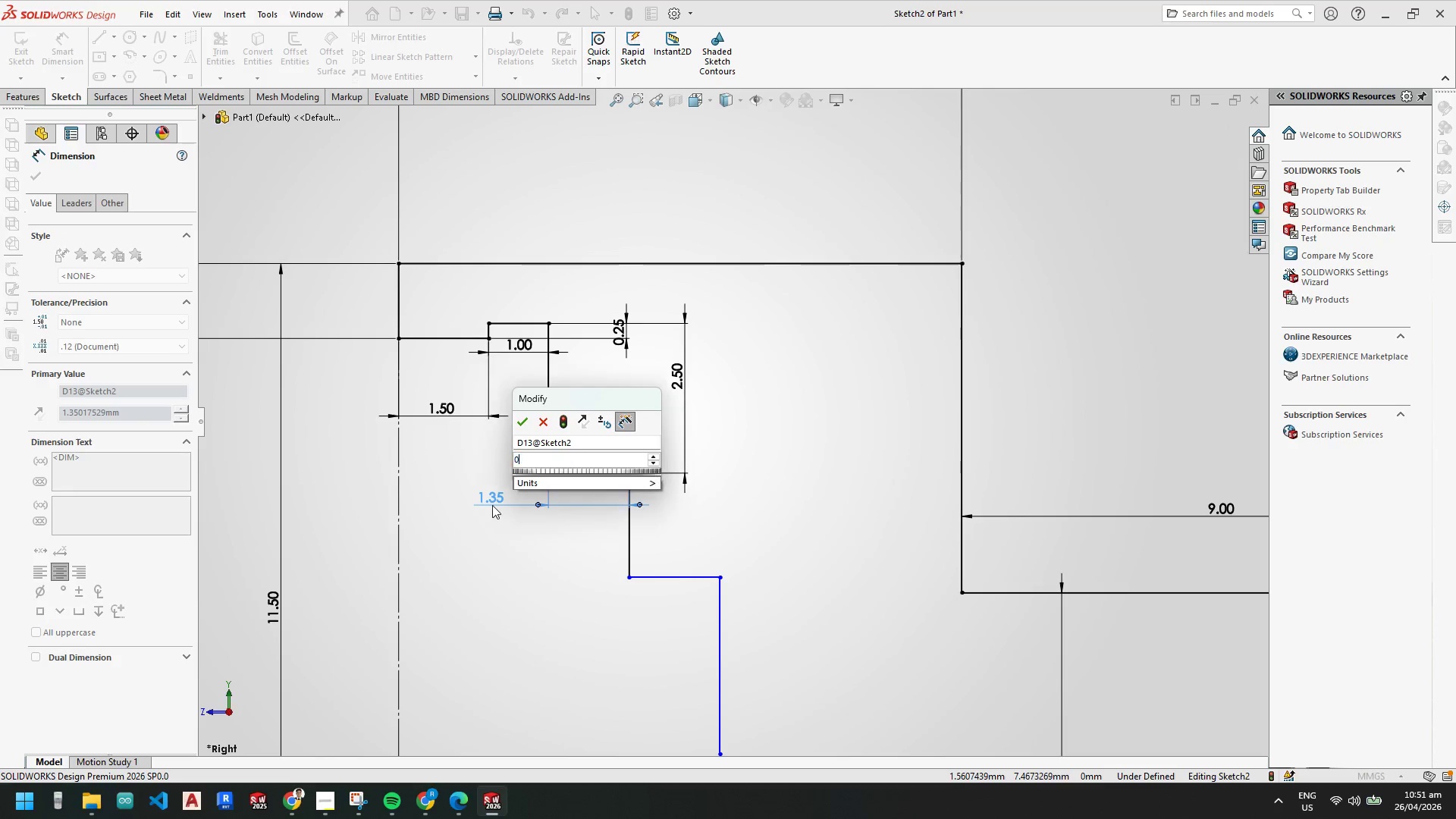 
key(NumpadDecimal)
 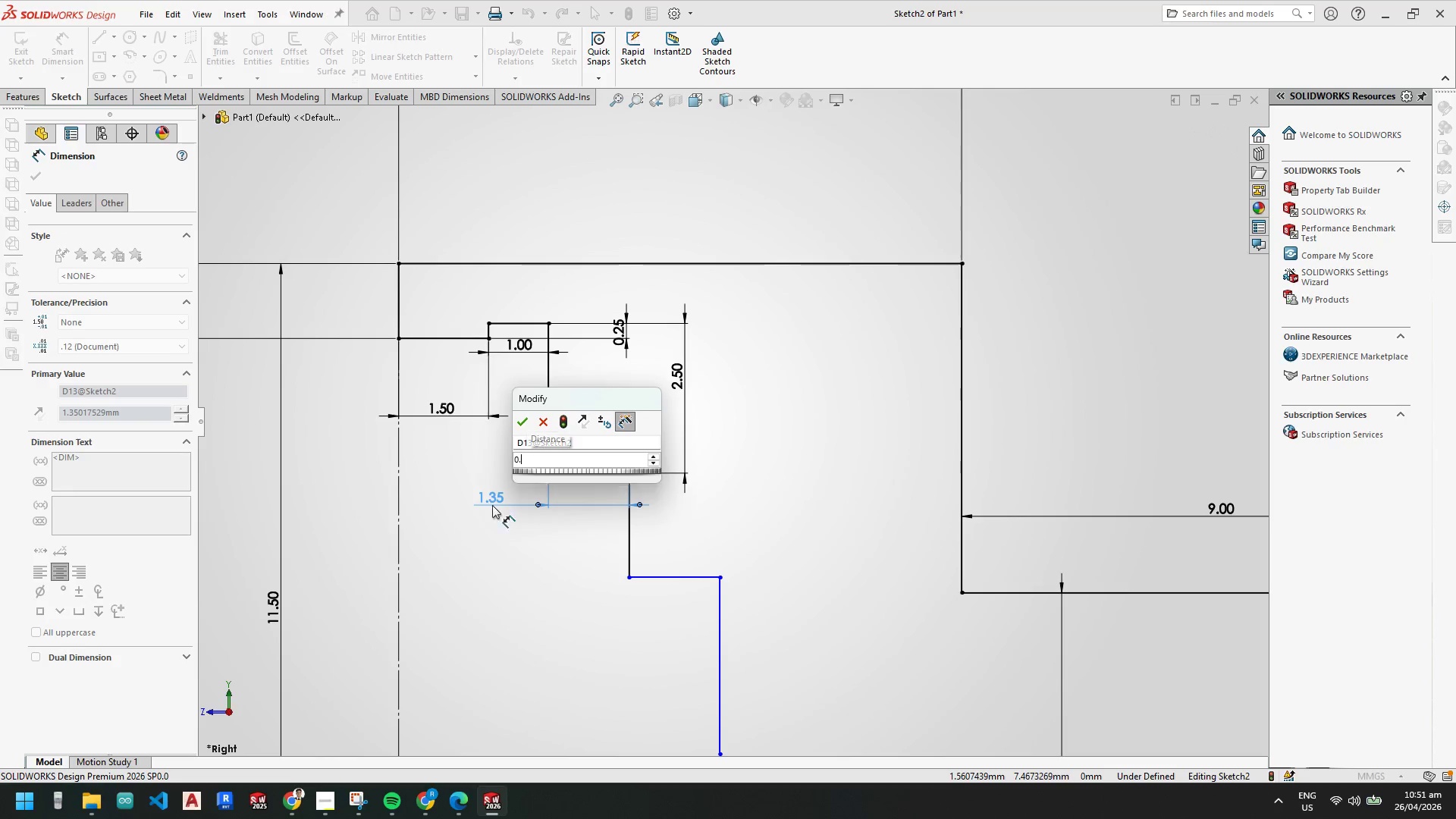 
key(Numpad8)
 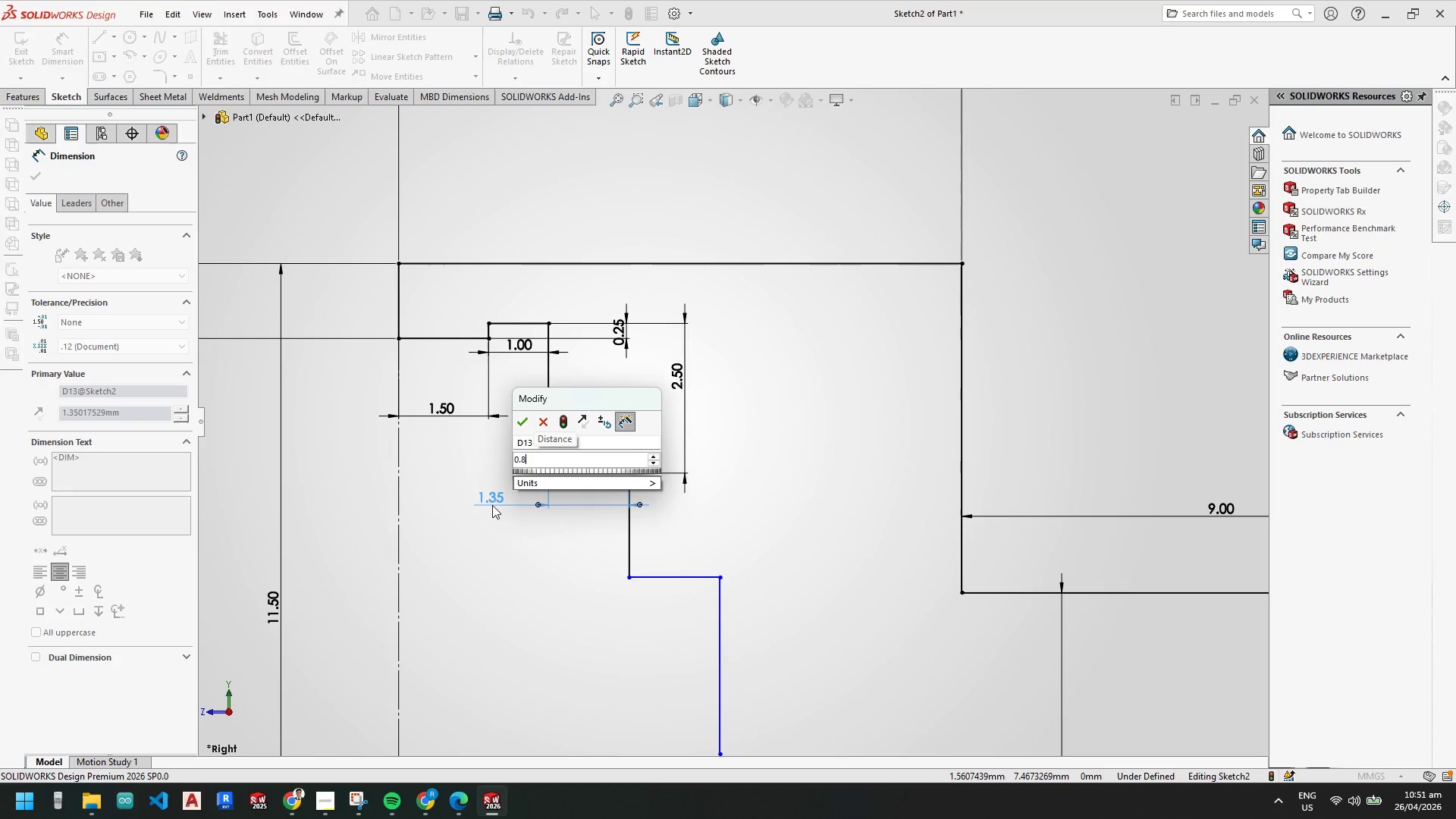 
key(Numpad5)
 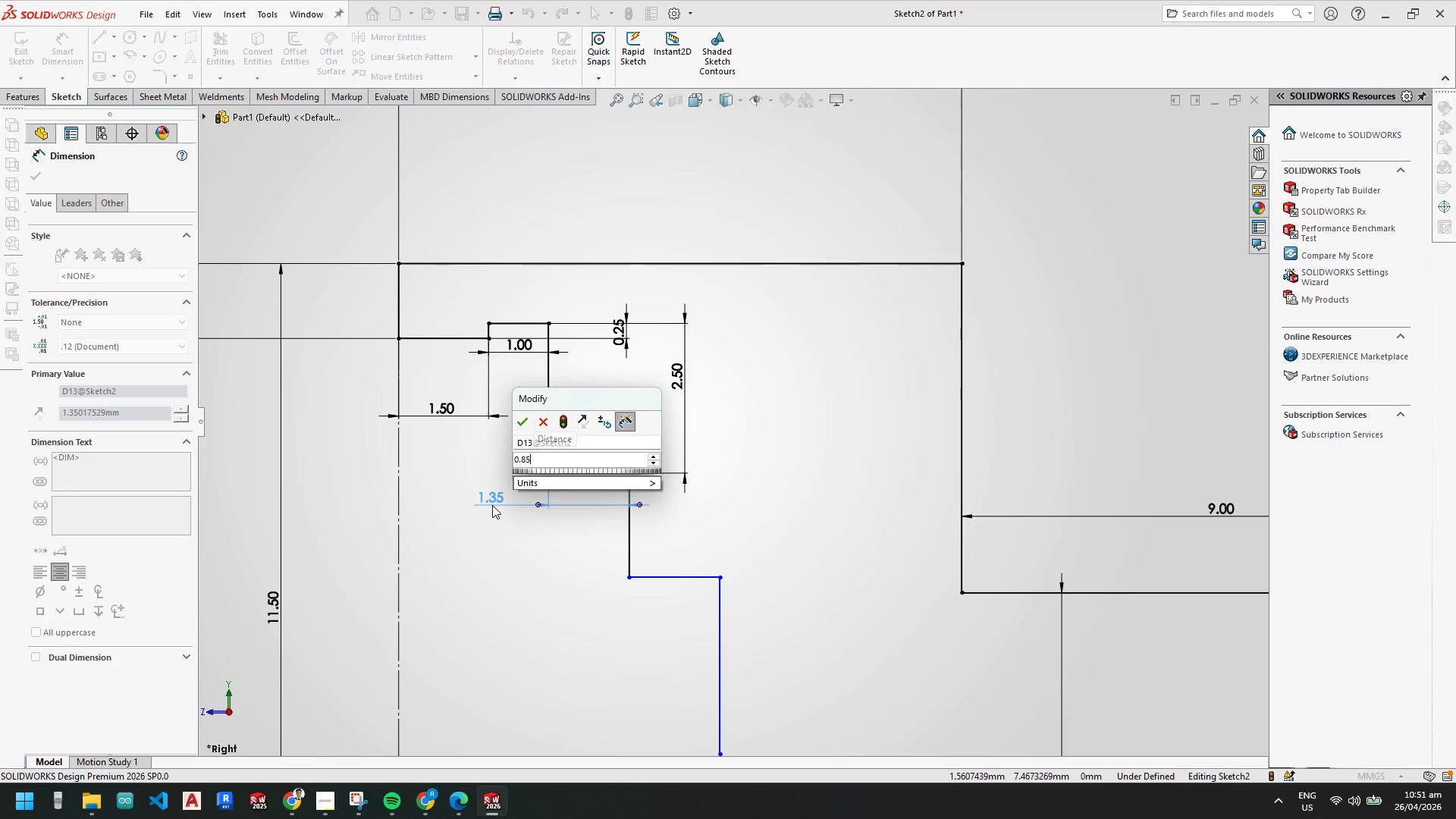 
key(NumpadEnter)
 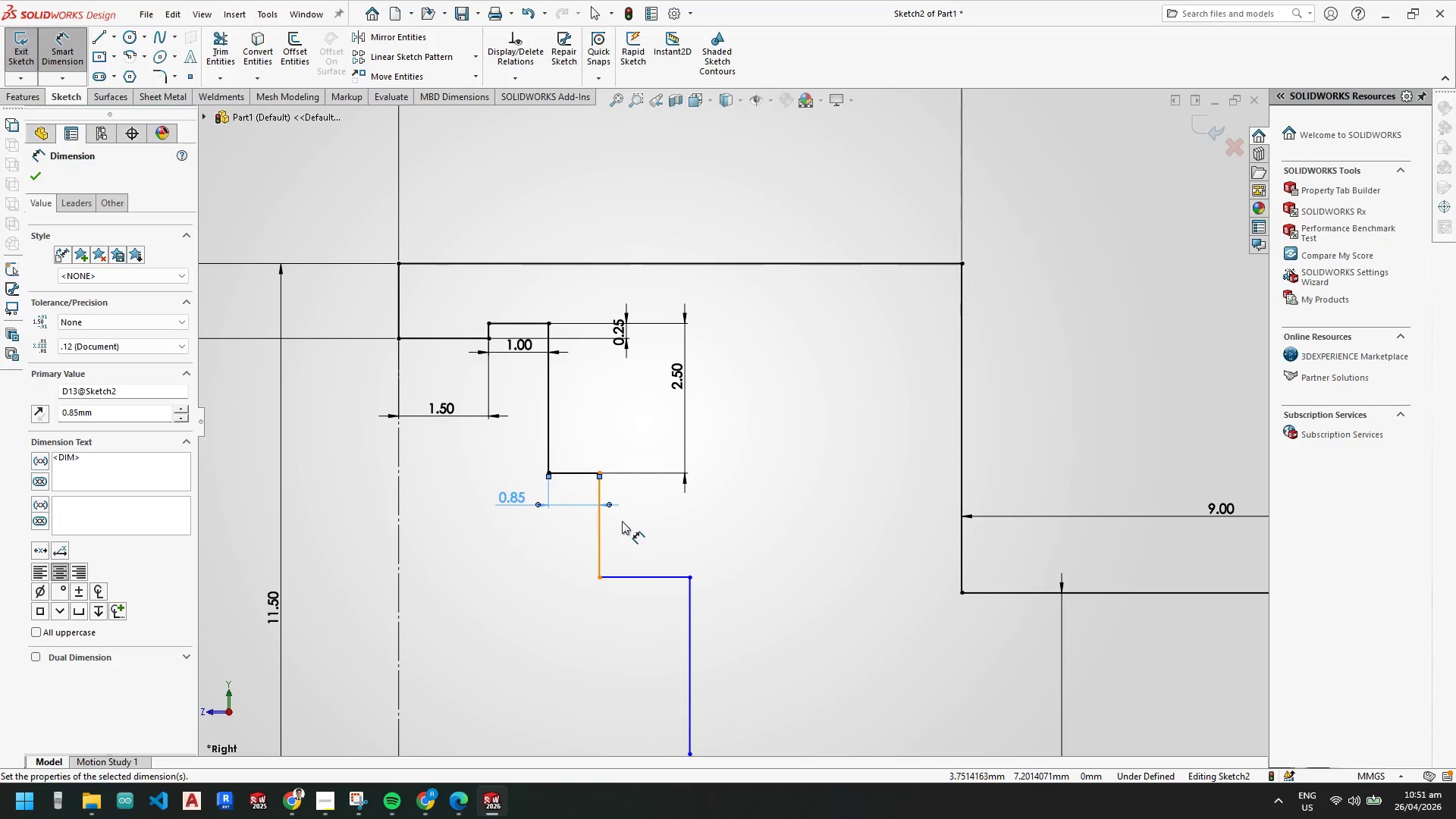 
wait(5.49)
 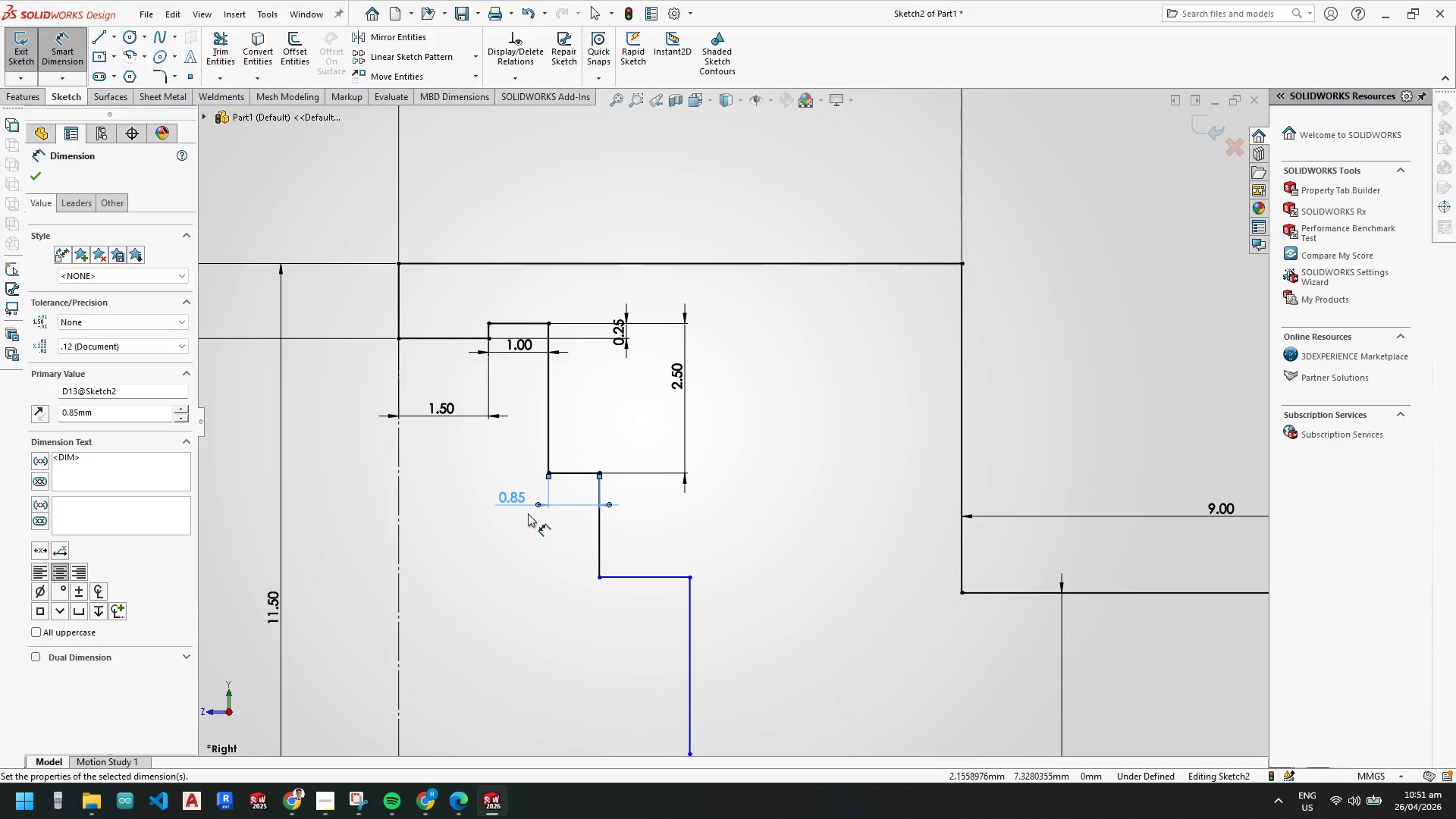 
left_click([733, 518])
 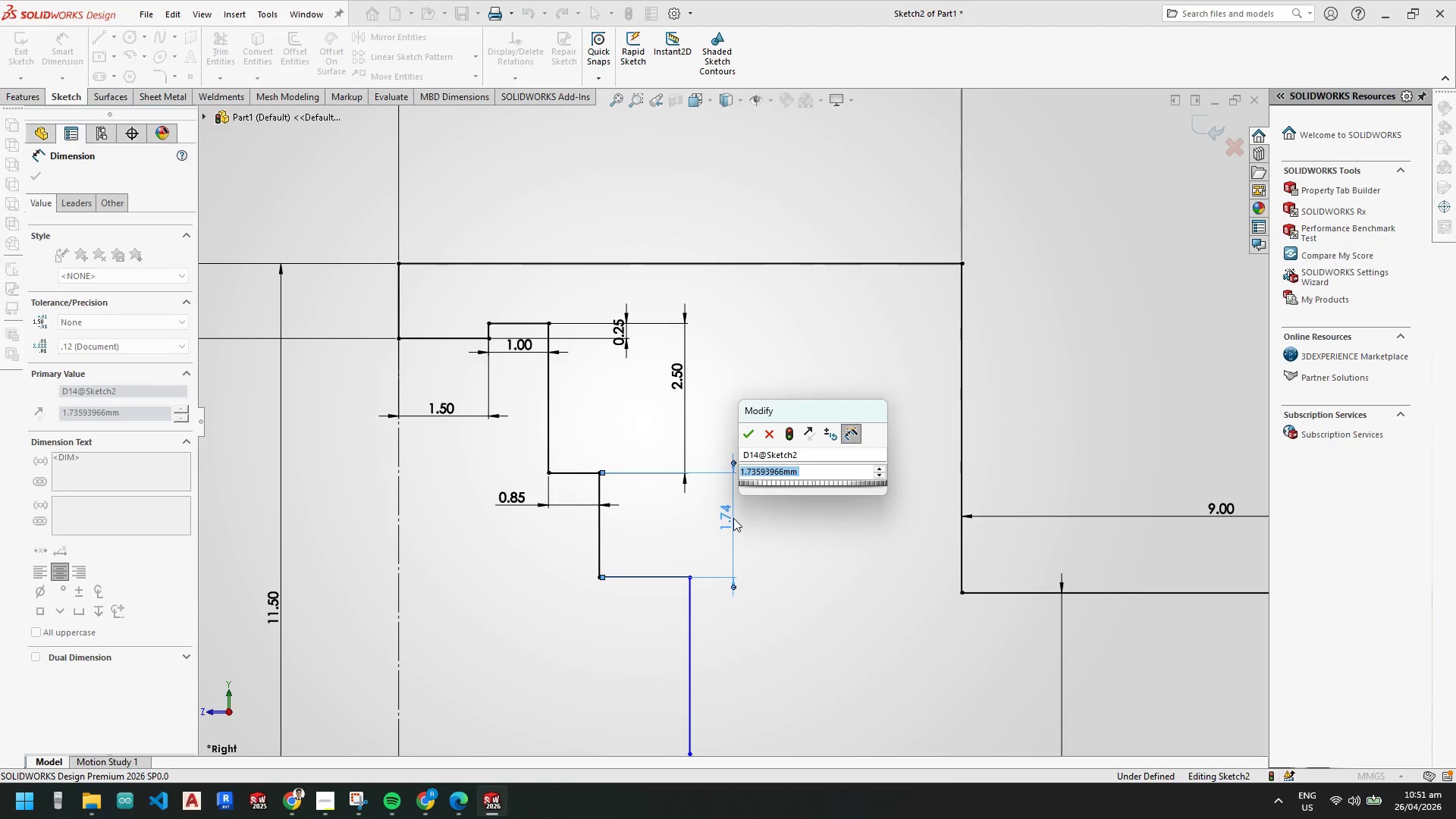 
key(Numpad0)
 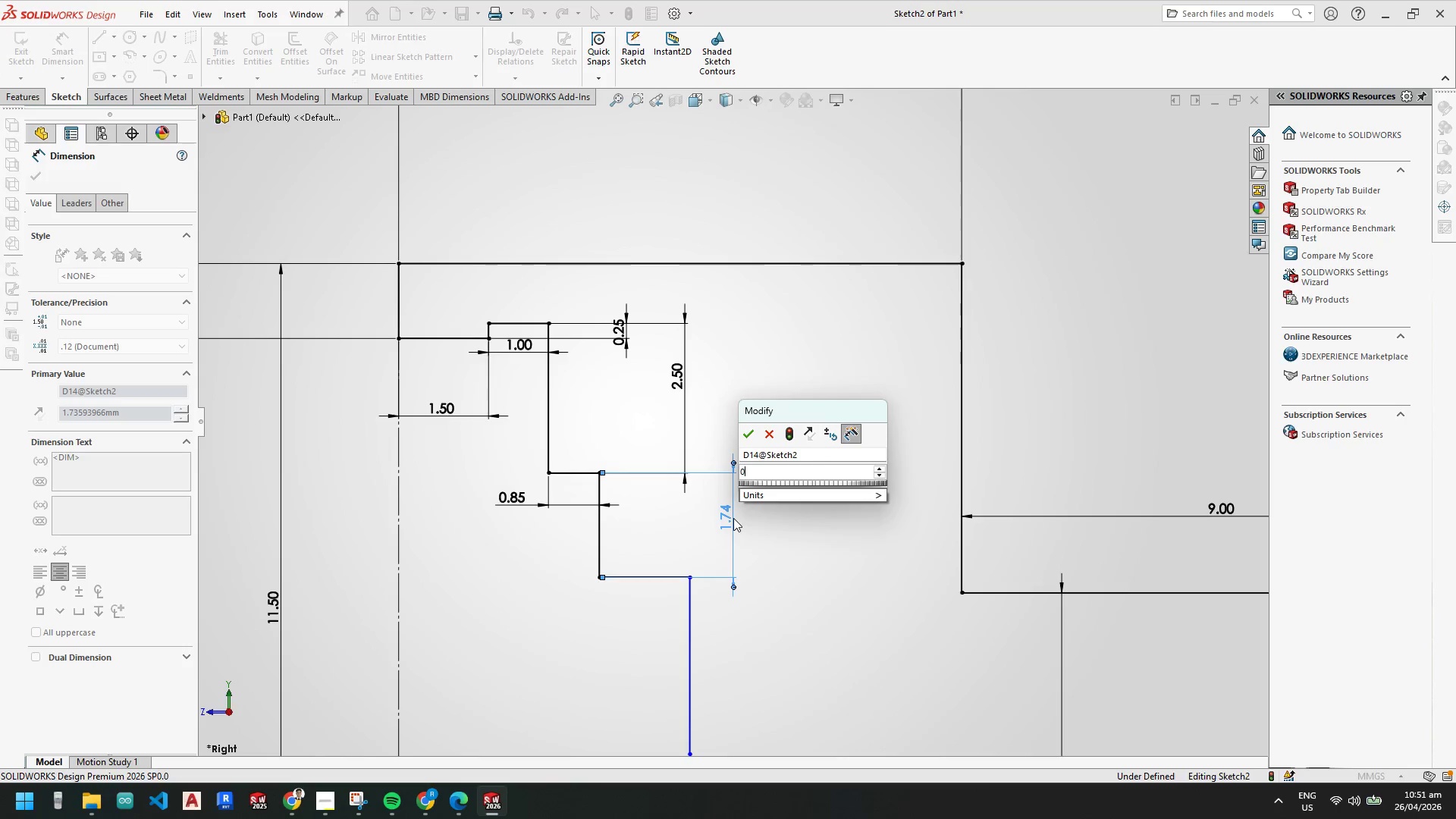 
key(NumpadDecimal)
 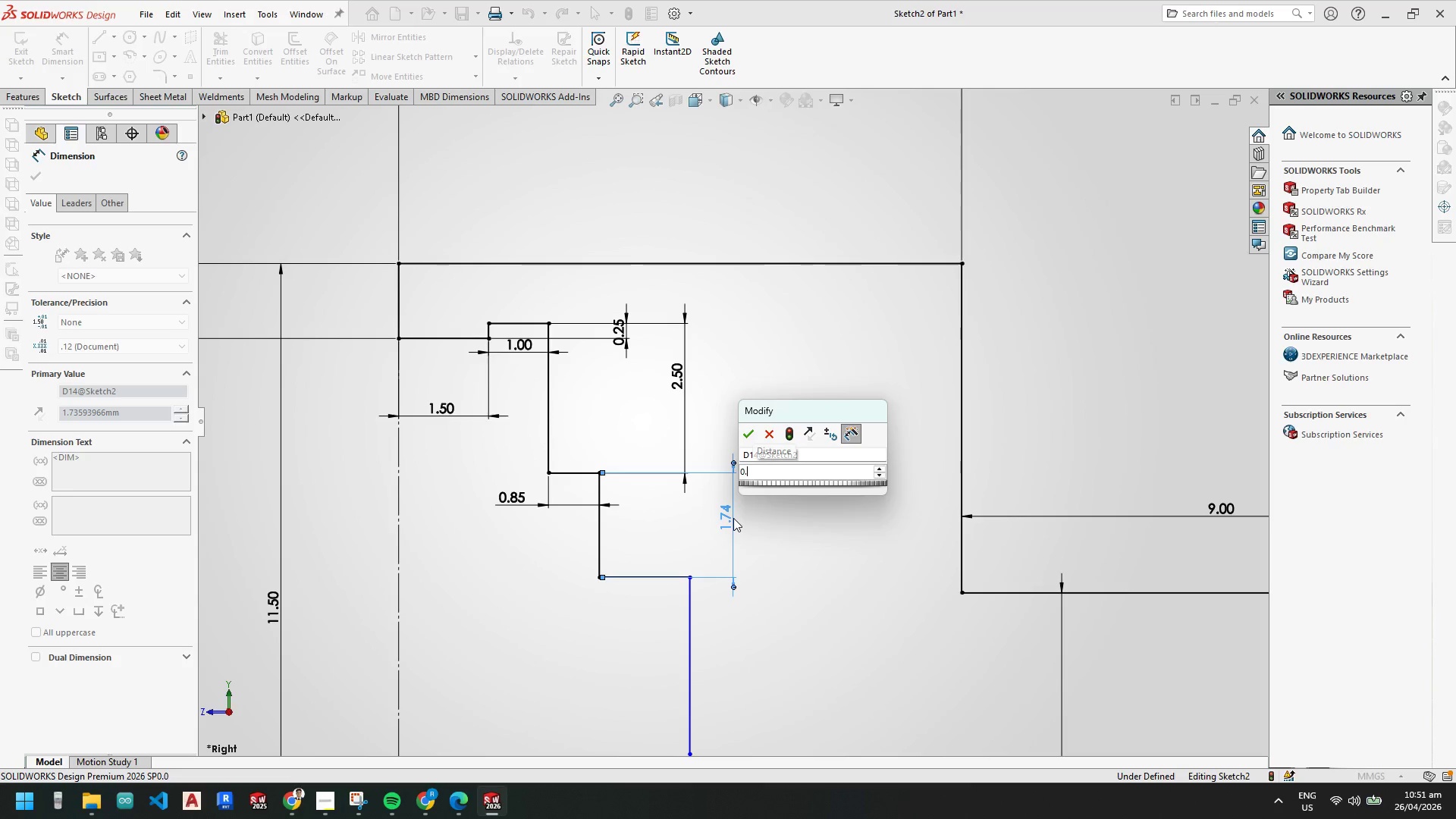 
key(Numpad5)
 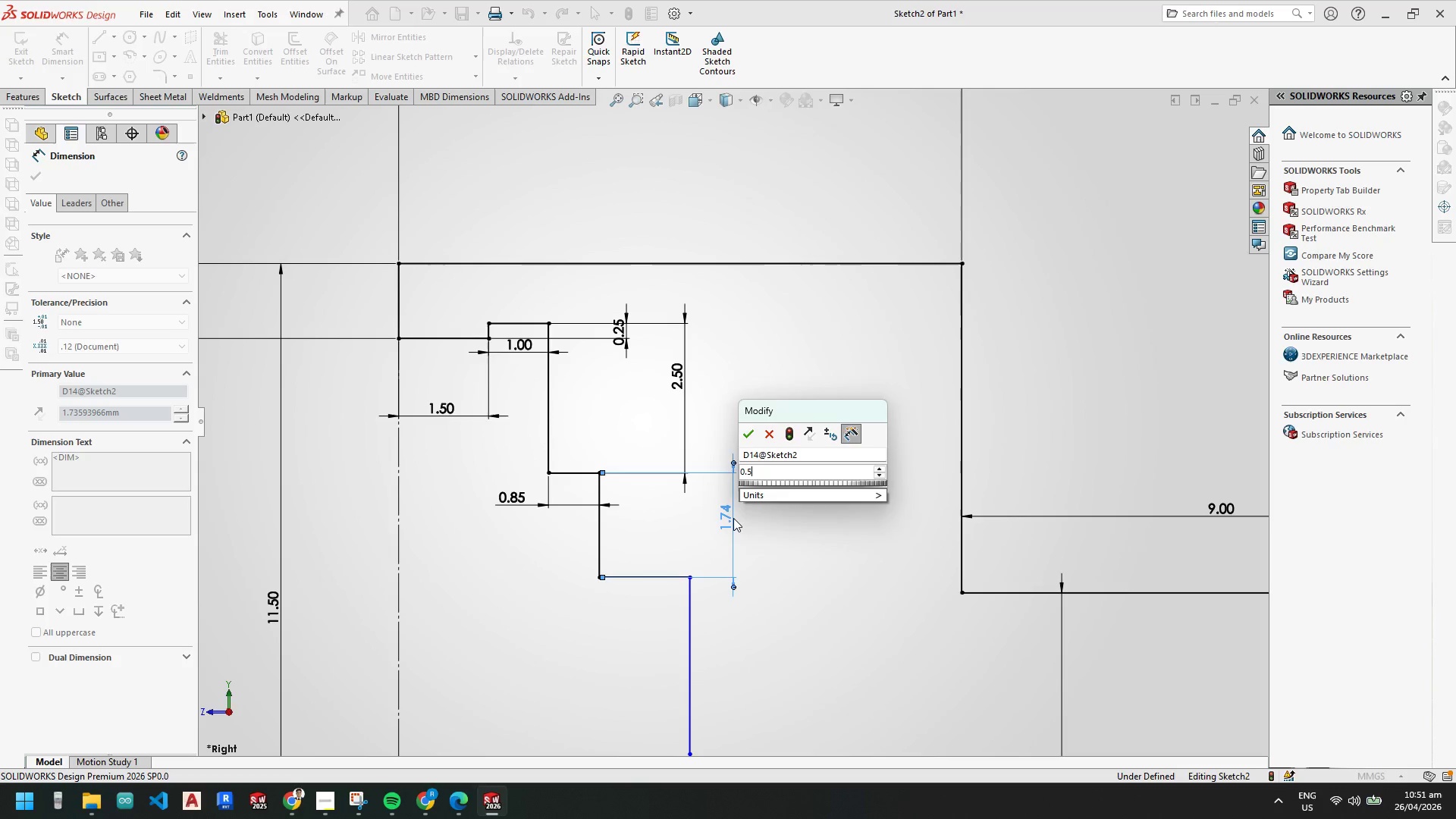 
key(NumpadEnter)
 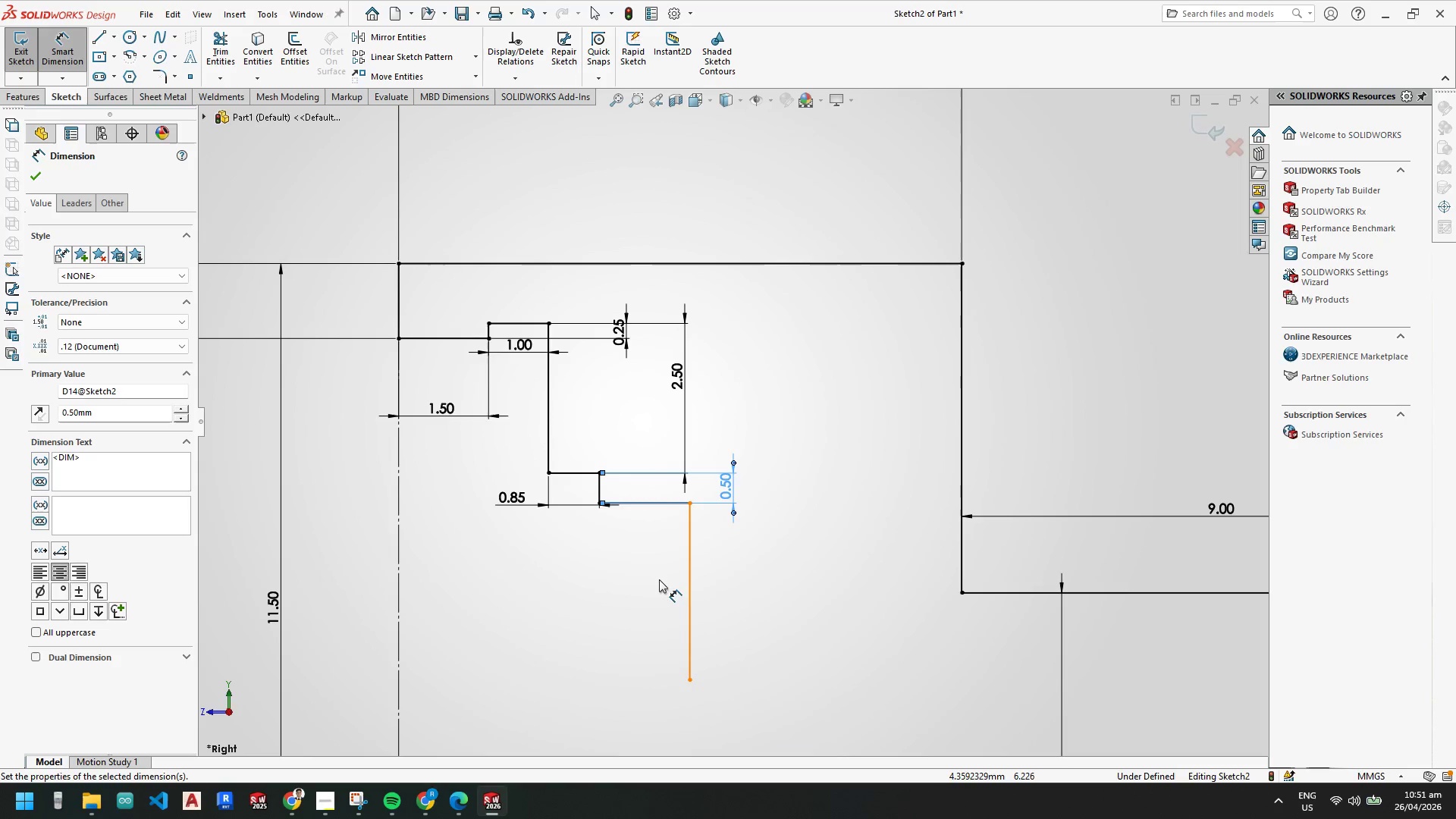 
double_click([785, 582])
 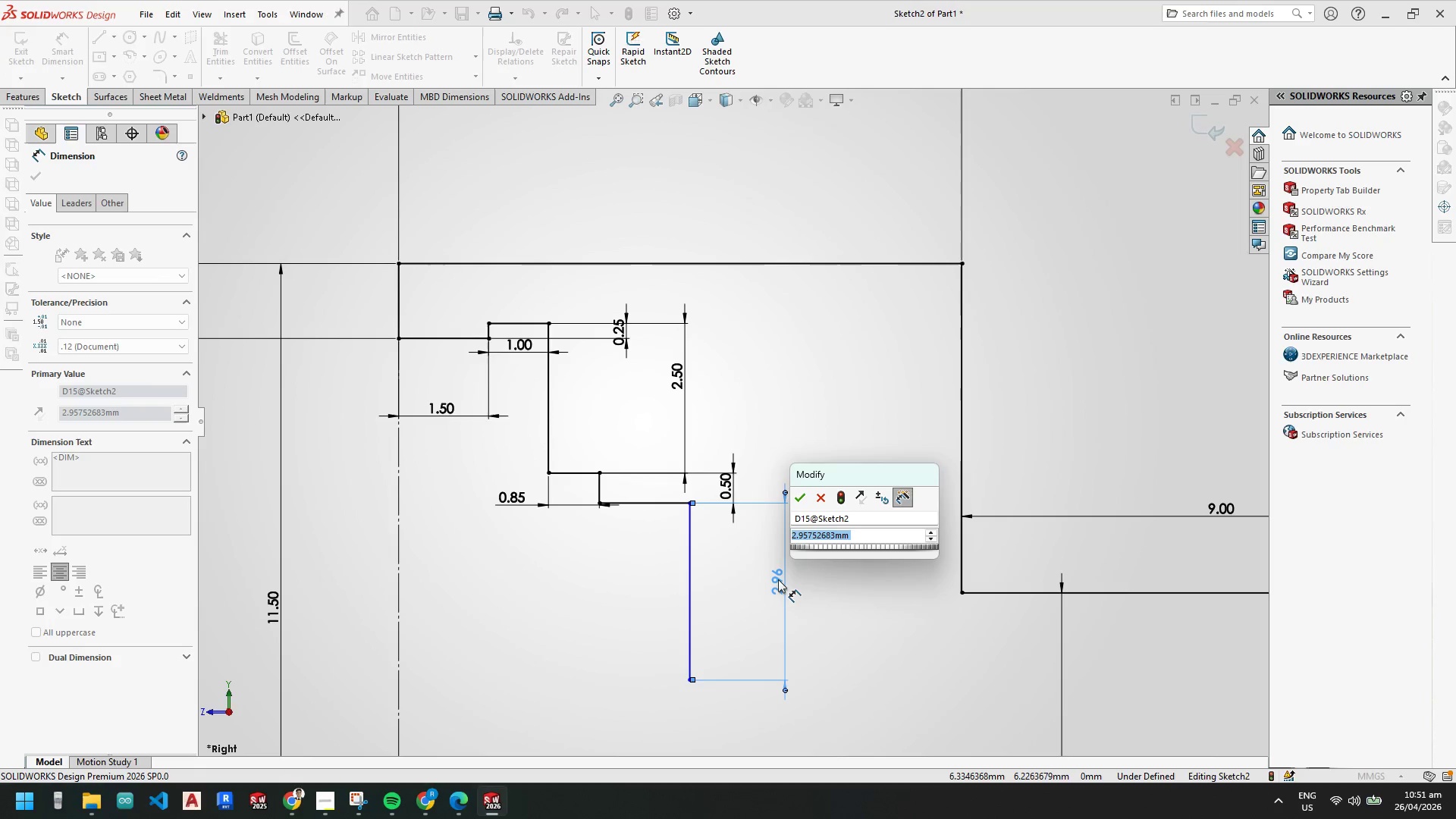 
key(Numpad2)
 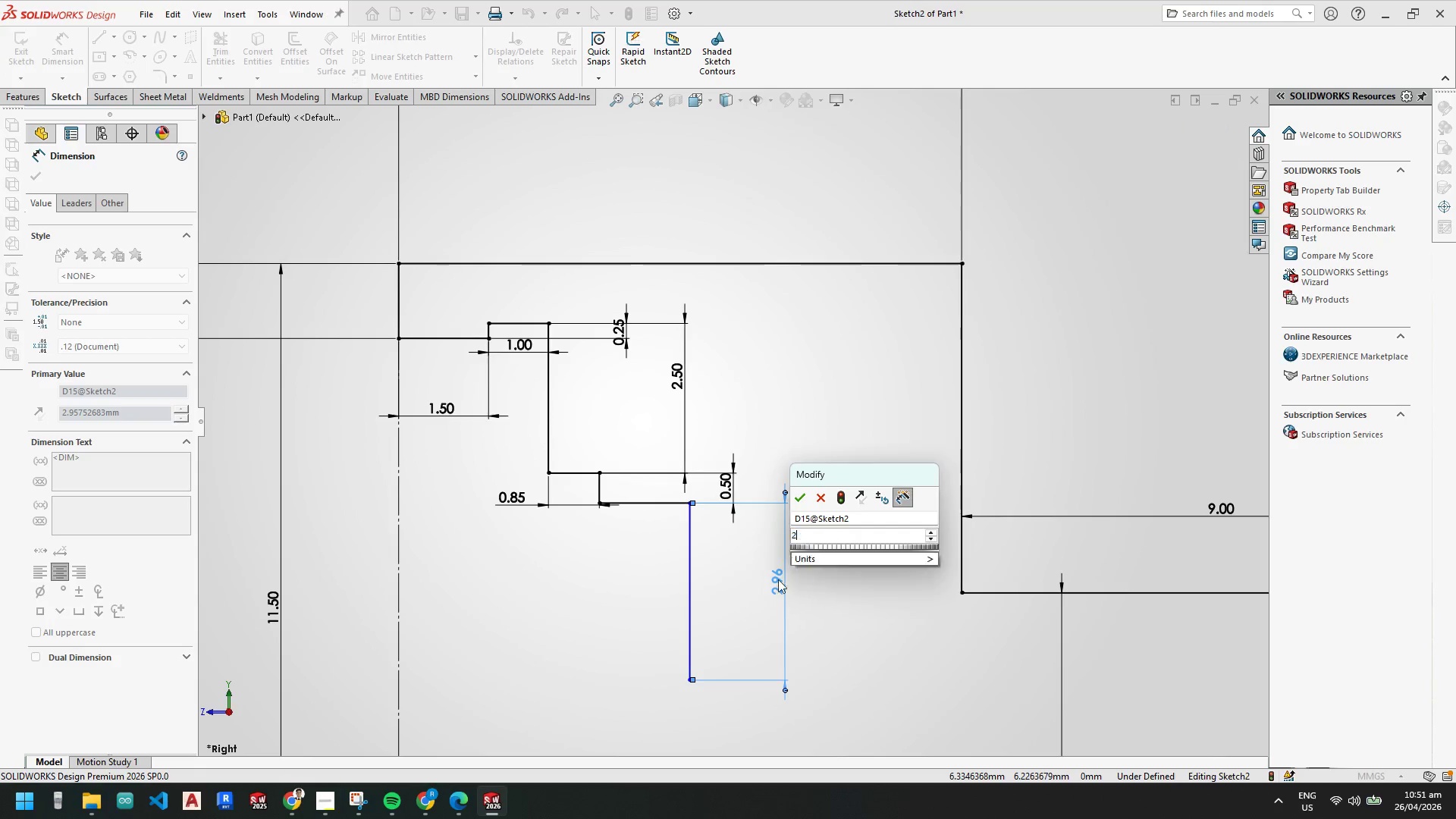 
key(NumpadDecimal)
 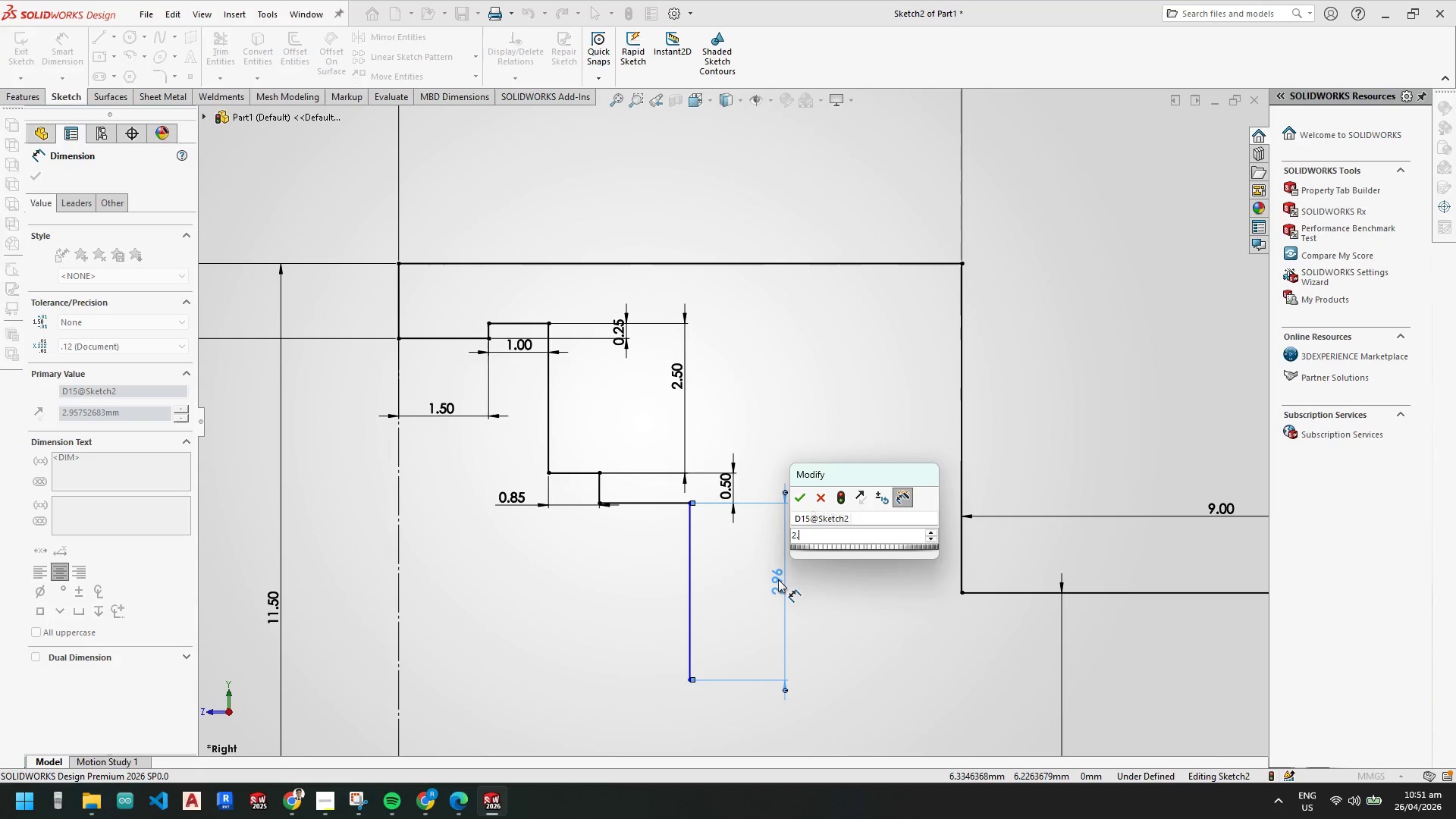 
key(Numpad5)
 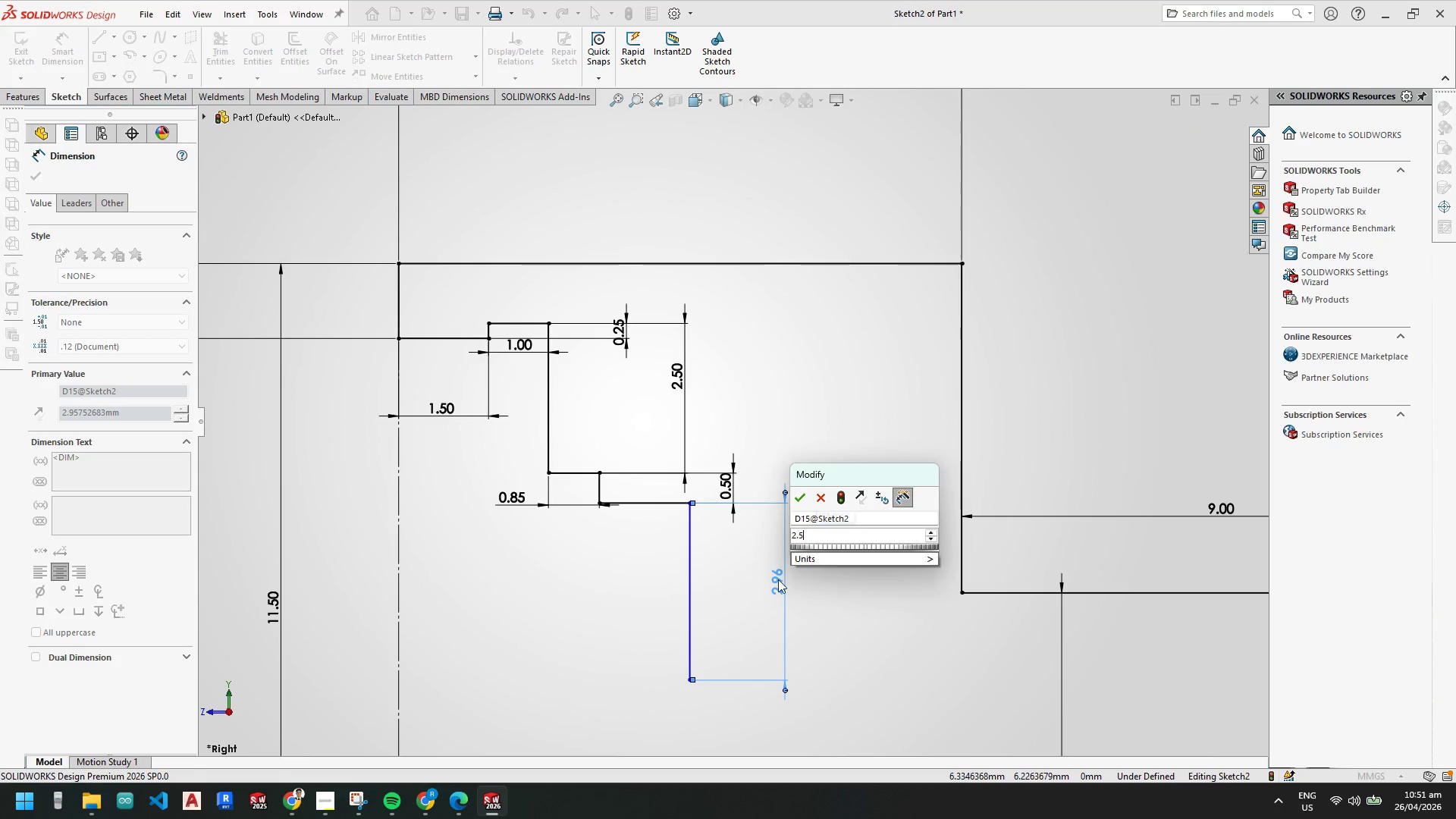 
key(NumpadEnter)
 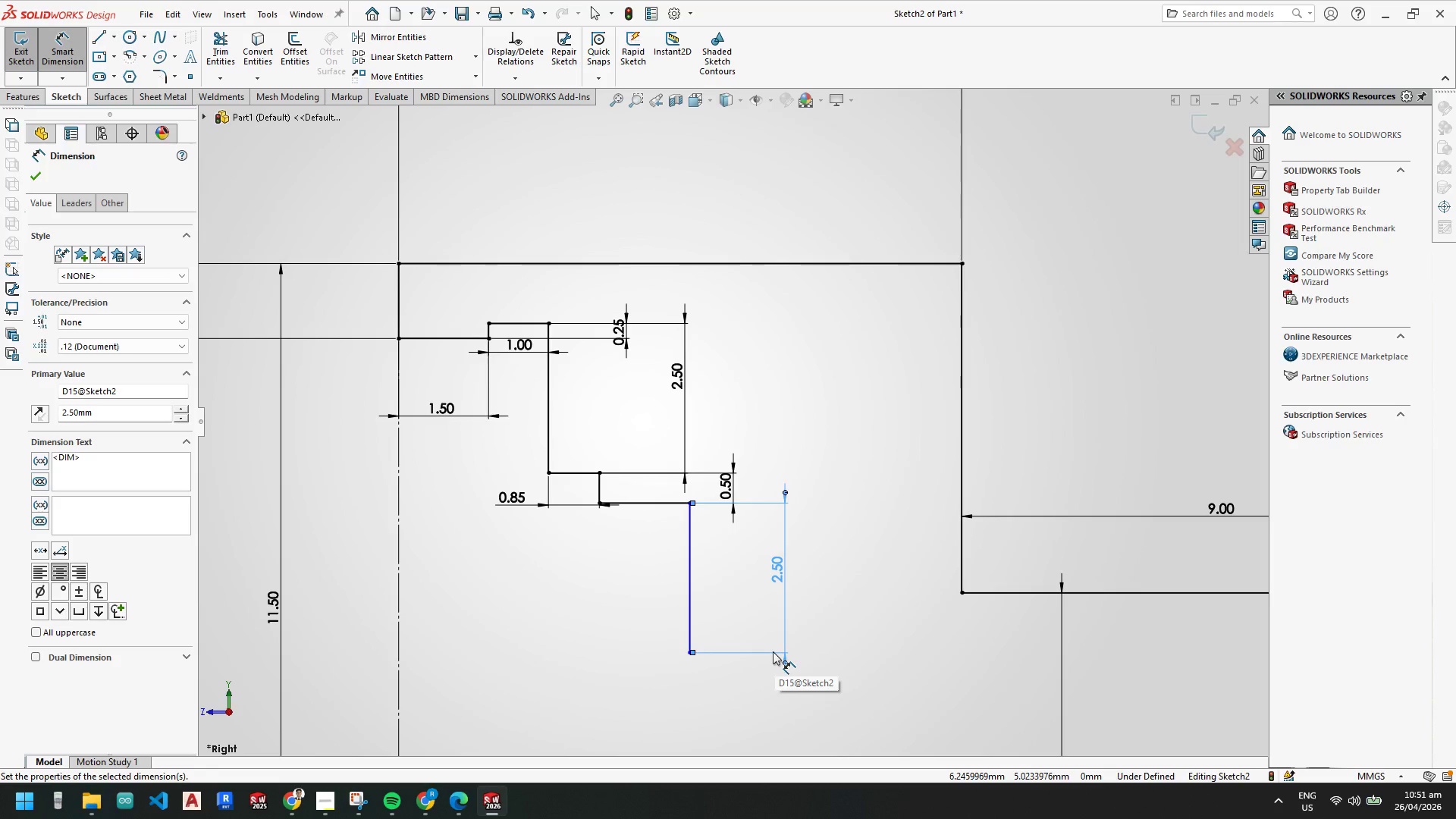 
wait(5.75)
 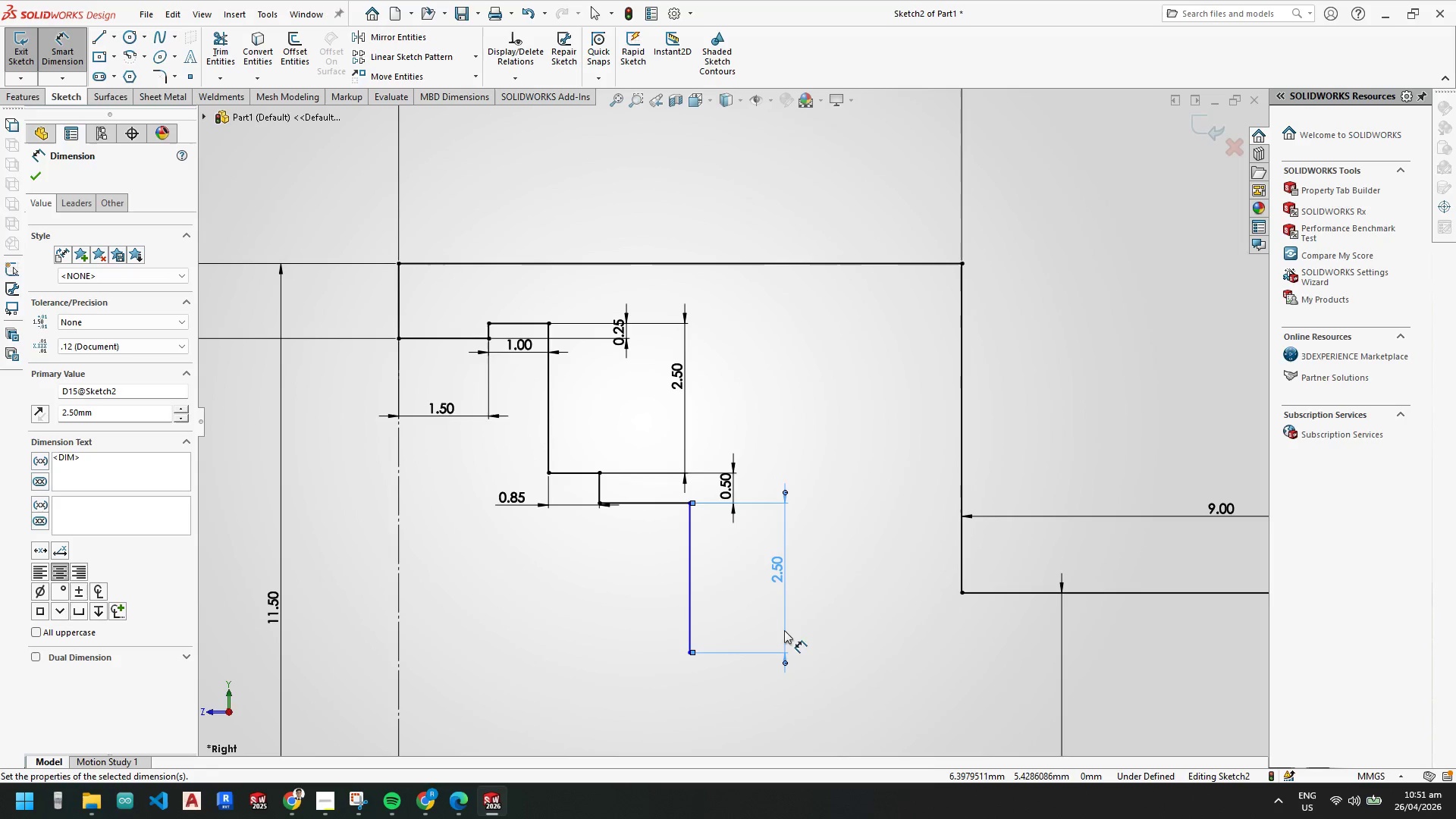 
key(Escape)
 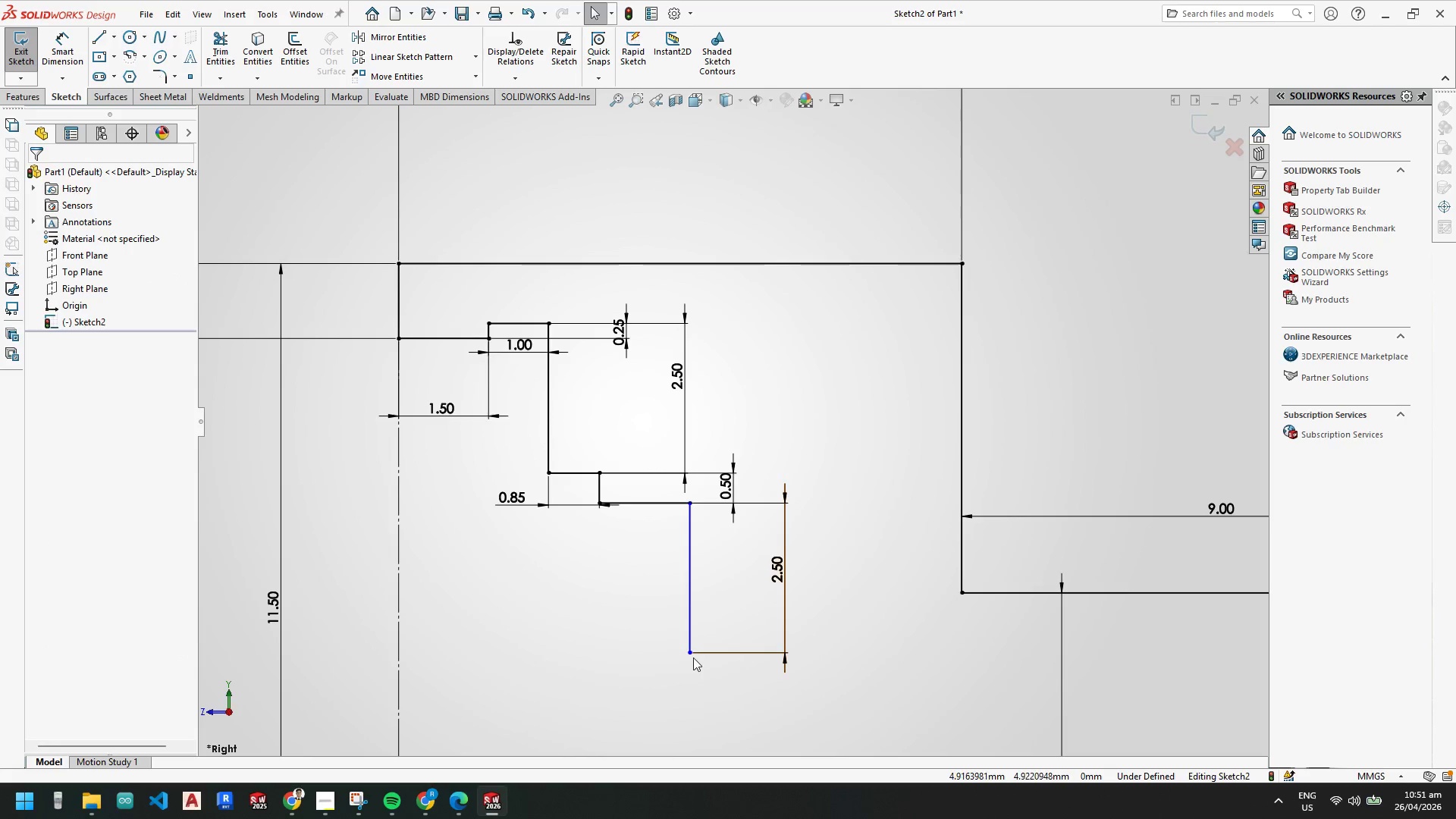 
left_click([693, 657])
 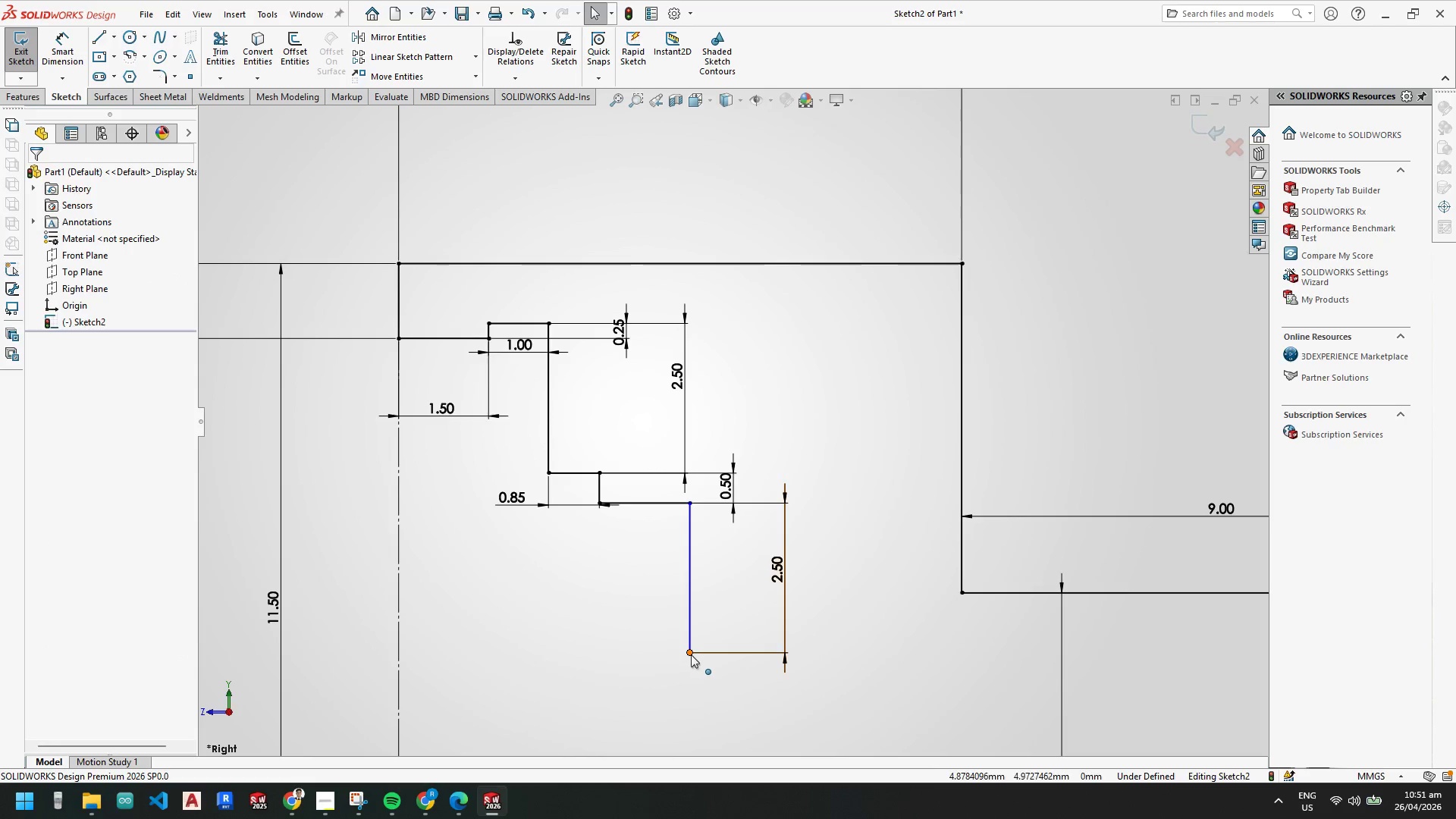 
left_click_drag(start_coordinate=[691, 654], to_coordinate=[706, 595])
 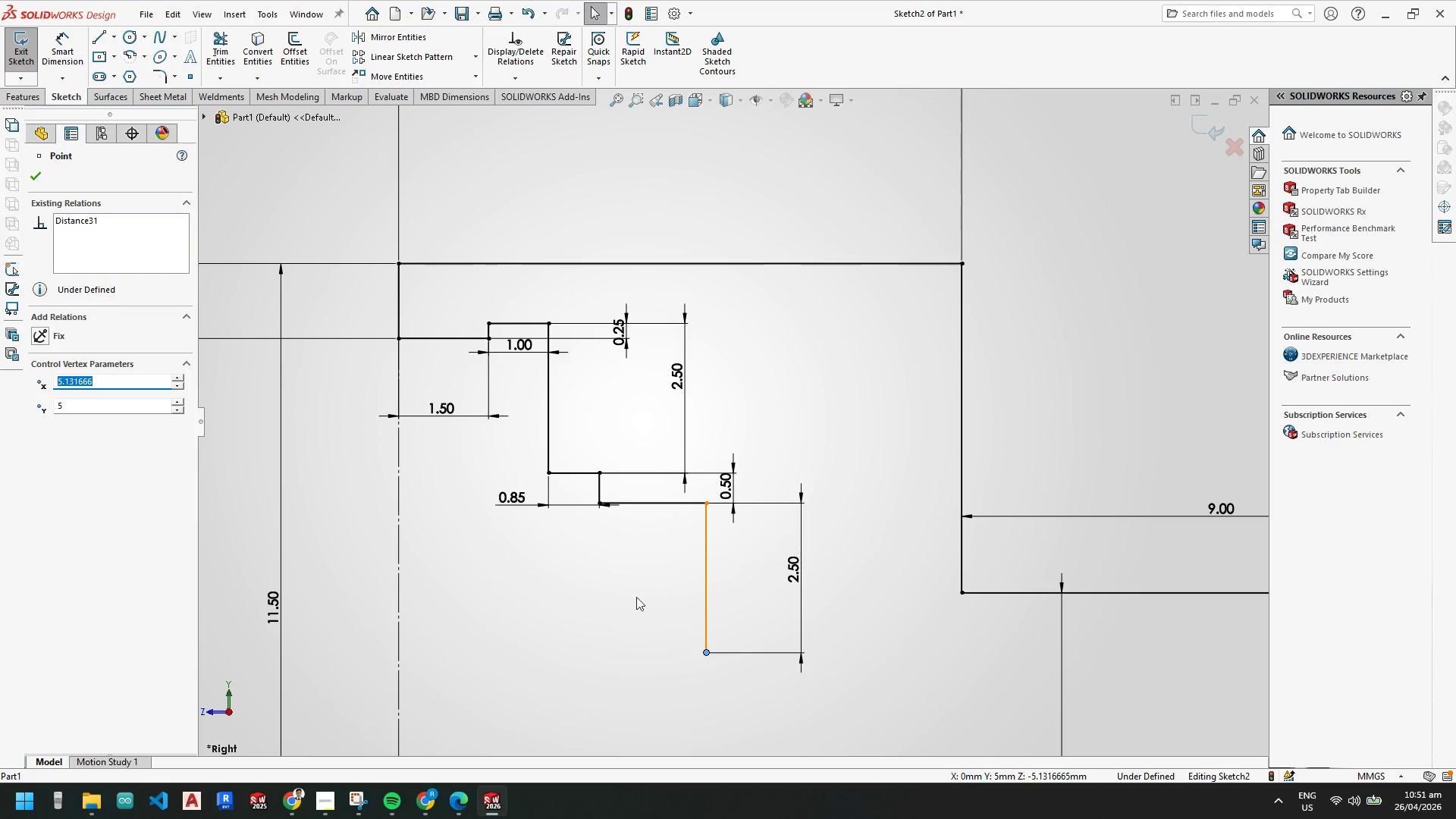 
key(Escape)
 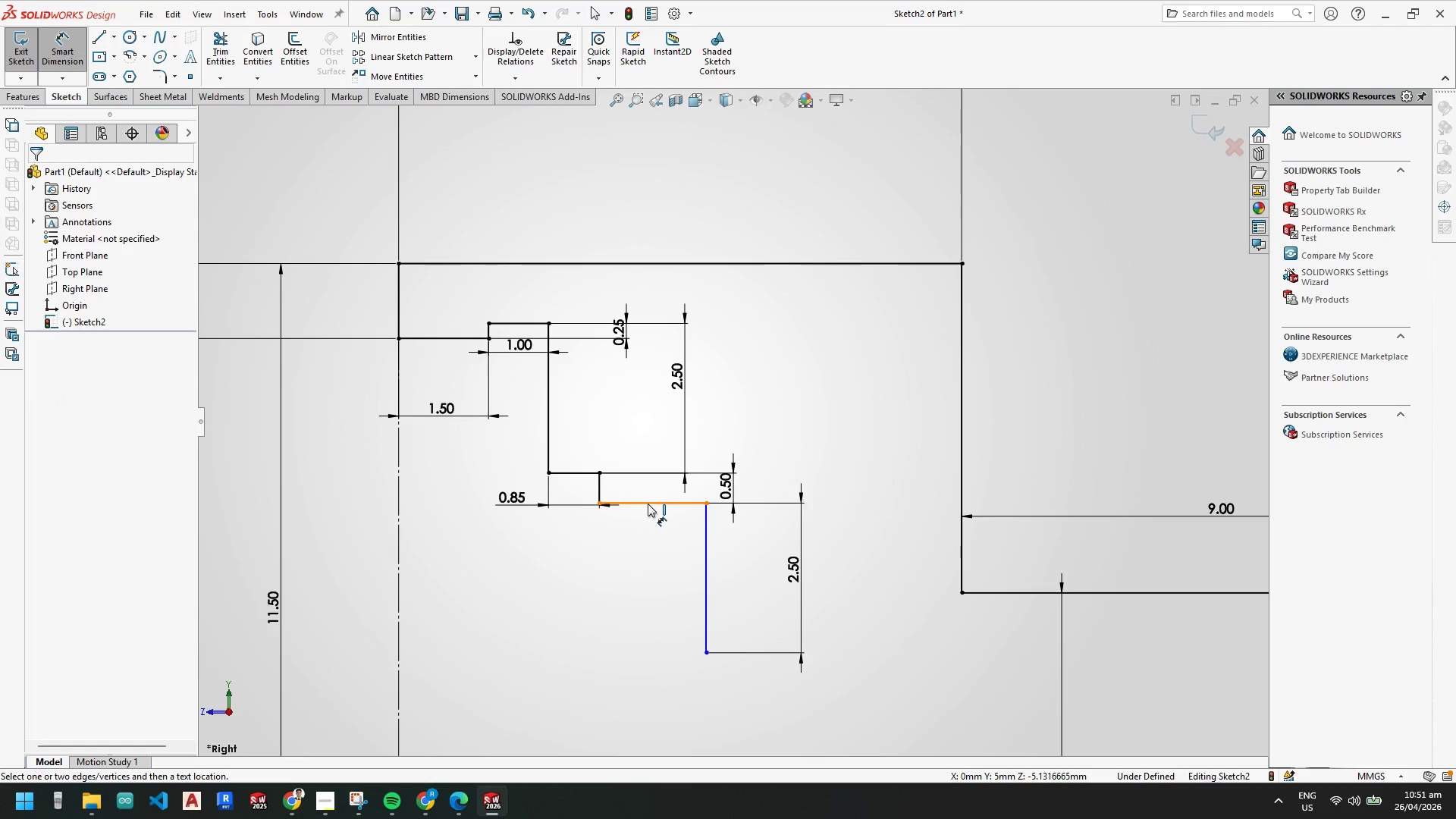 
double_click([511, 585])
 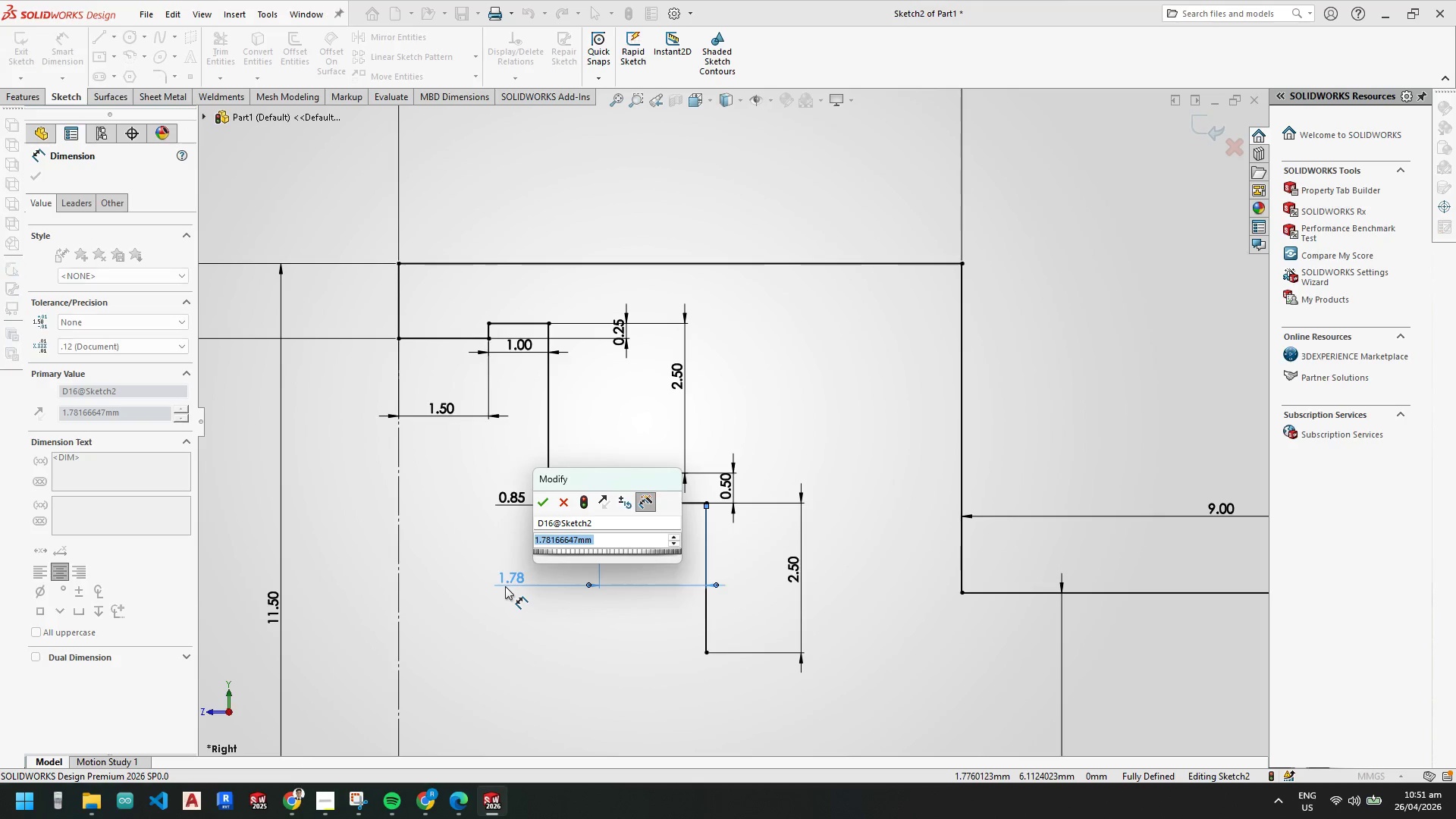 
key(Numpad3)
 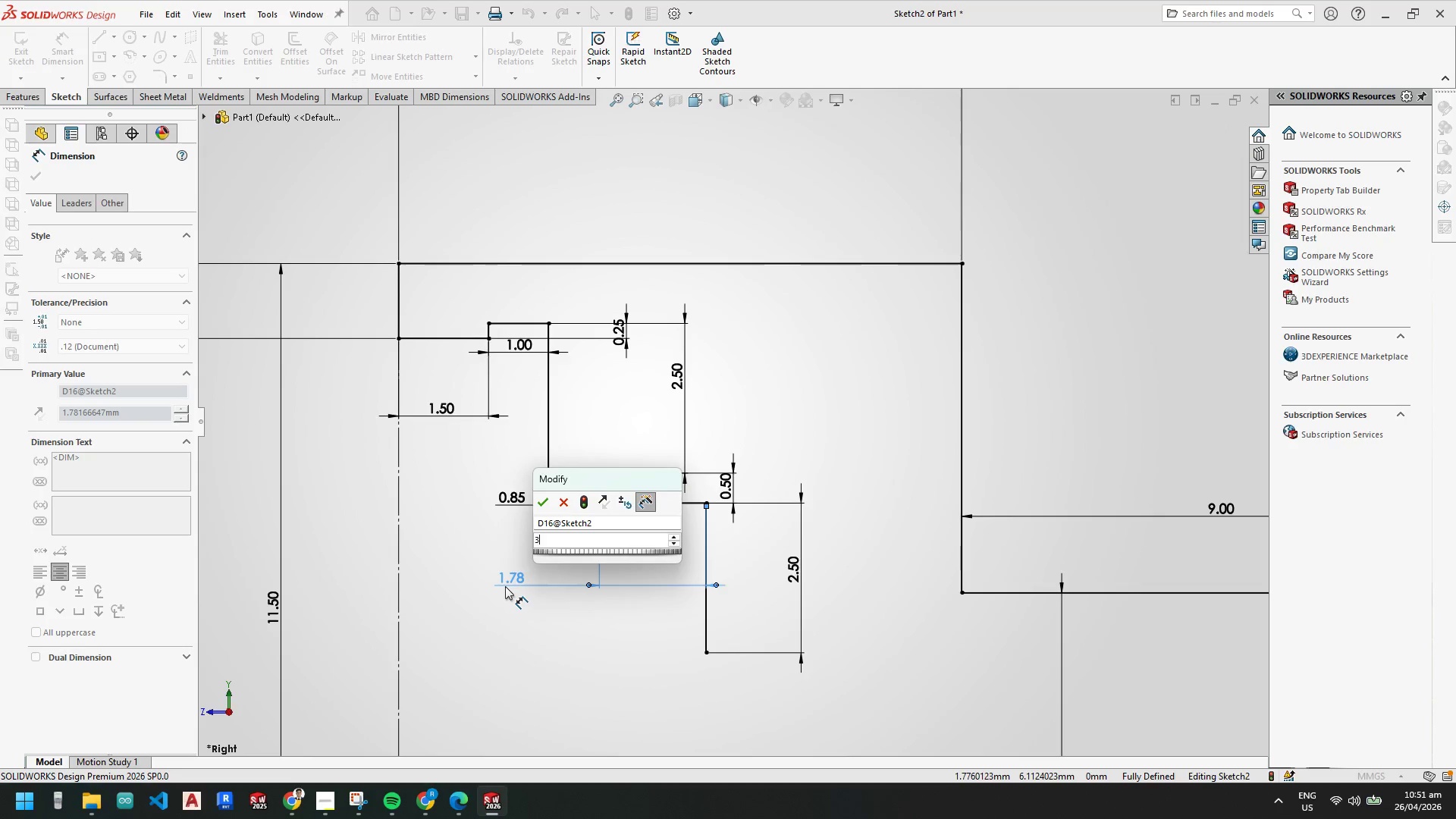 
key(NumpadDecimal)
 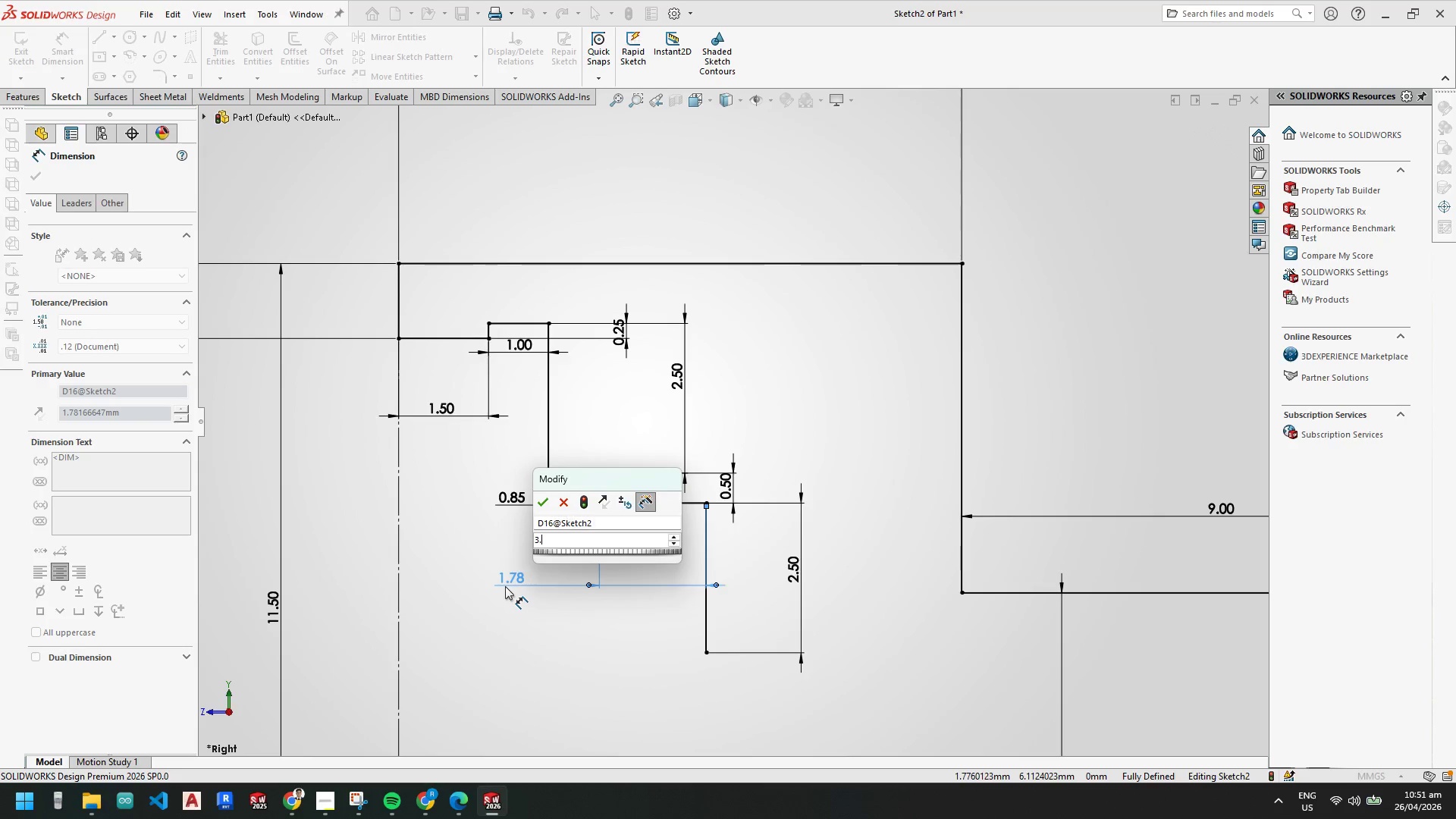 
key(Numpad1)
 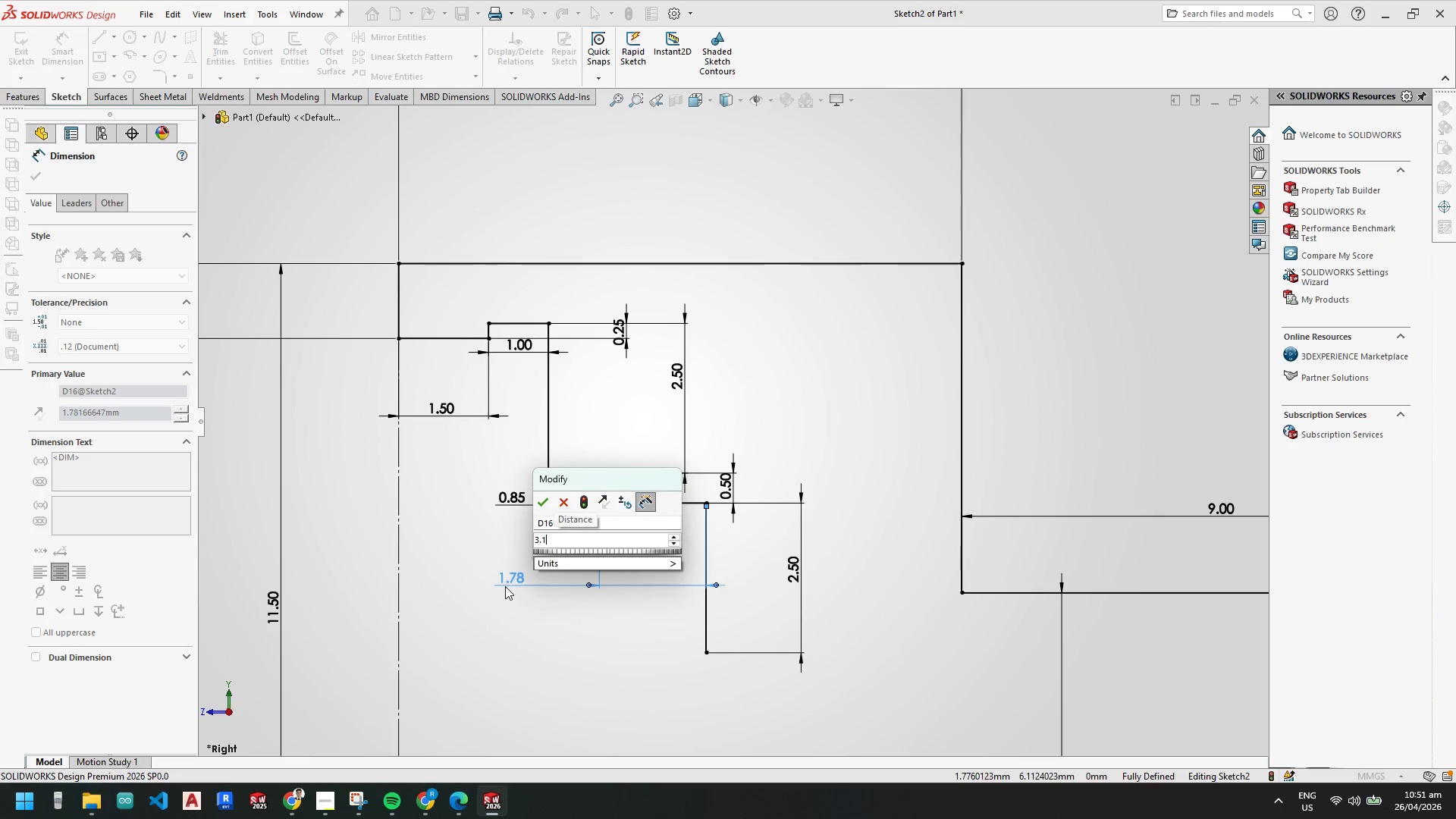 
key(Numpad5)
 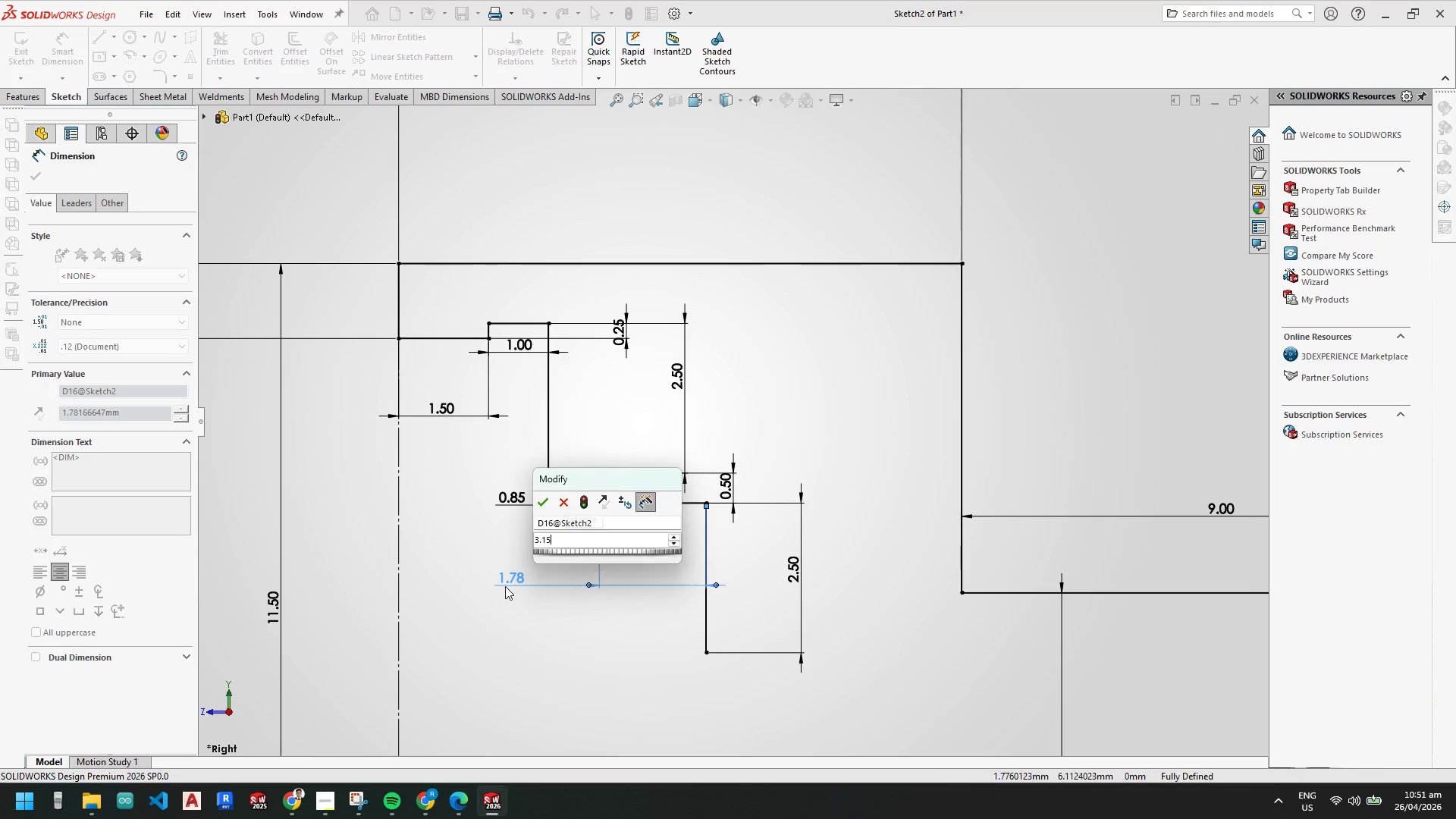 
key(NumpadEnter)
 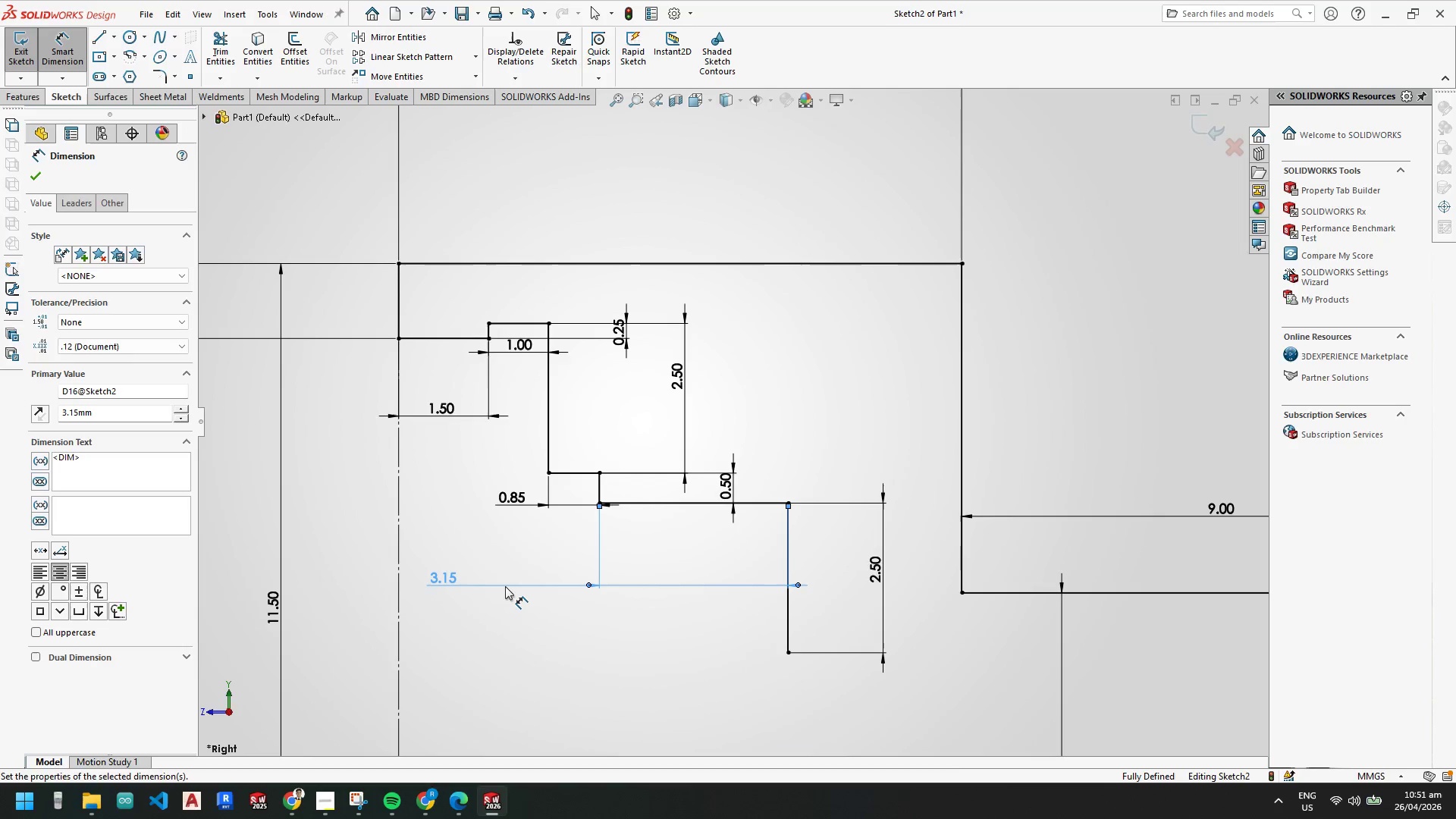 
key(Escape)
 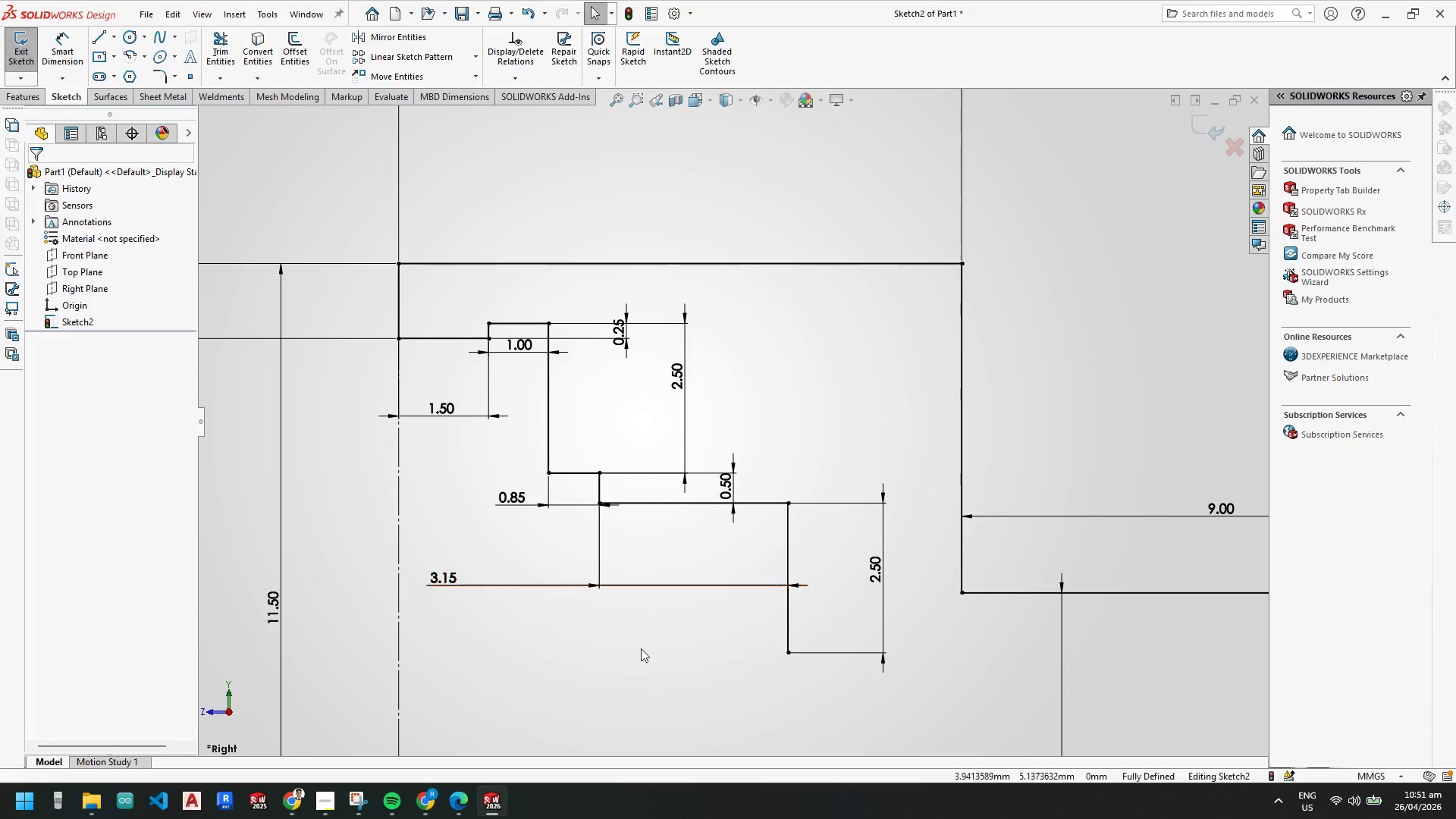 
key(Escape)
 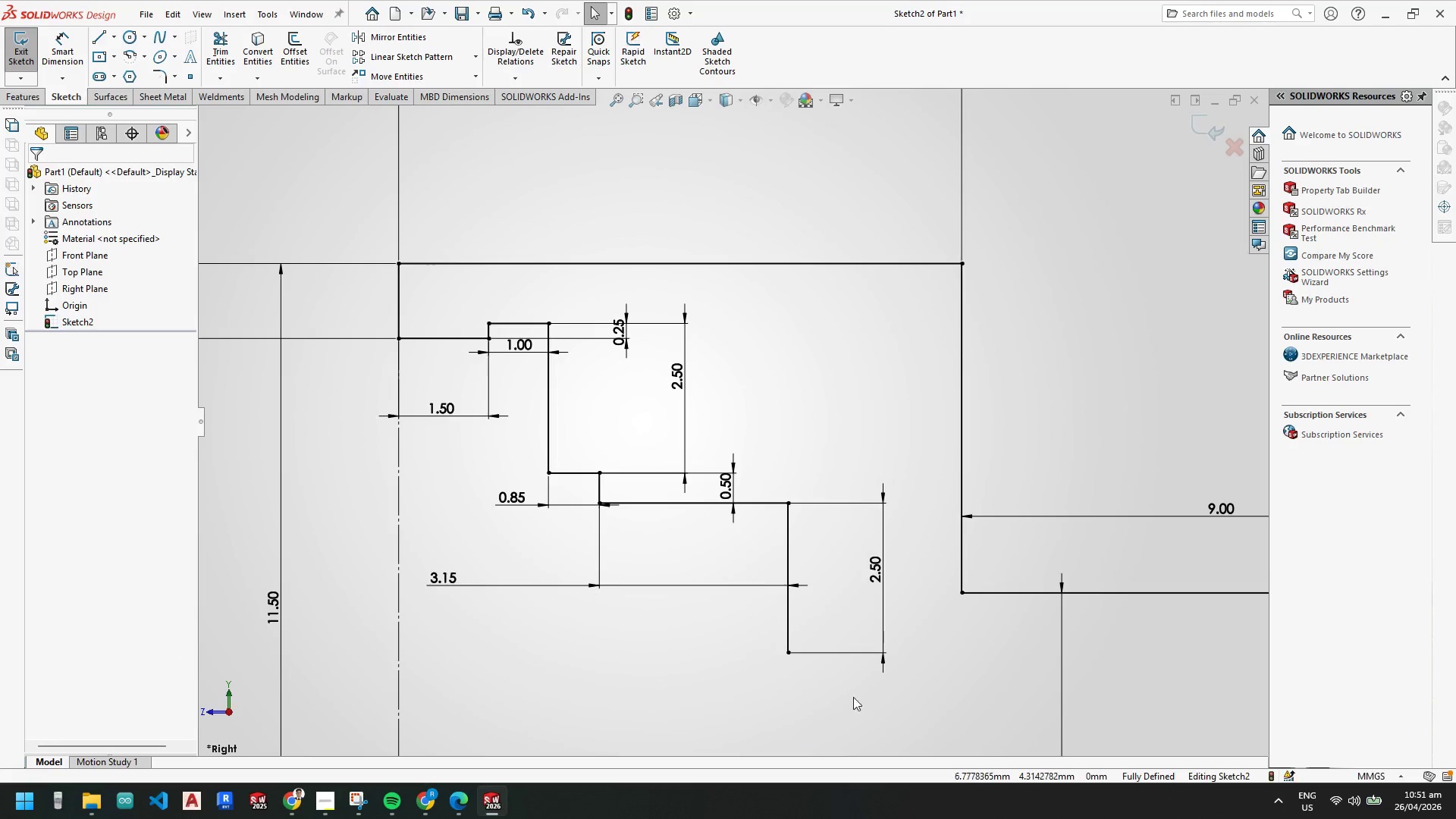 
scroll: coordinate [918, 591], scroll_direction: none, amount: 0.0
 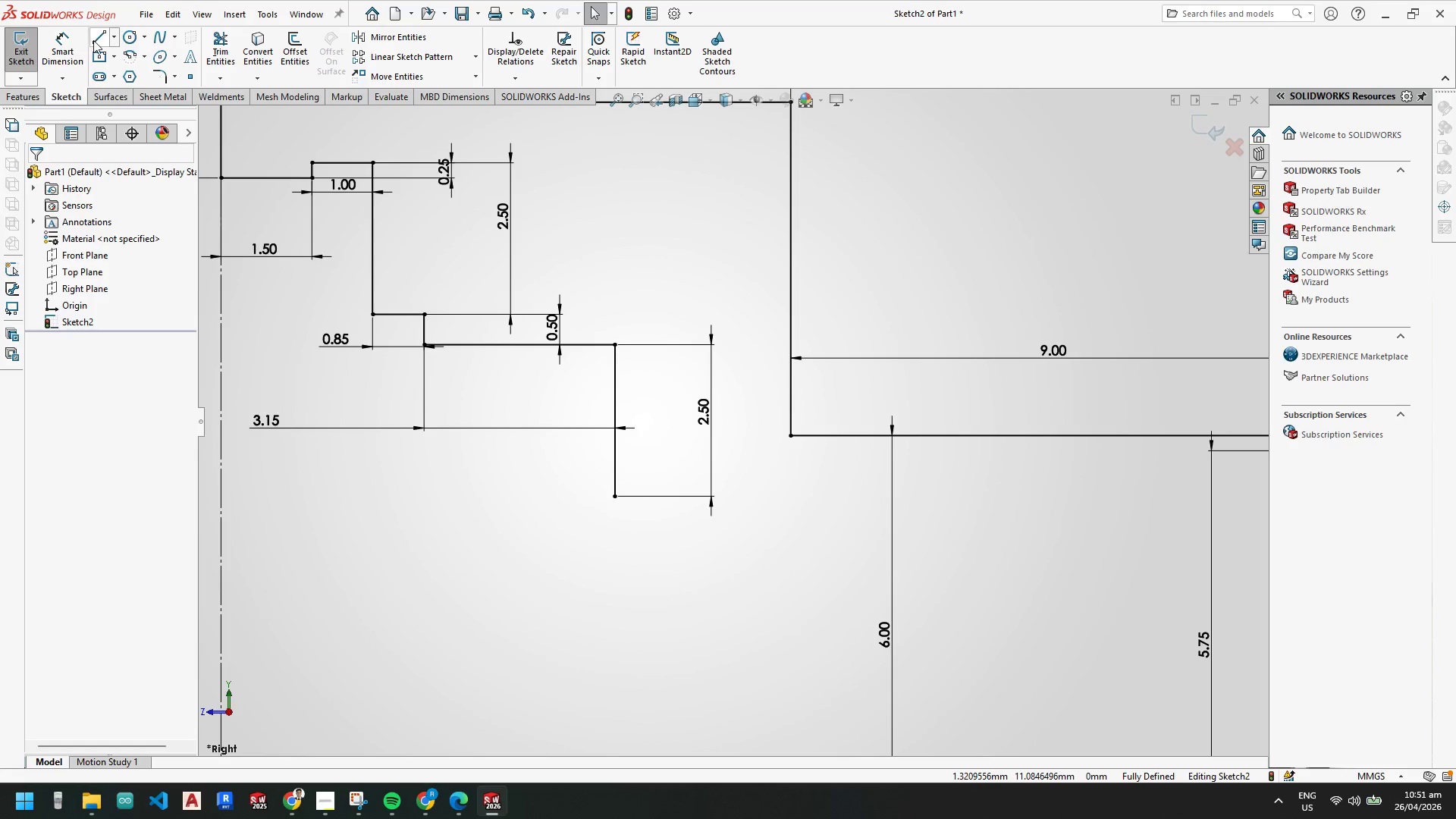 
left_click([99, 37])
 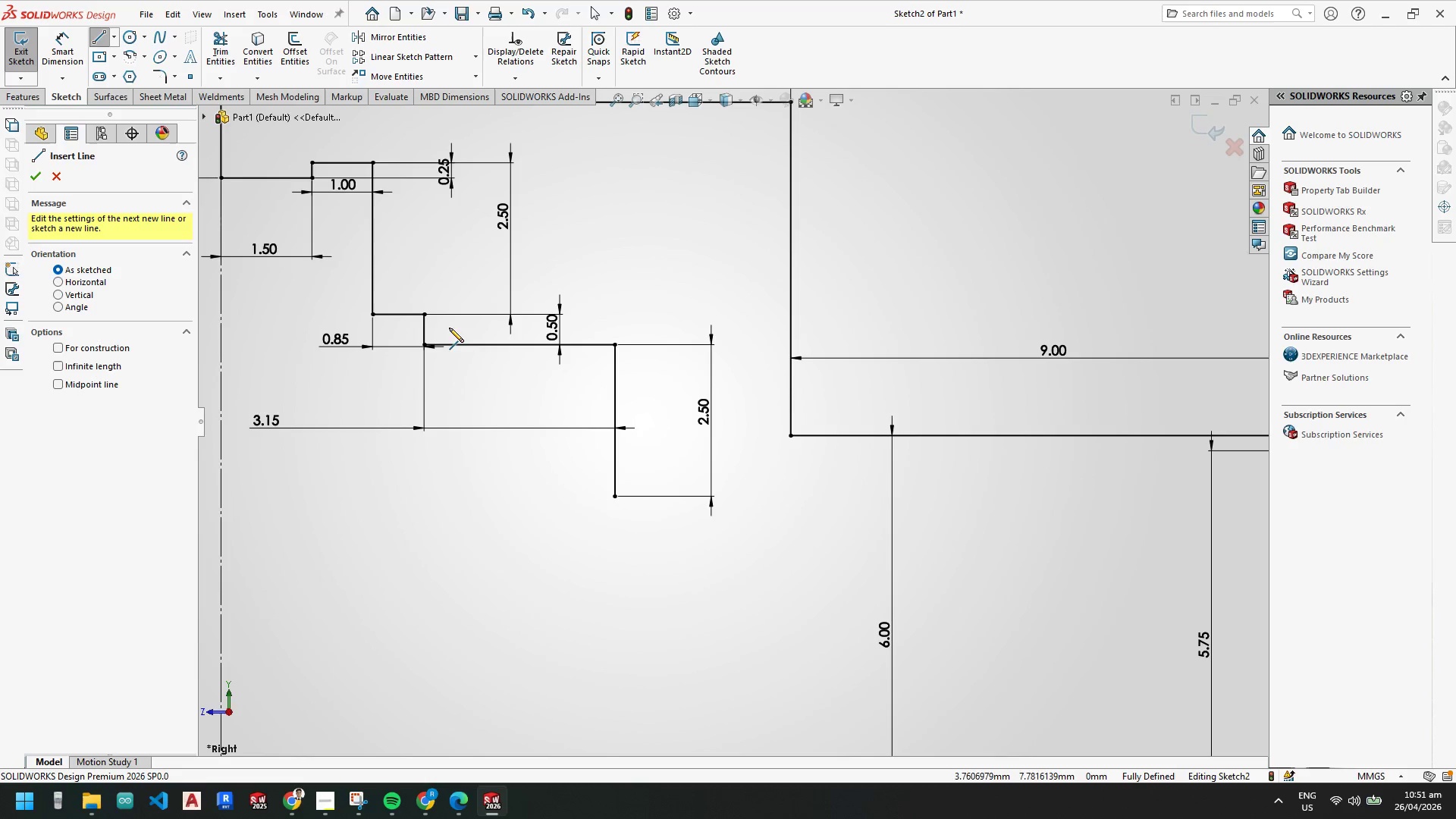 
left_click_drag(start_coordinate=[613, 498], to_coordinate=[617, 498])
 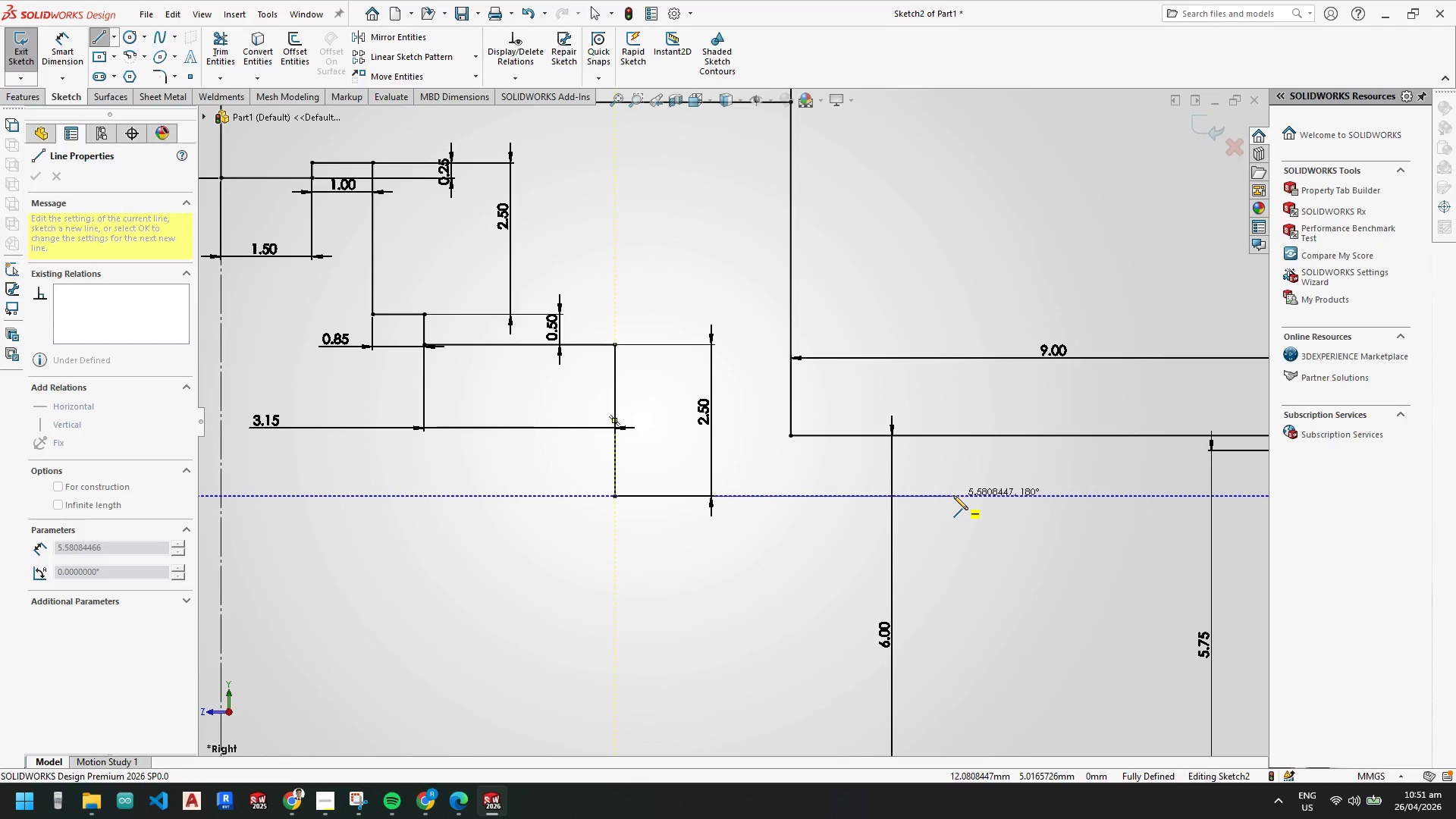 
left_click([953, 495])
 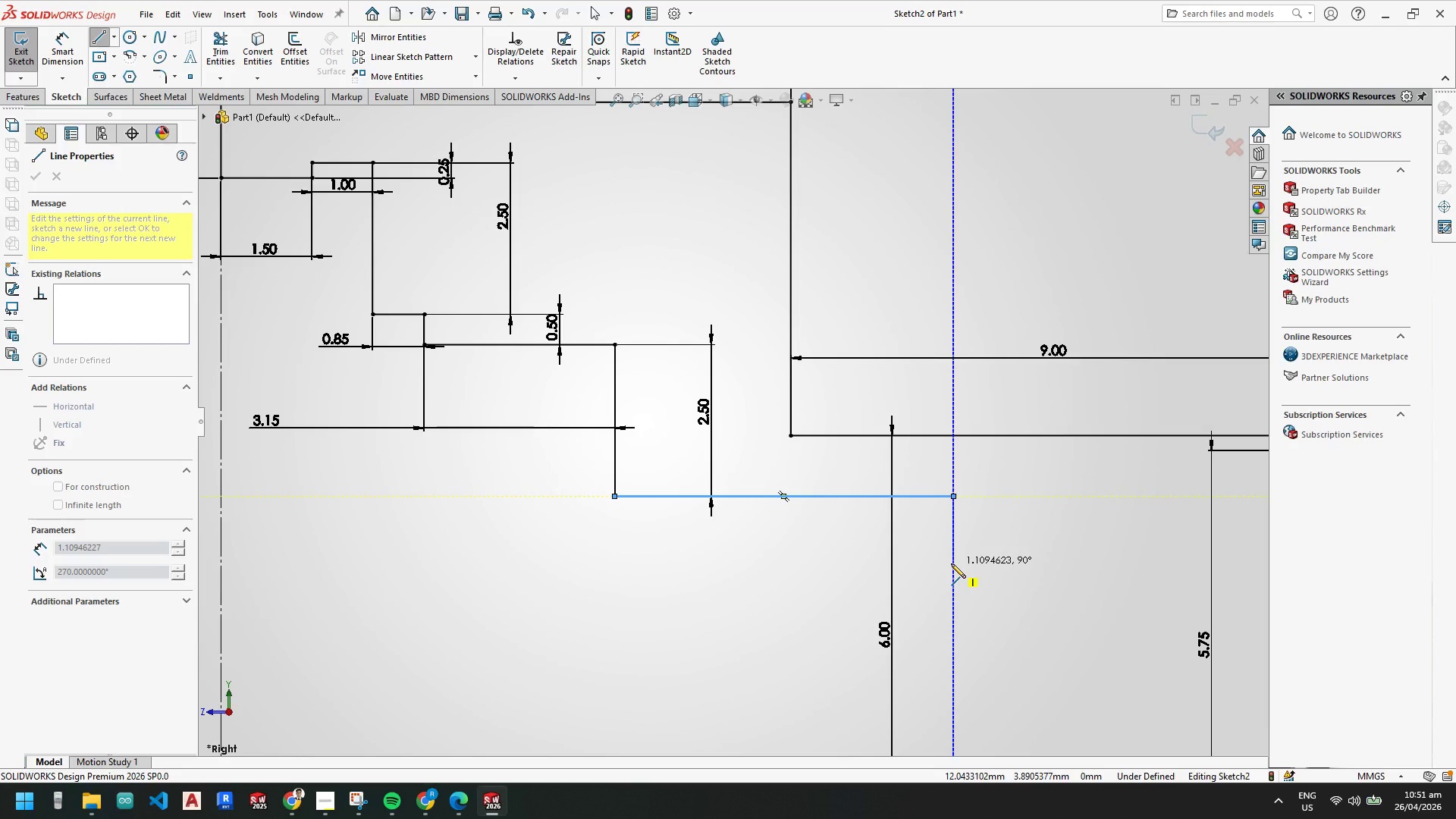 
left_click([951, 563])
 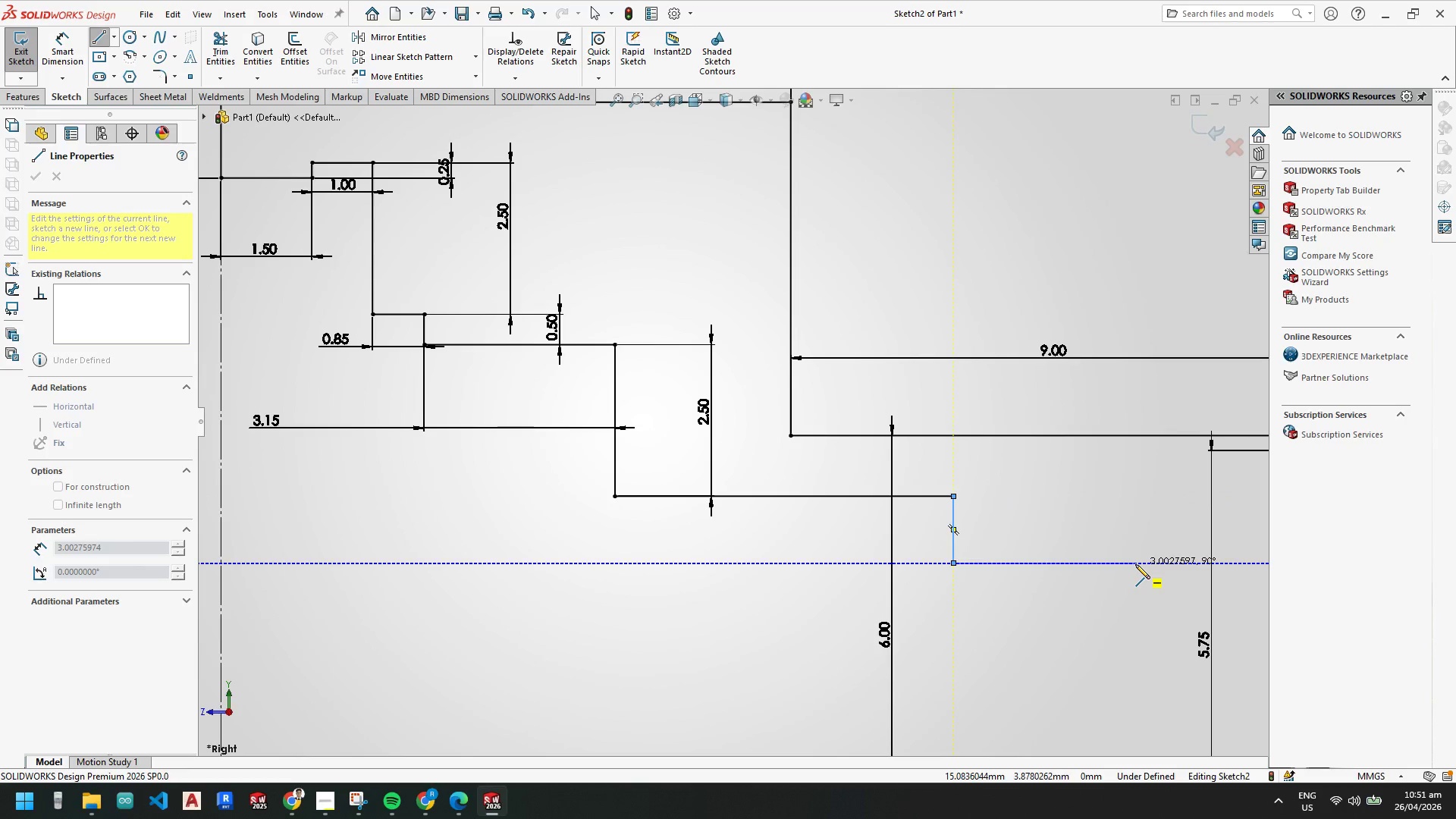 
left_click([1136, 564])
 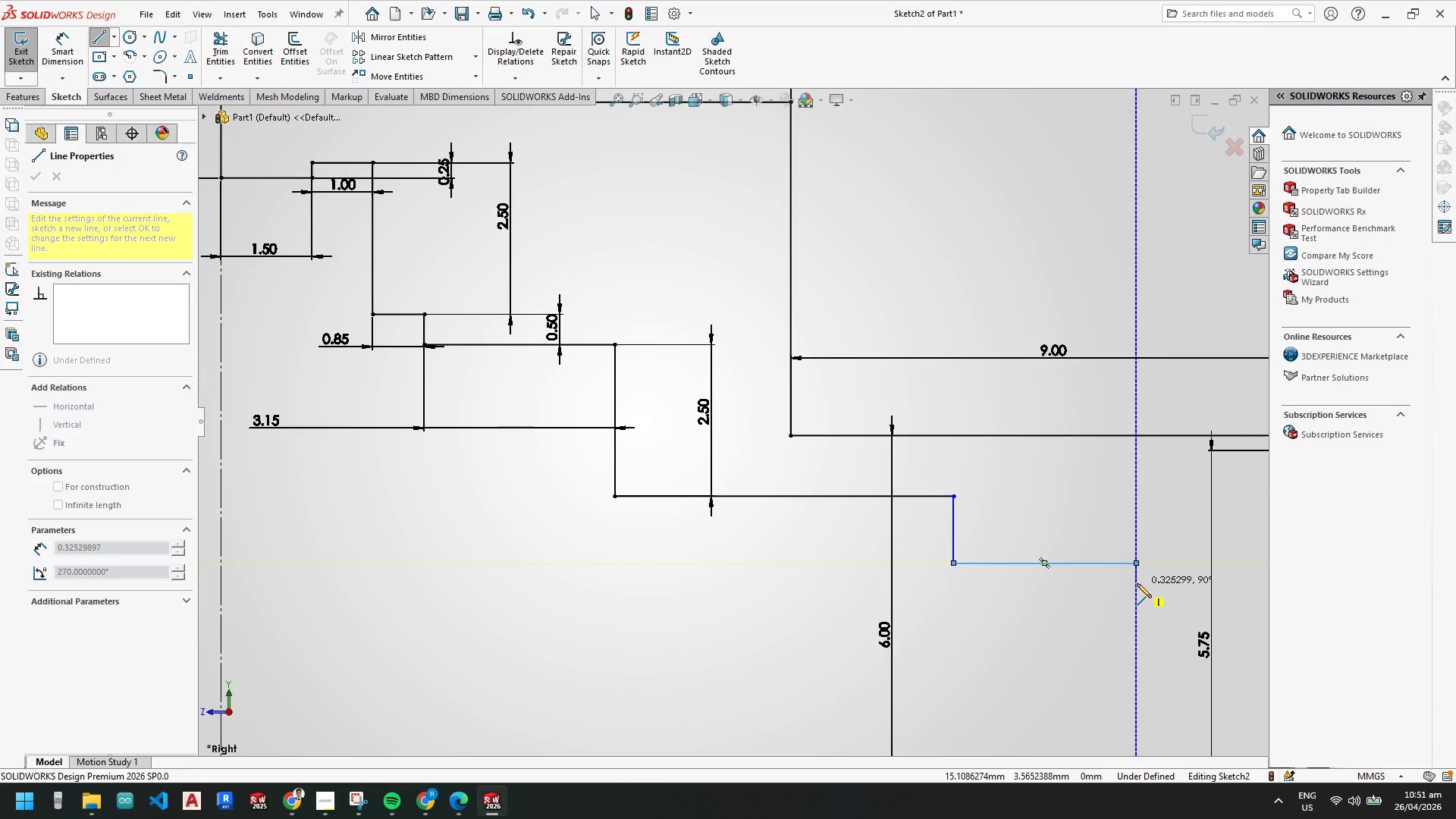 
left_click([1137, 583])
 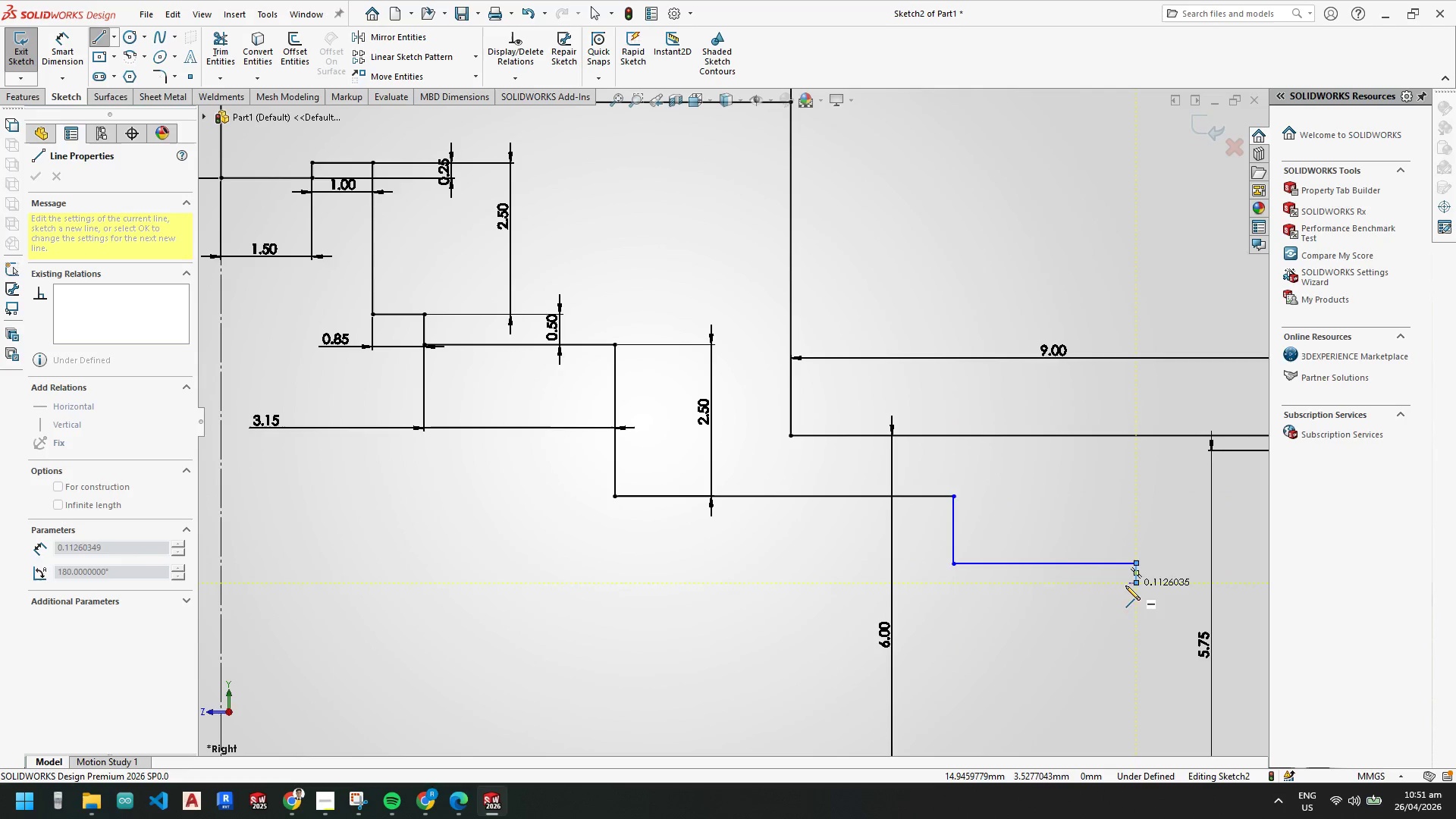 
scroll: coordinate [1063, 506], scroll_direction: up, amount: 1.0
 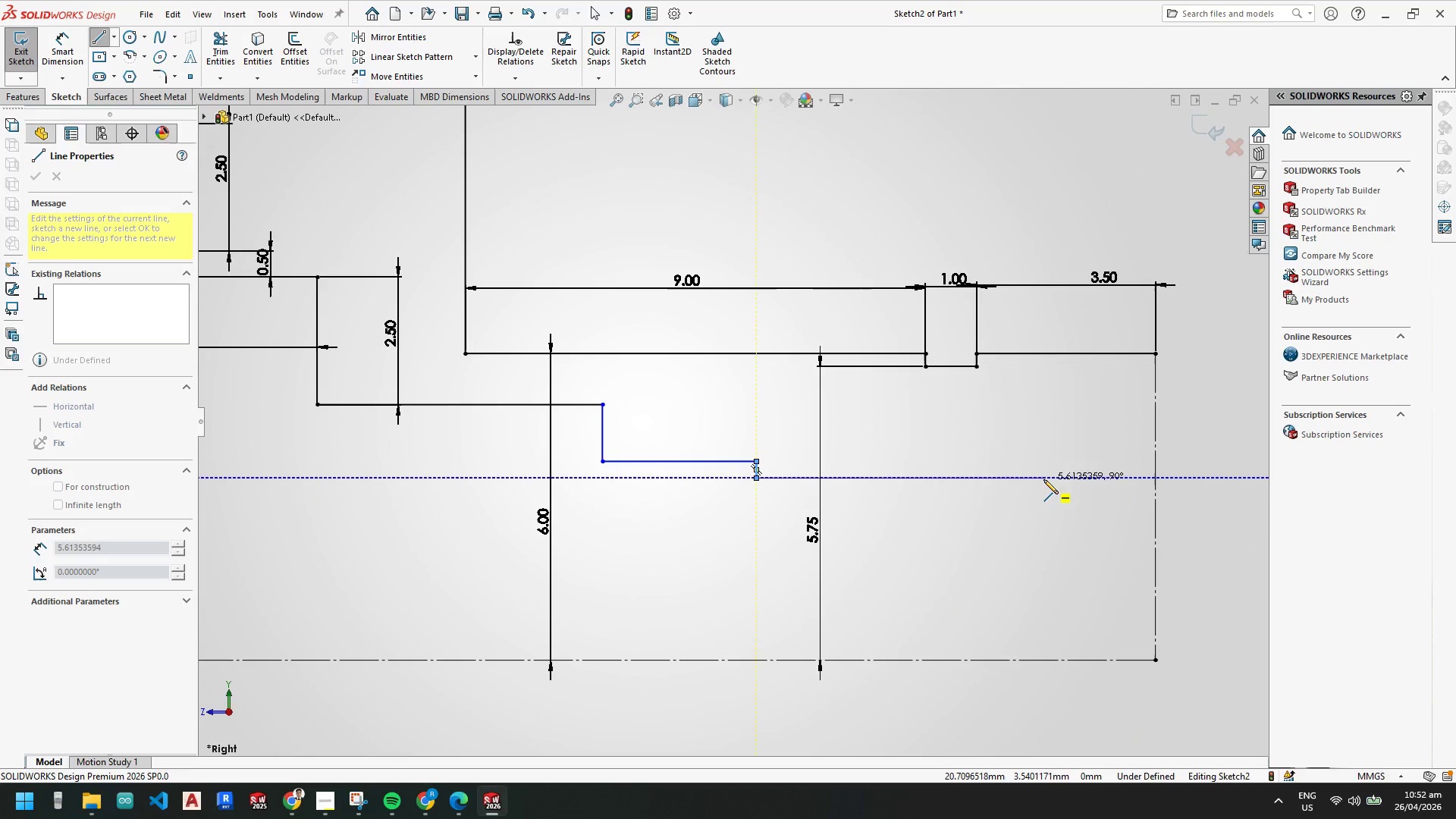 
left_click([1043, 479])
 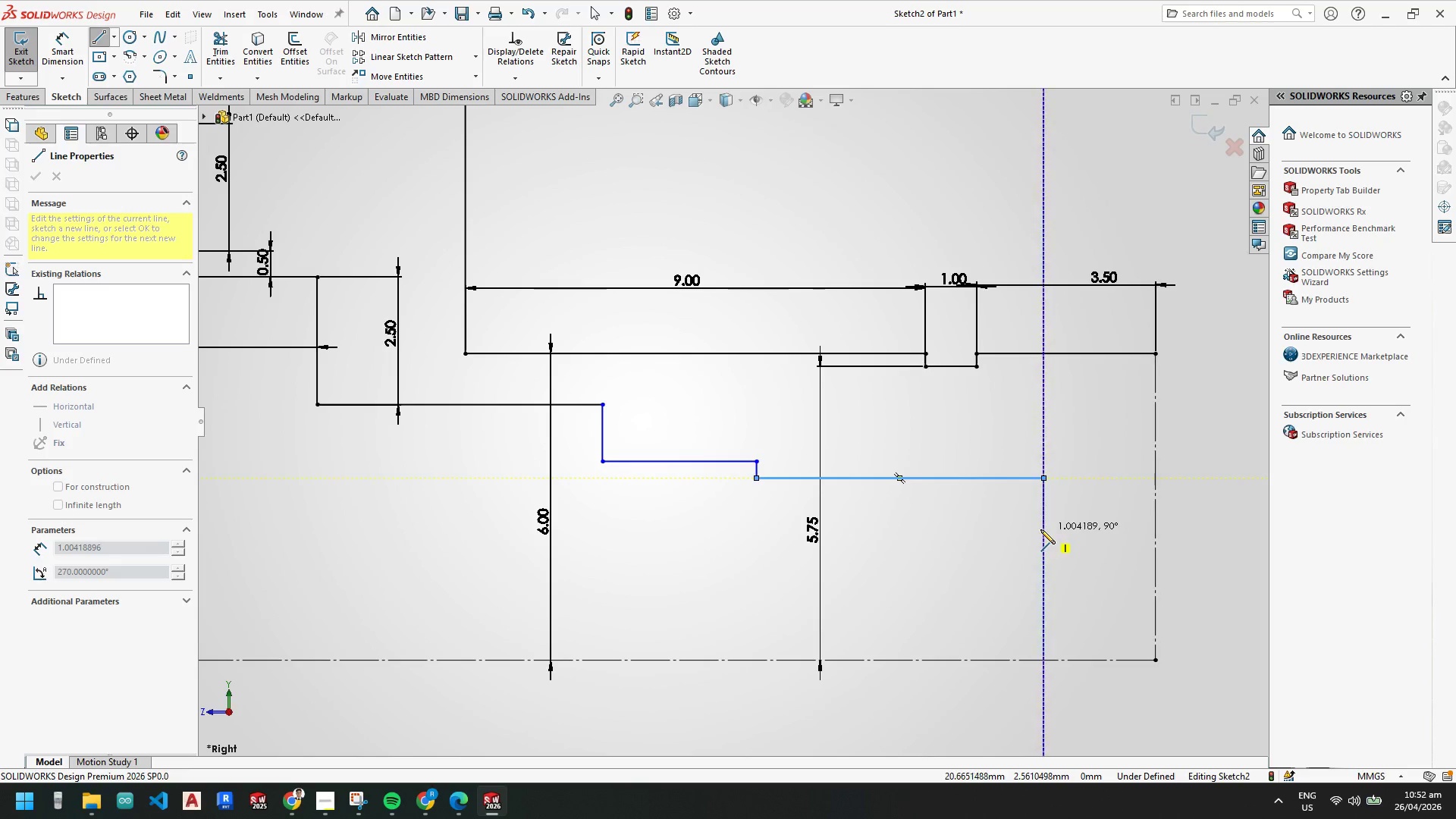 
left_click_drag(start_coordinate=[1040, 529], to_coordinate=[1049, 529])
 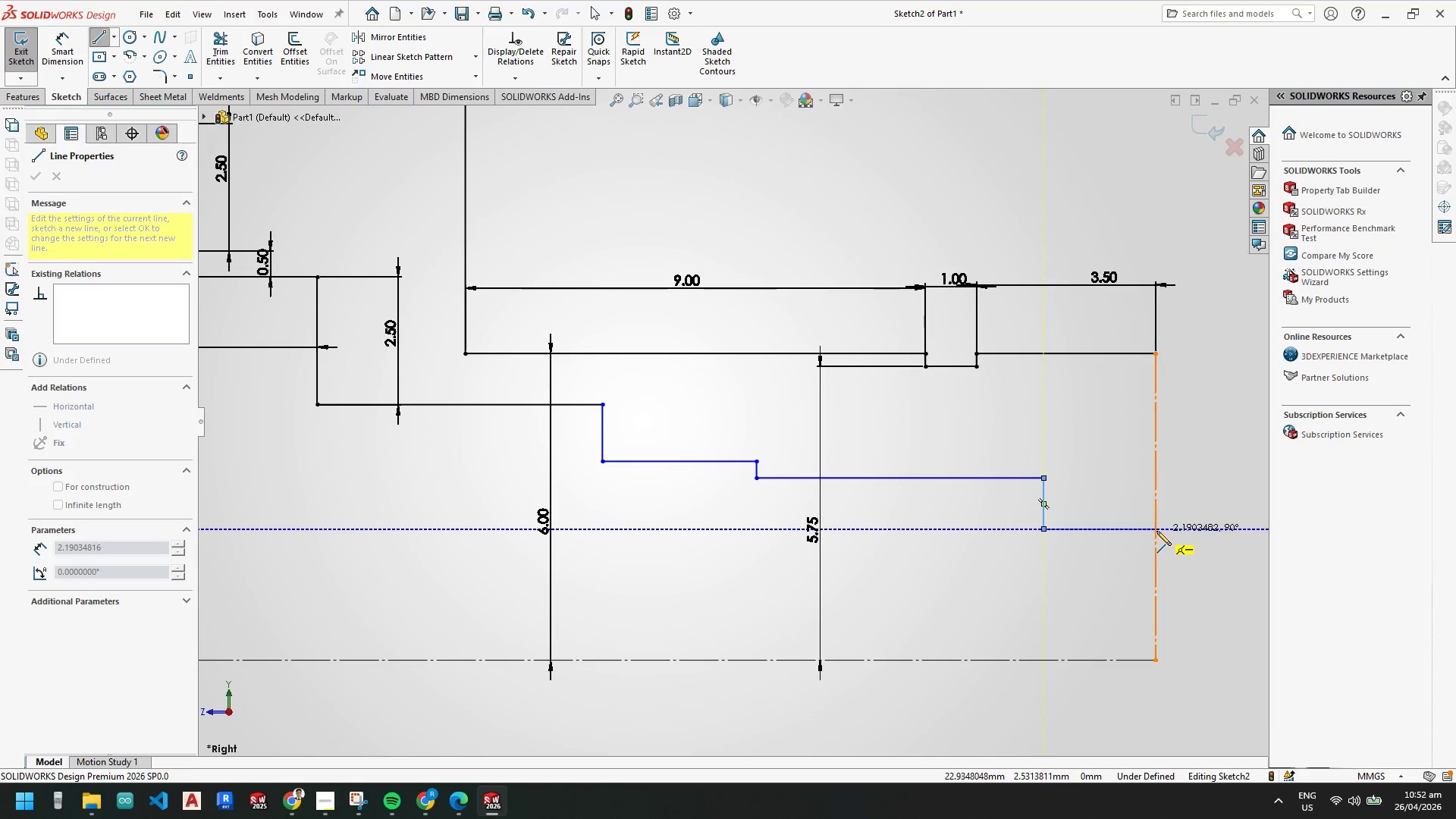 
left_click([1156, 531])
 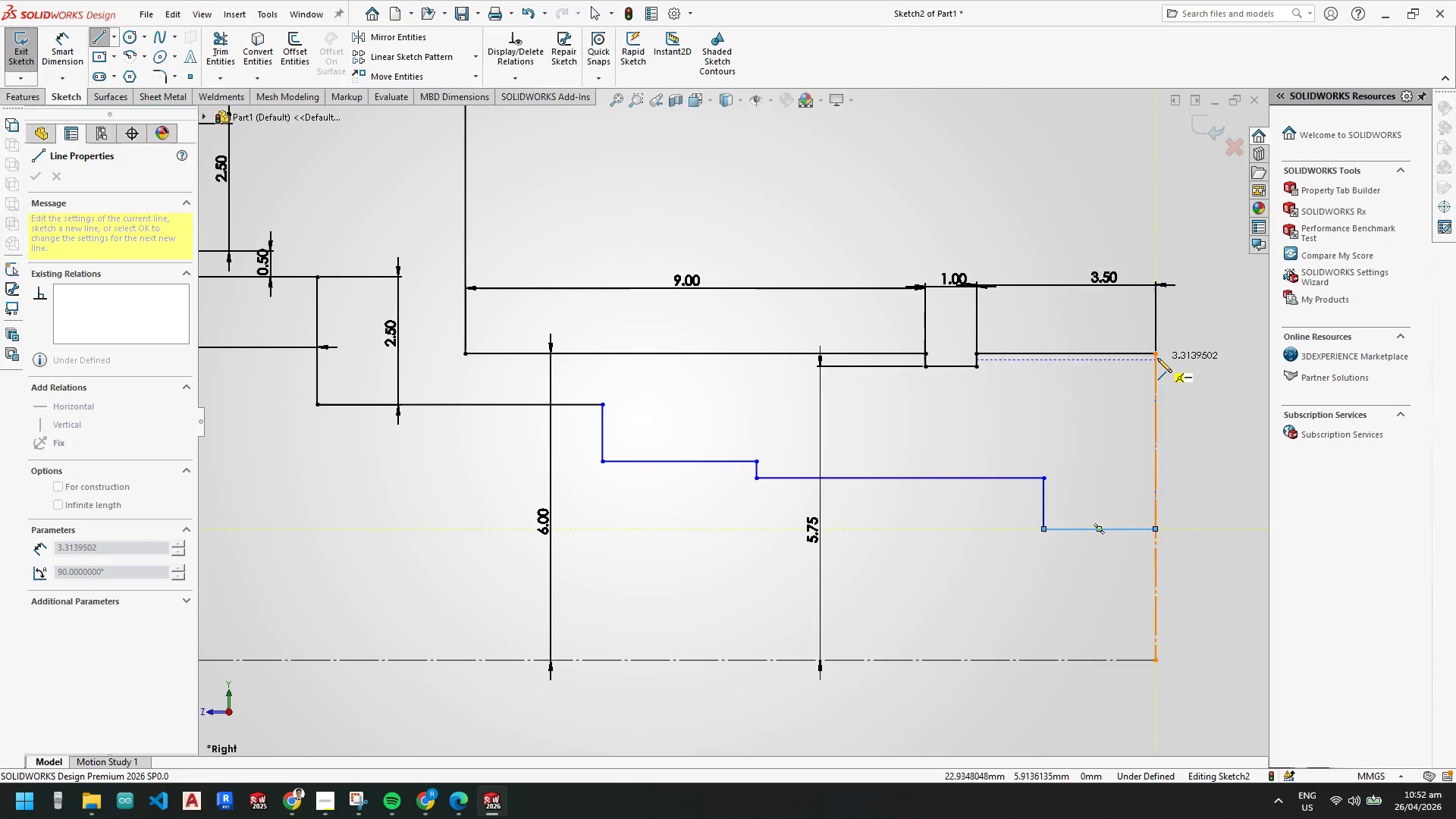 
left_click([1156, 356])
 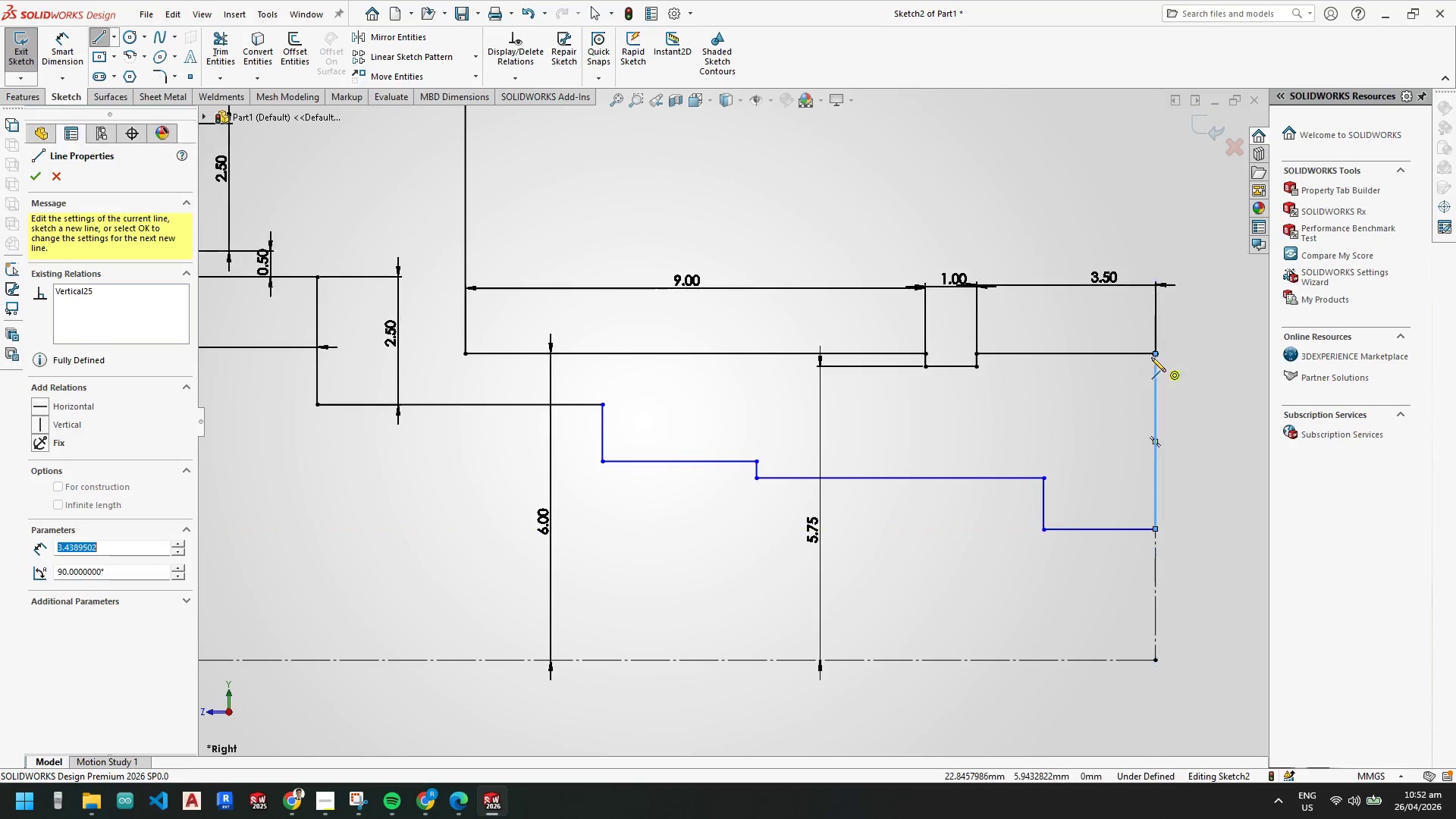 
key(Escape)
 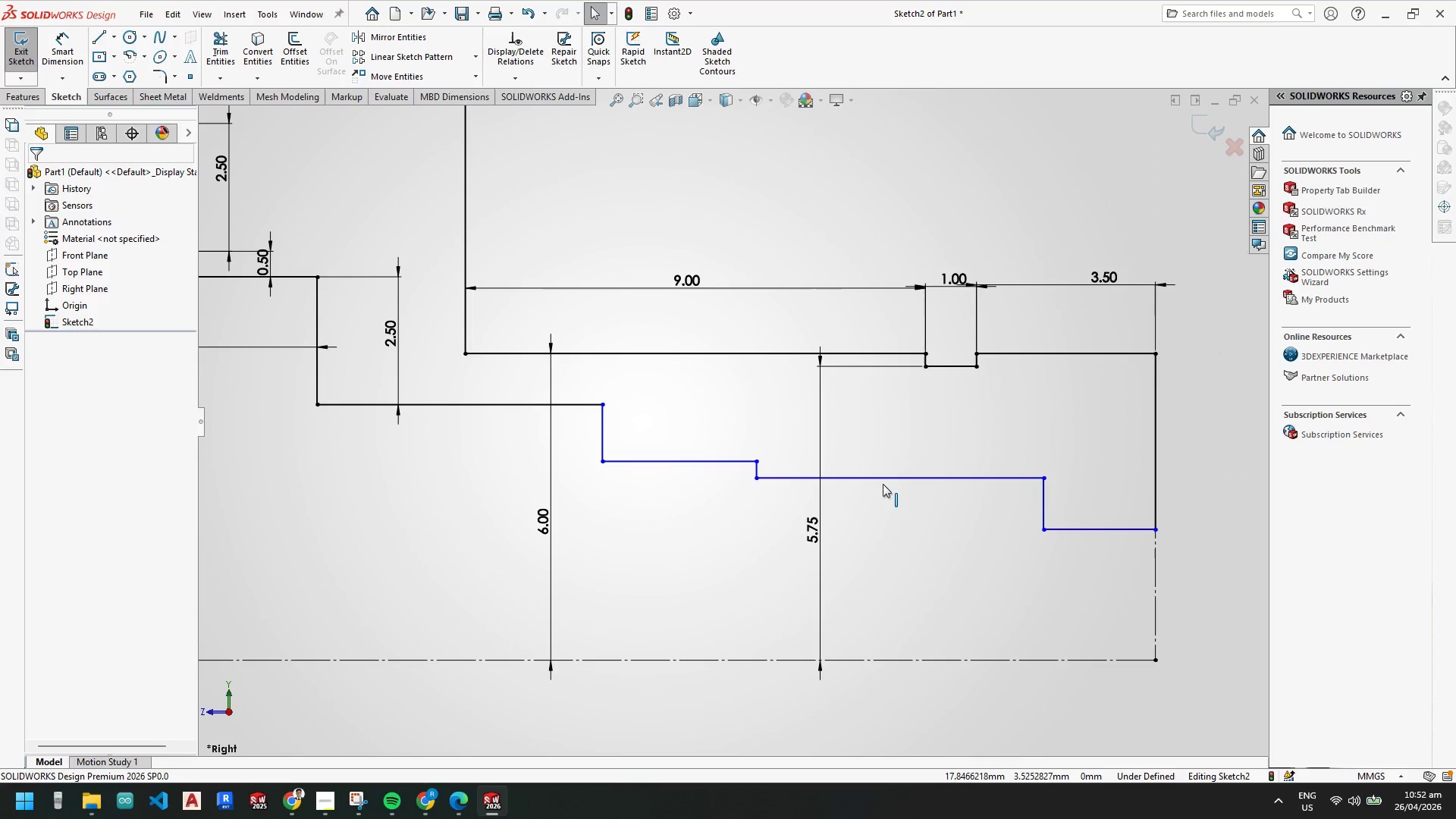 
key(Escape)
 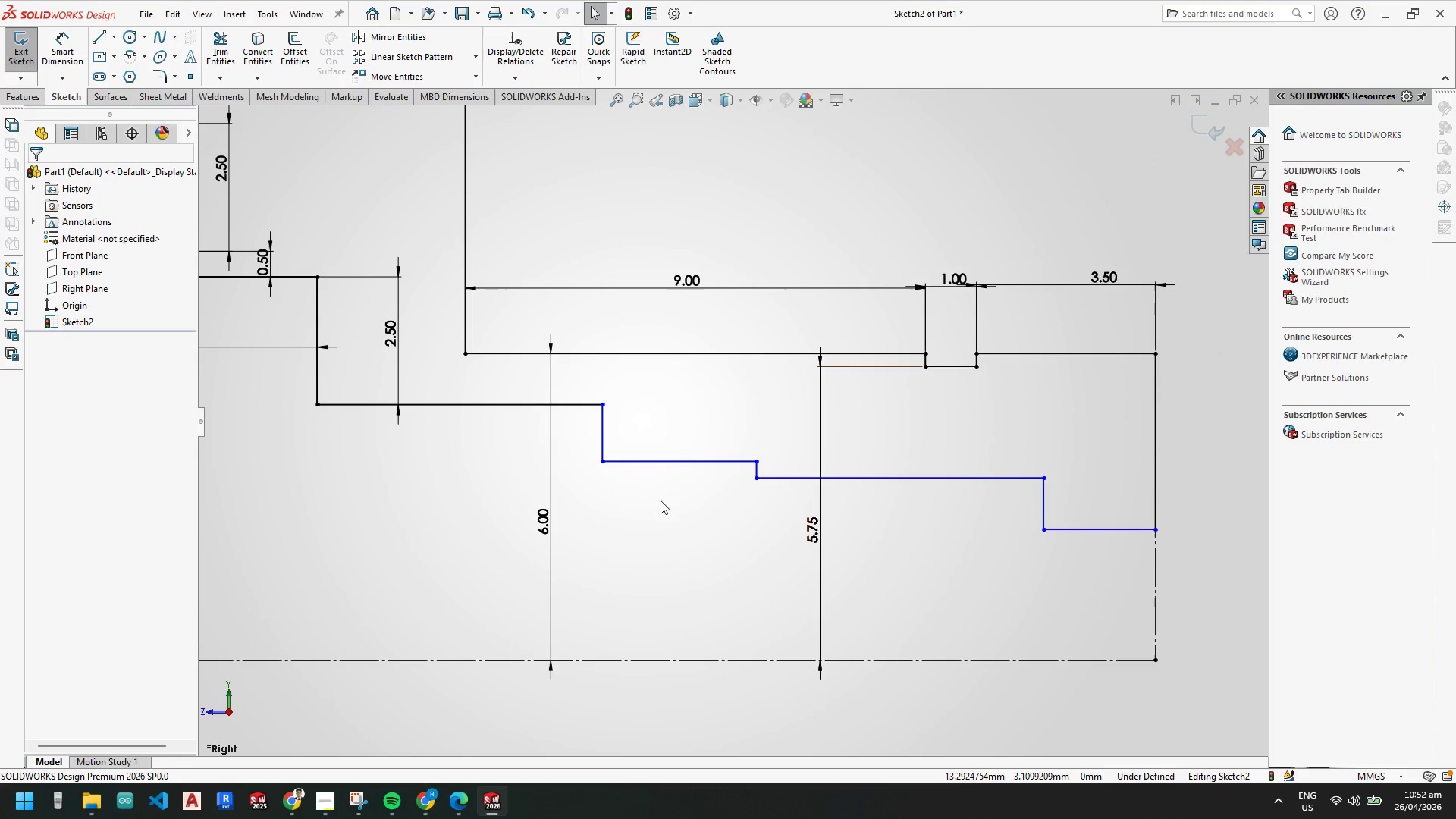 
key(Escape)
 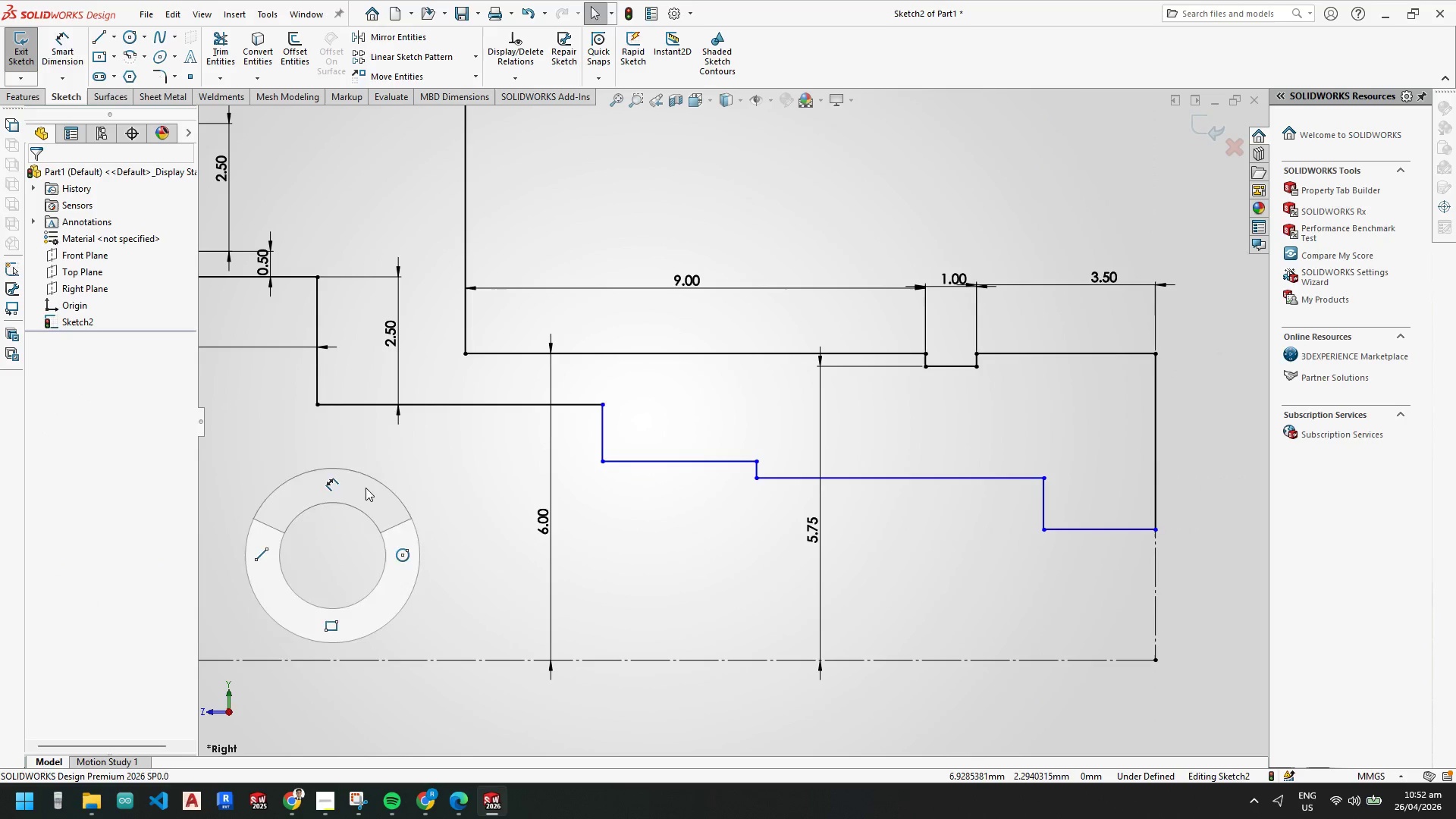 
left_click([468, 404])
 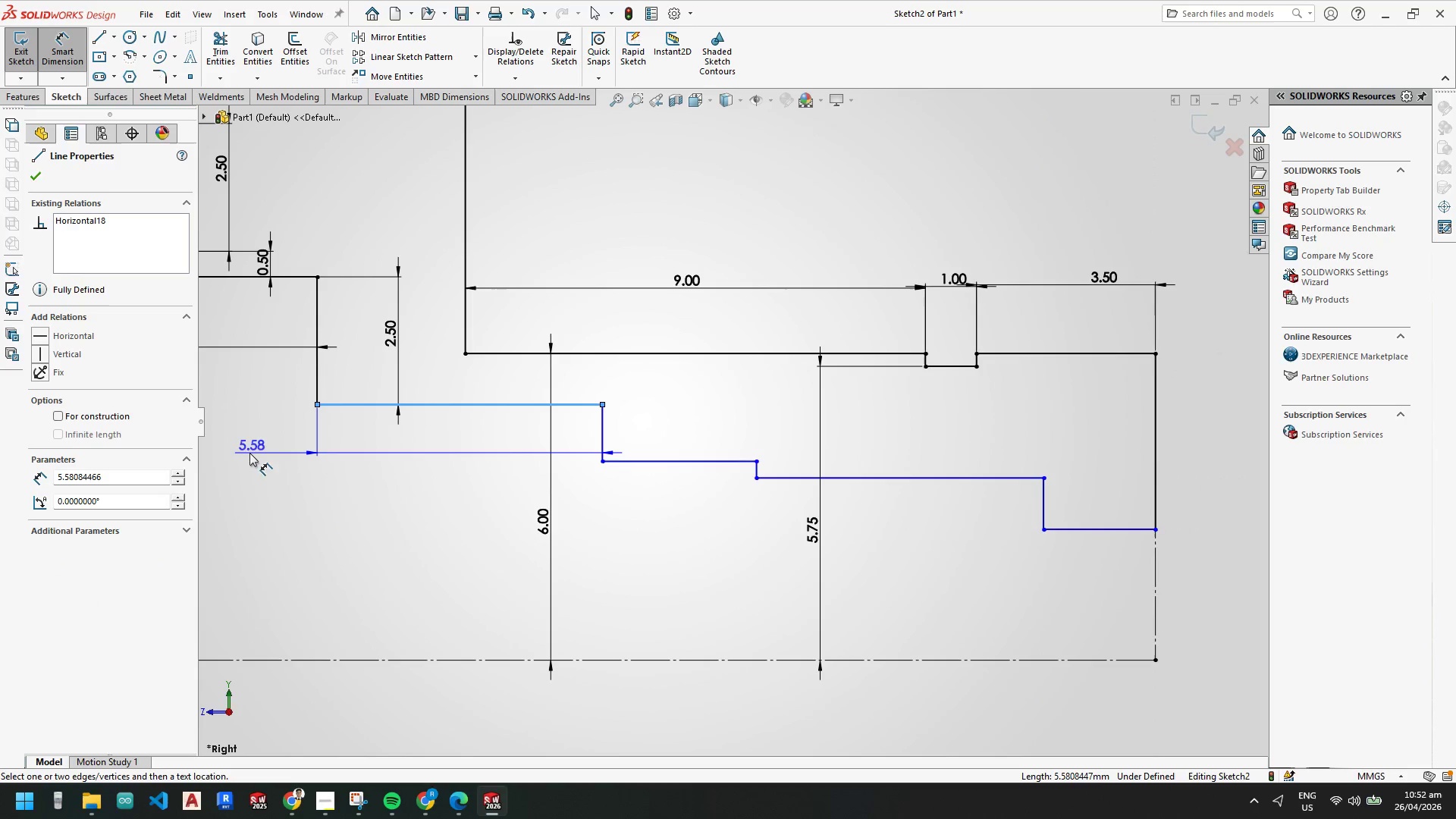 
left_click([240, 453])
 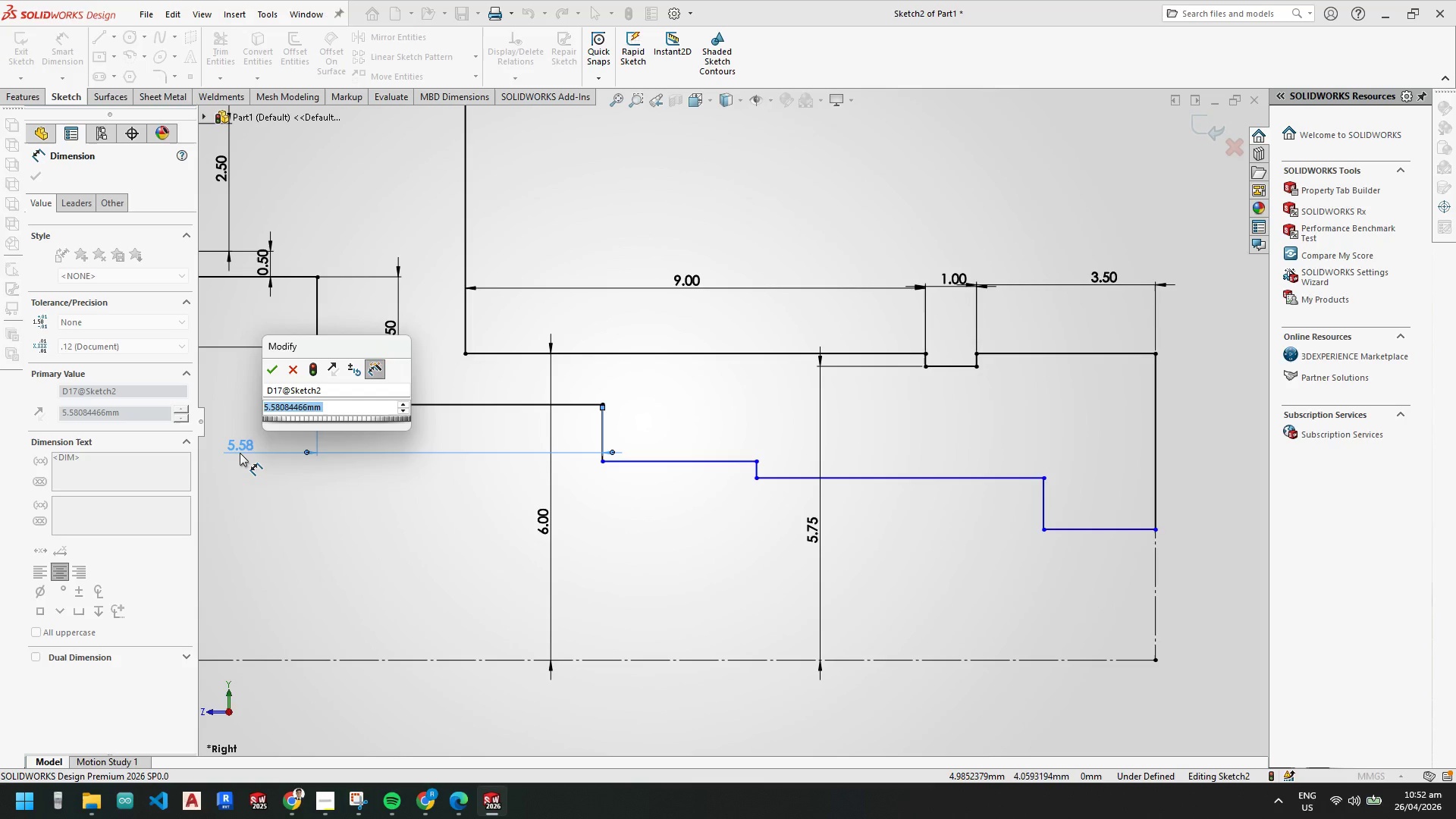 
wait(6.38)
 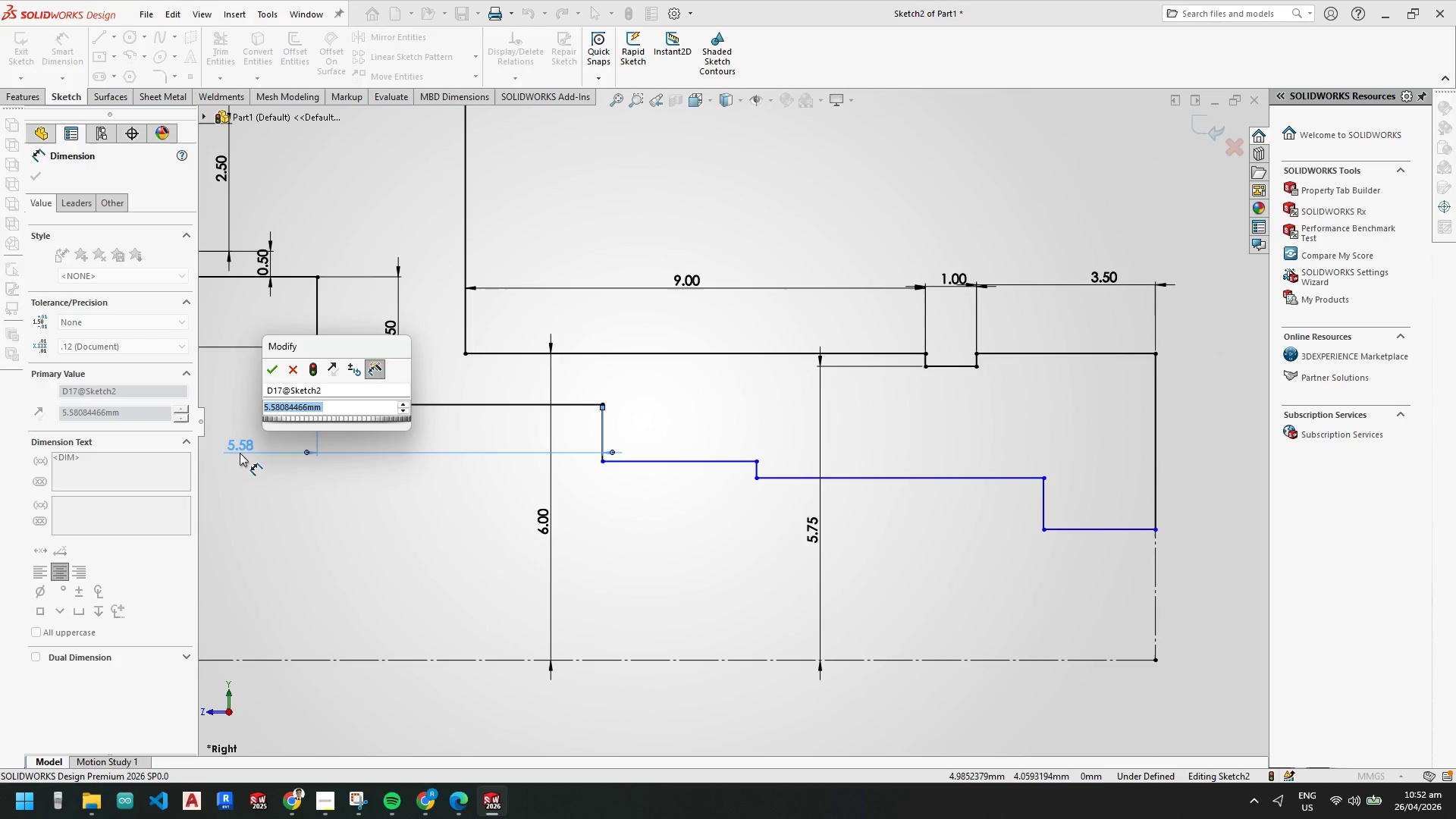 
key(Numpad5)
 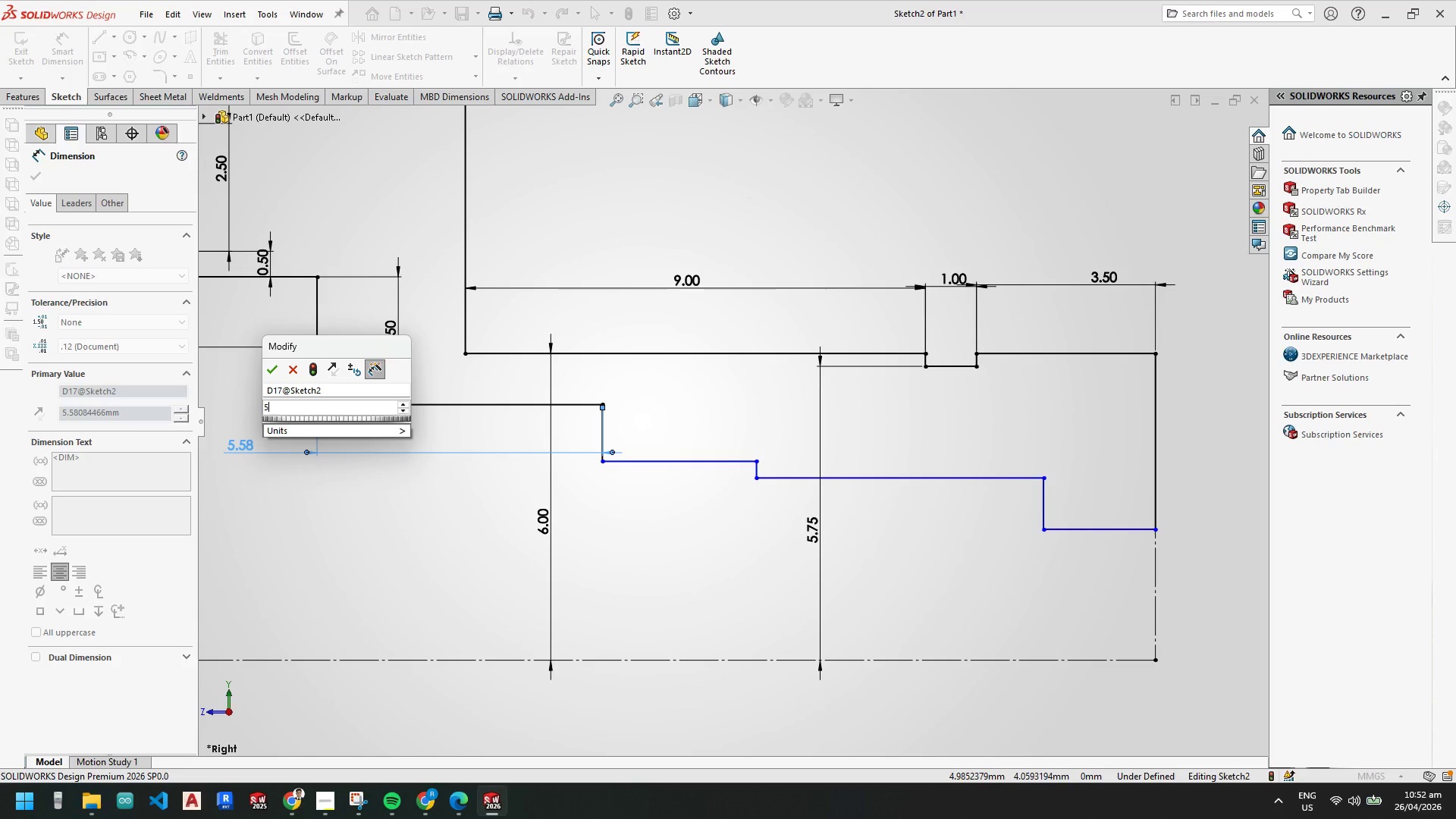 
key(NumpadDecimal)
 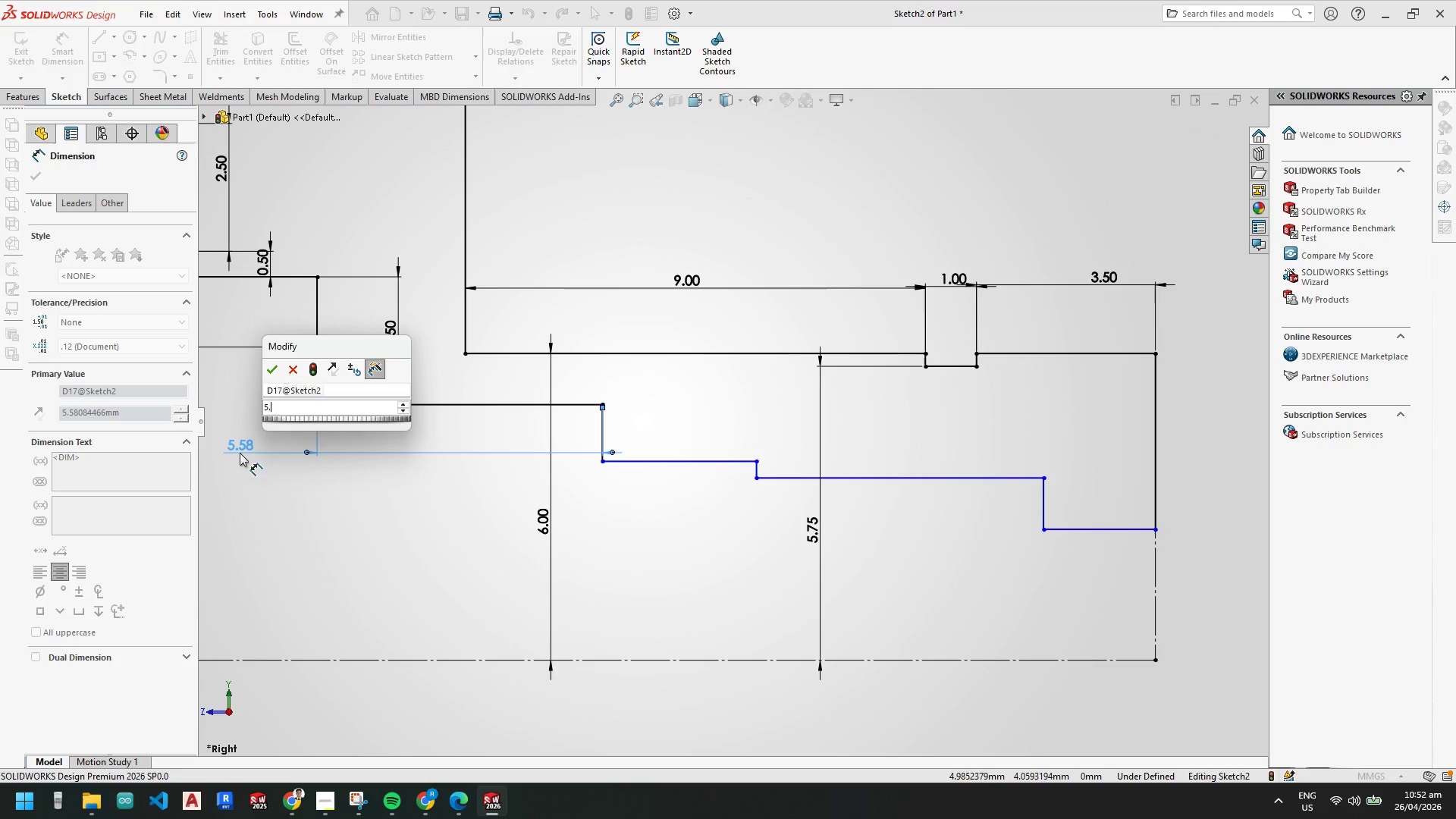 
key(Numpad5)
 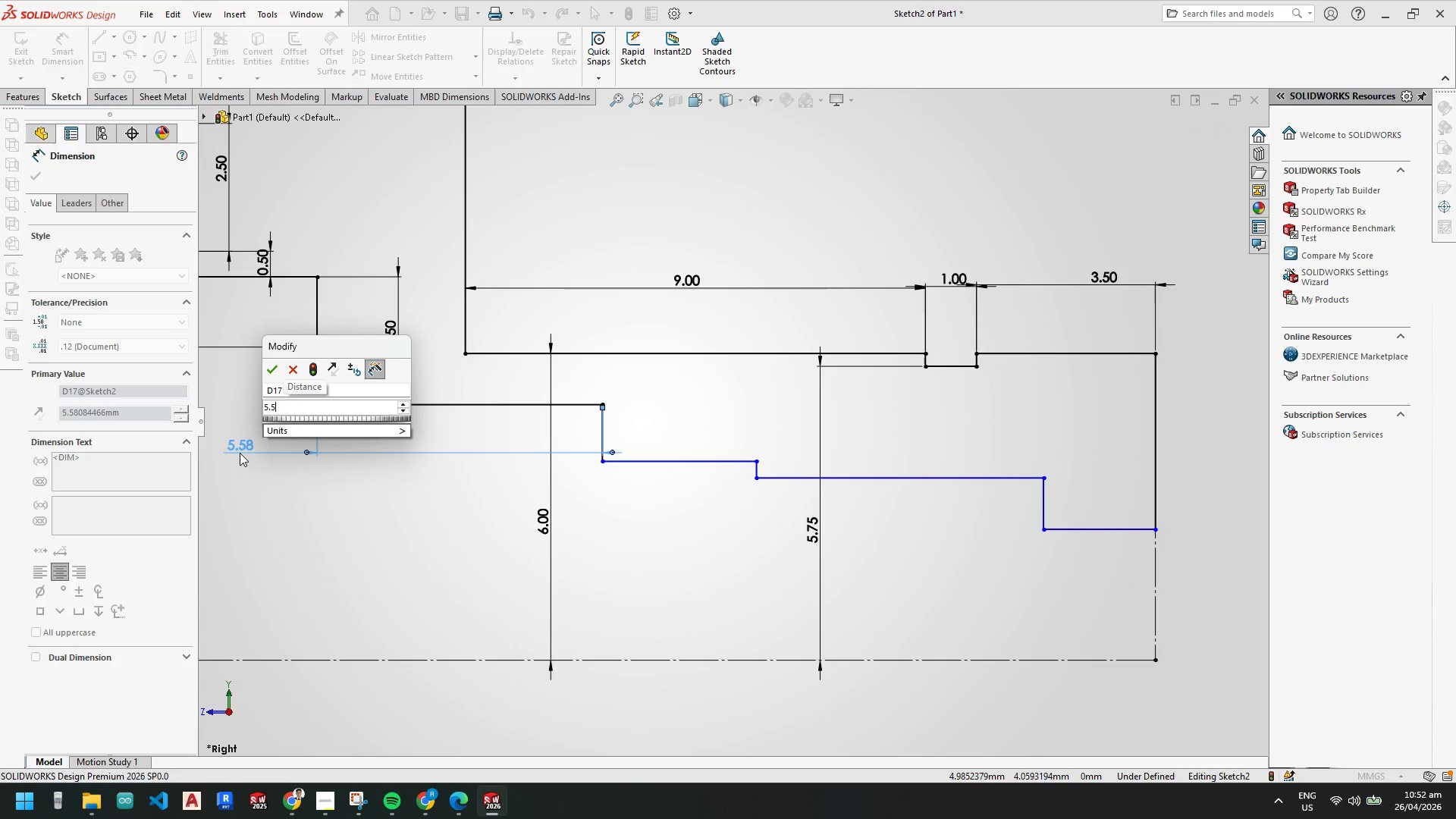 
key(Numpad5)
 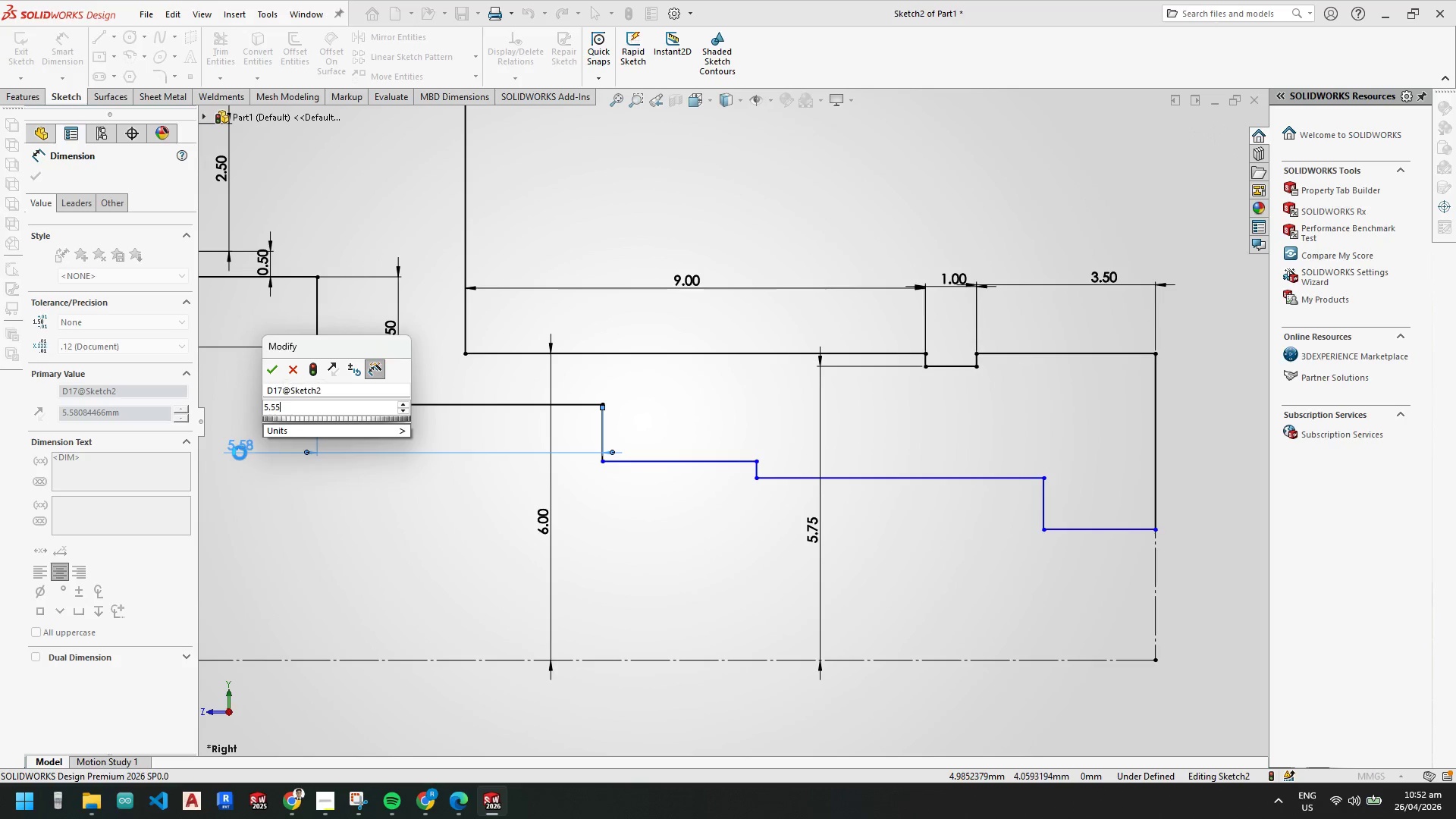 
key(NumpadEnter)
 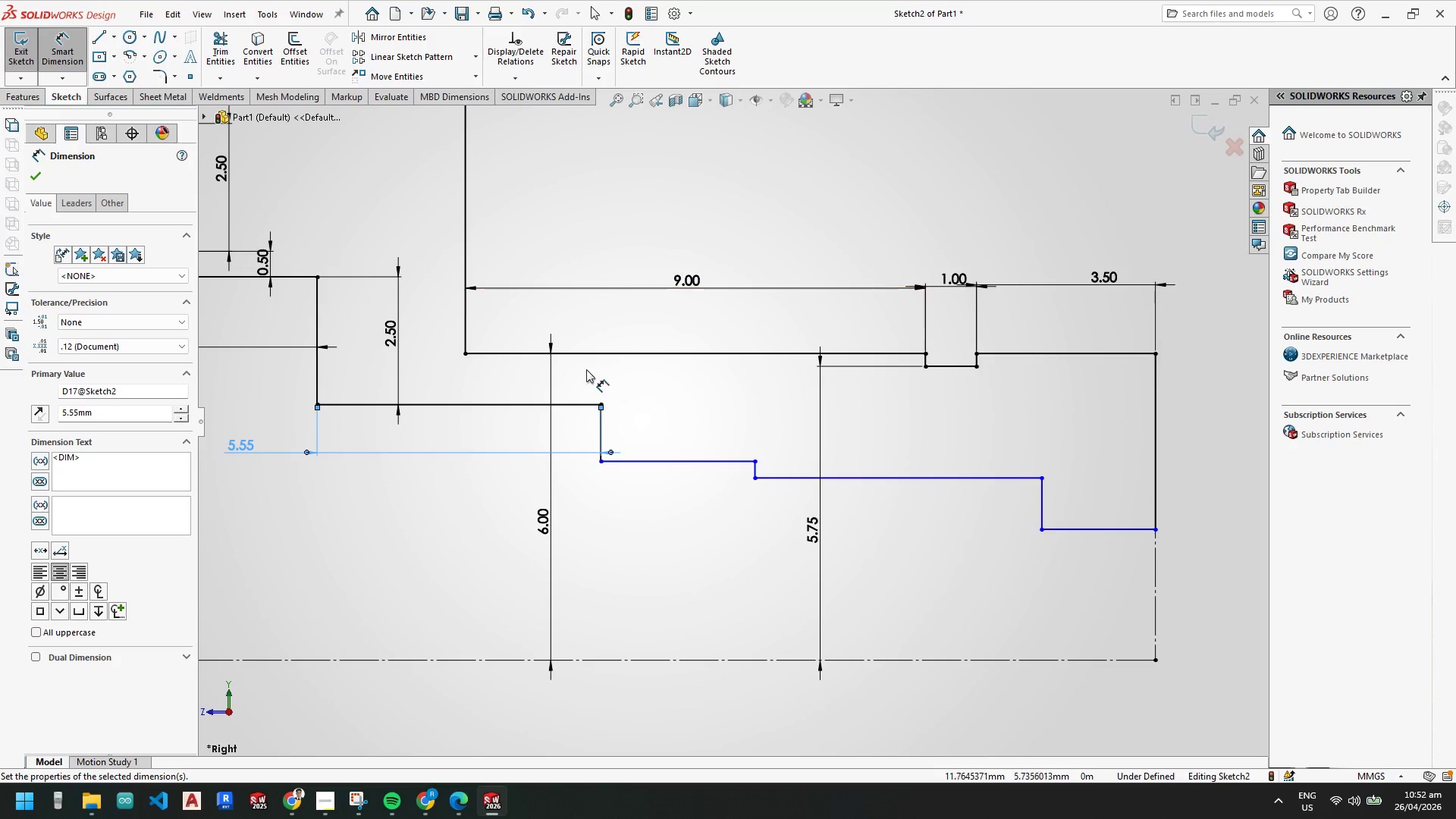 
left_click([639, 429])
 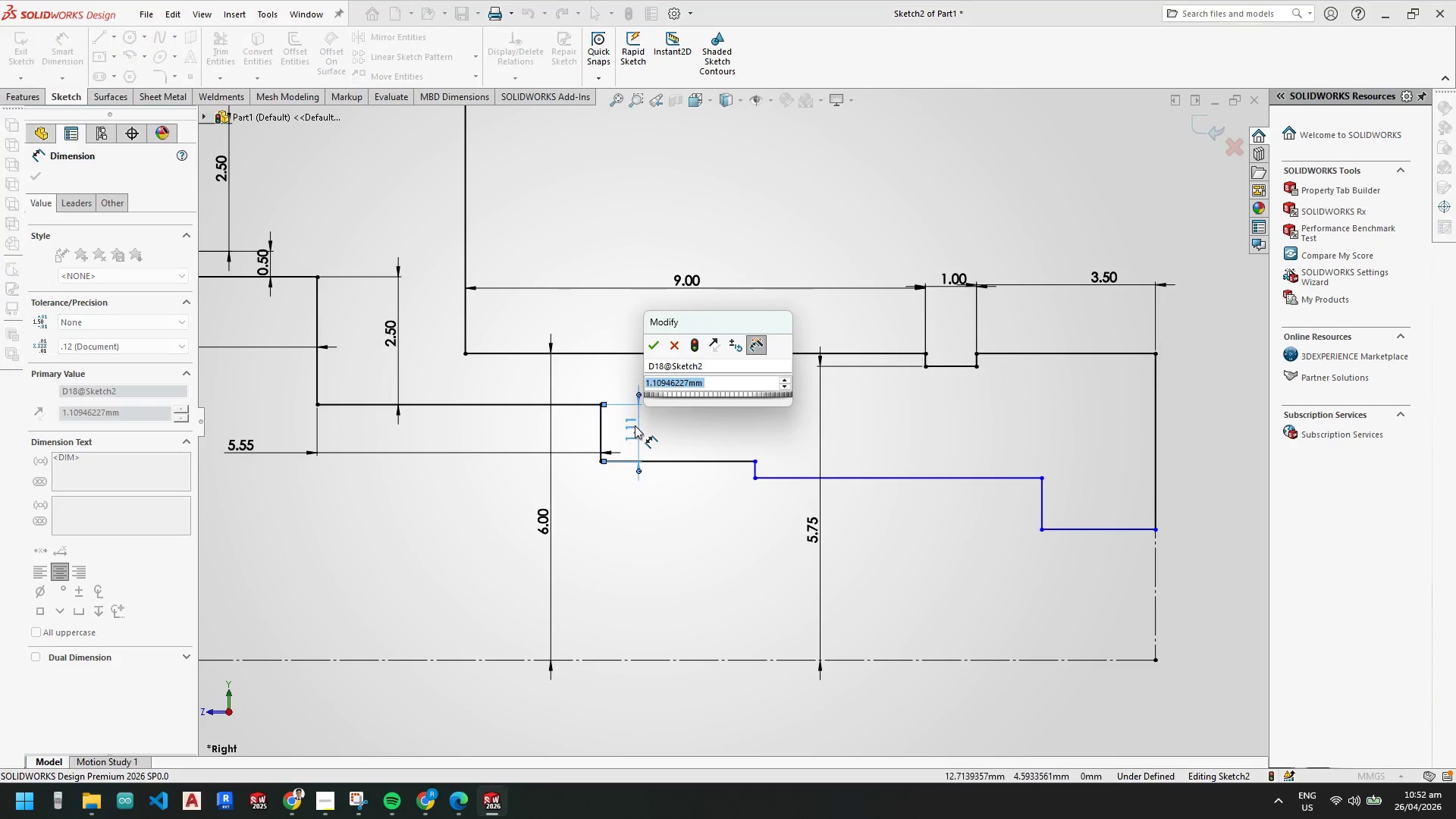 
key(Numpad1)
 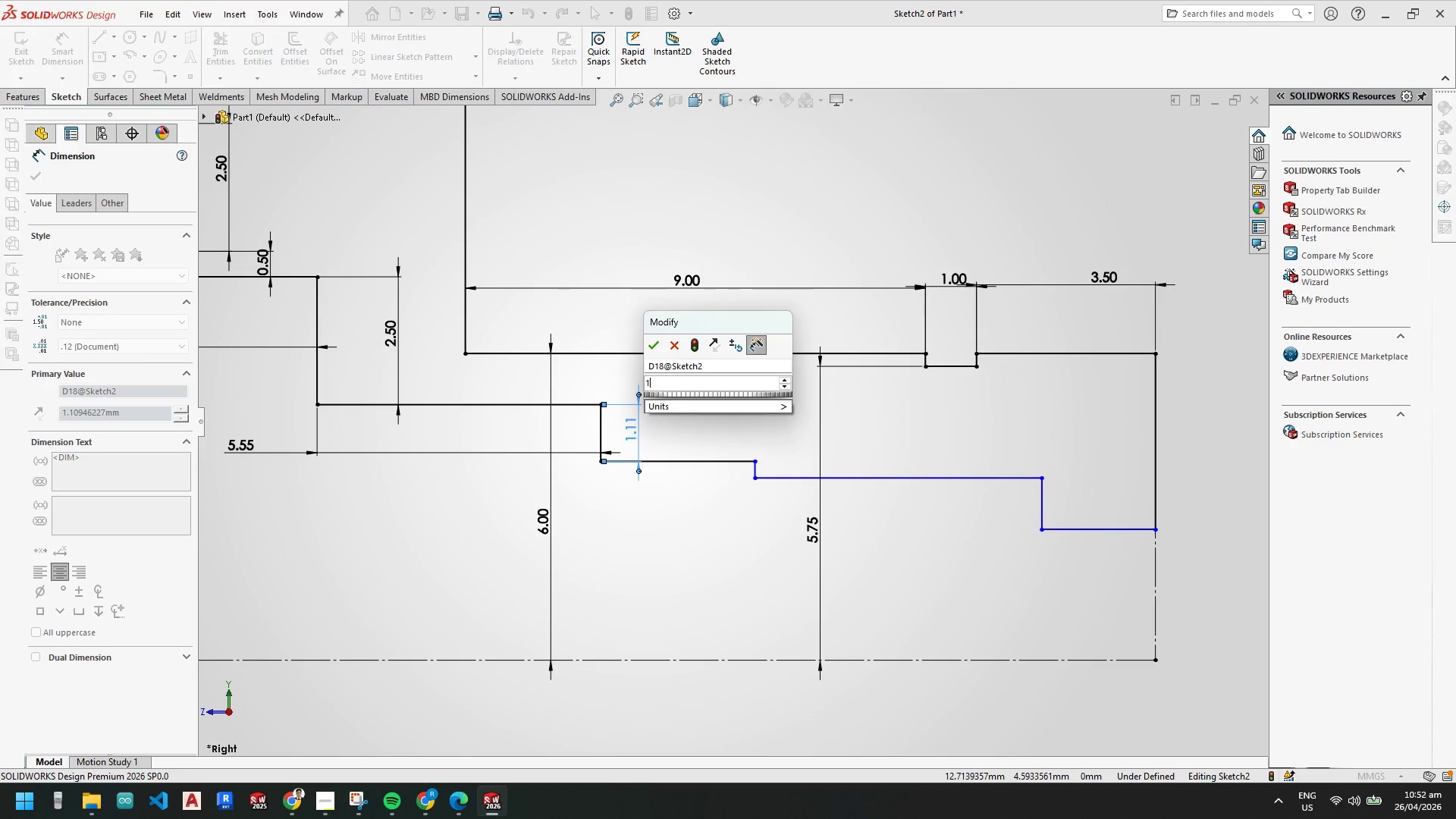 
key(NumpadDecimal)
 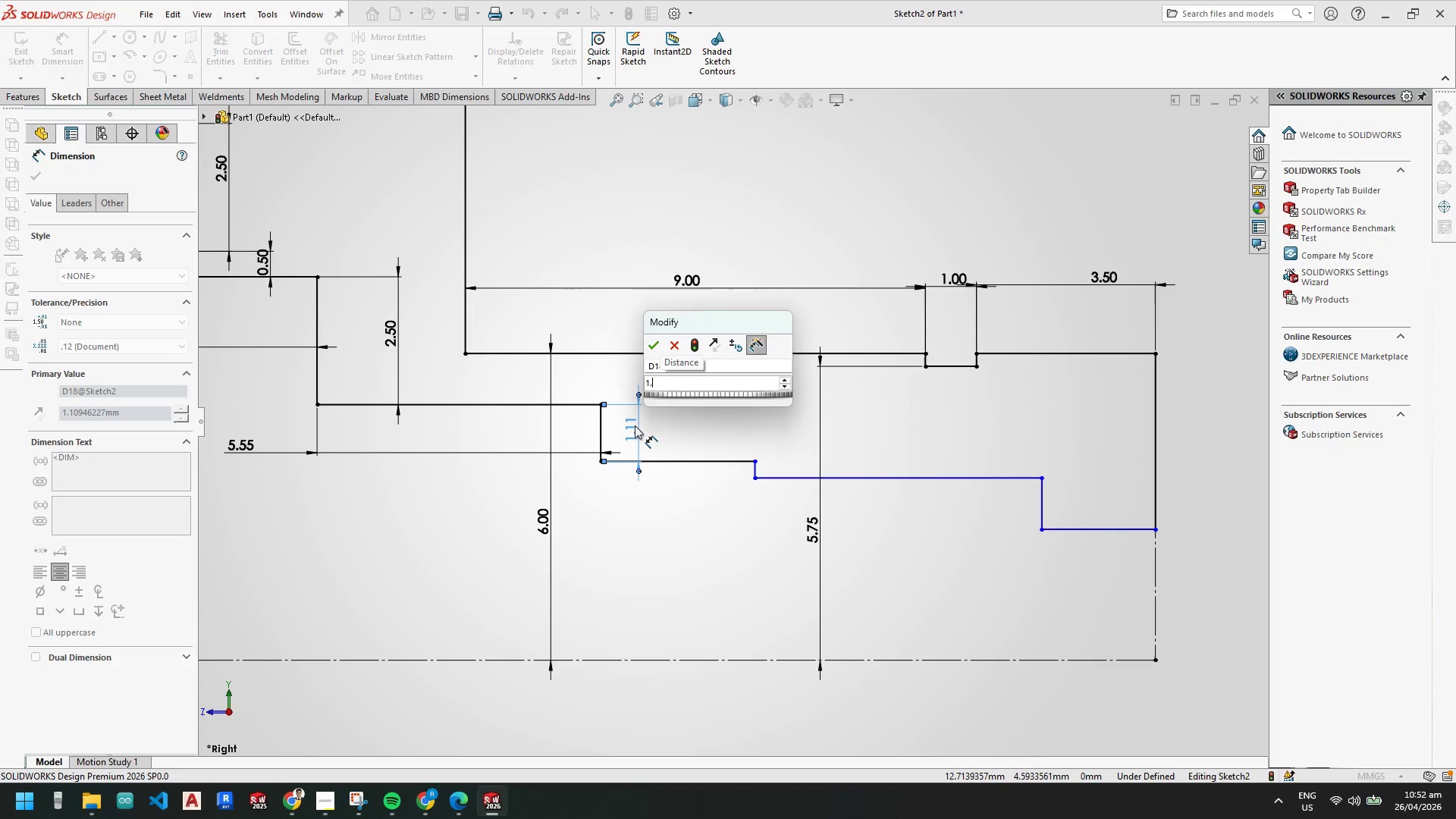 
key(Backspace)
 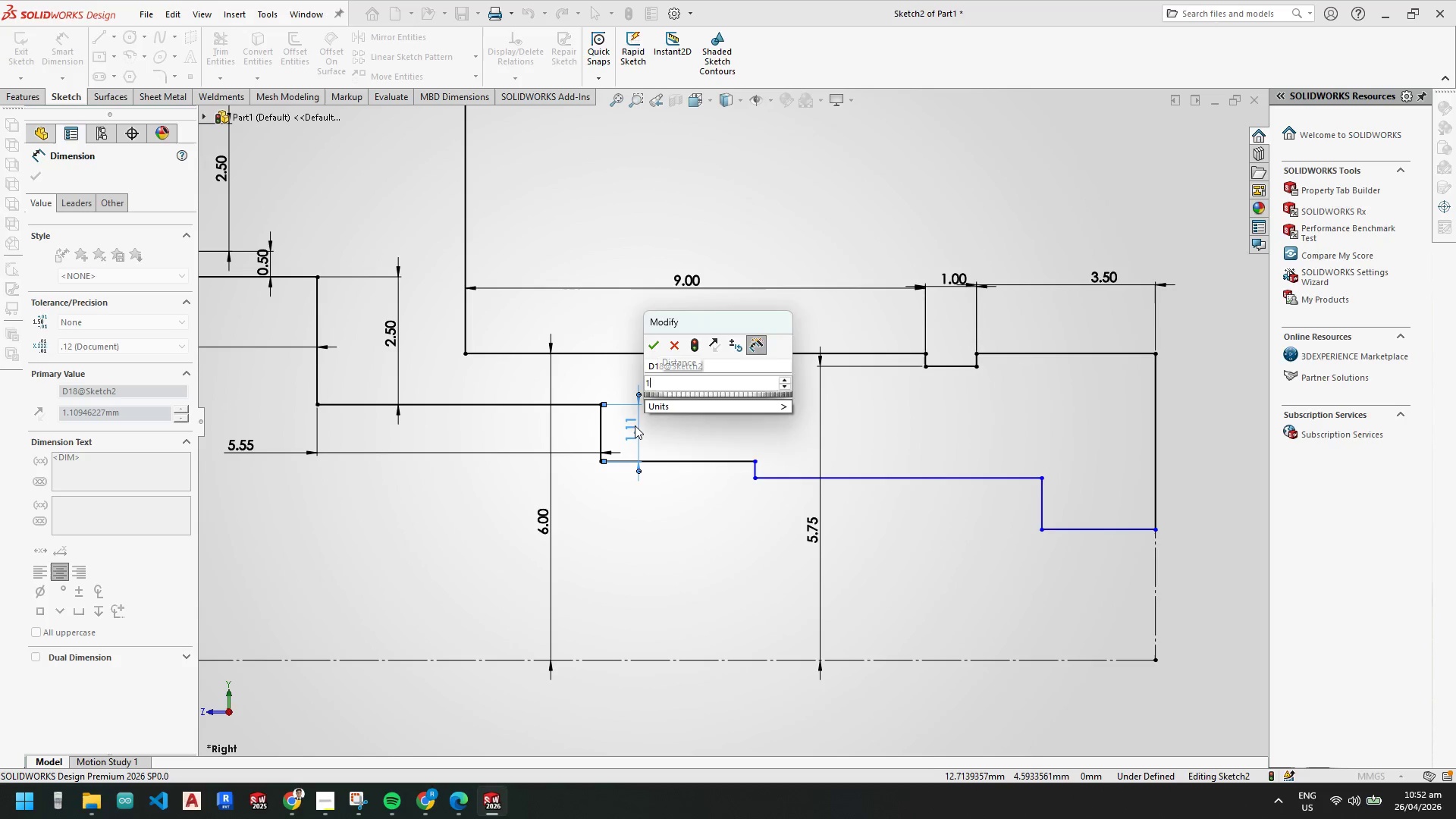 
key(Enter)
 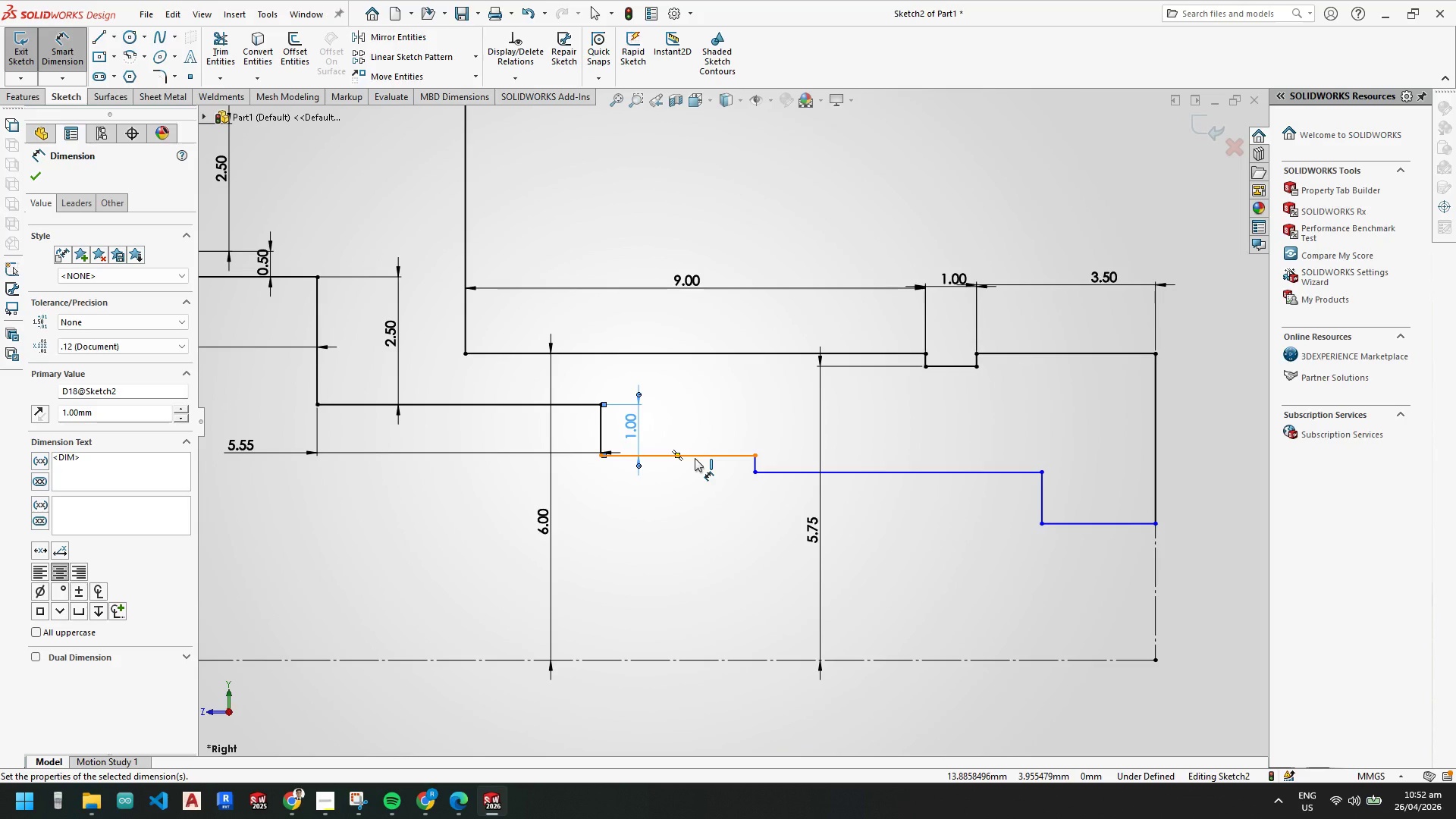 
left_click([695, 458])
 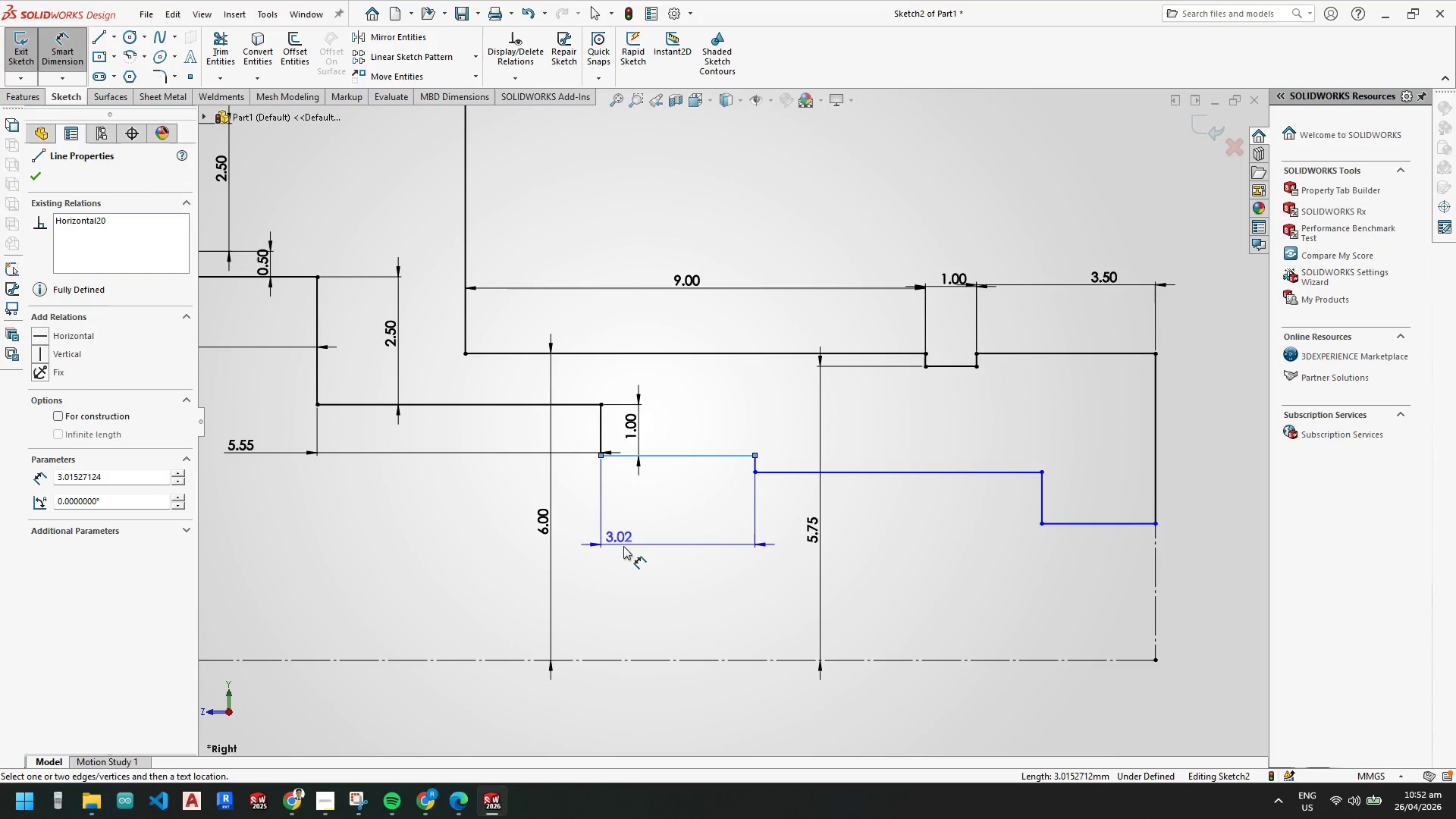 
left_click([629, 548])
 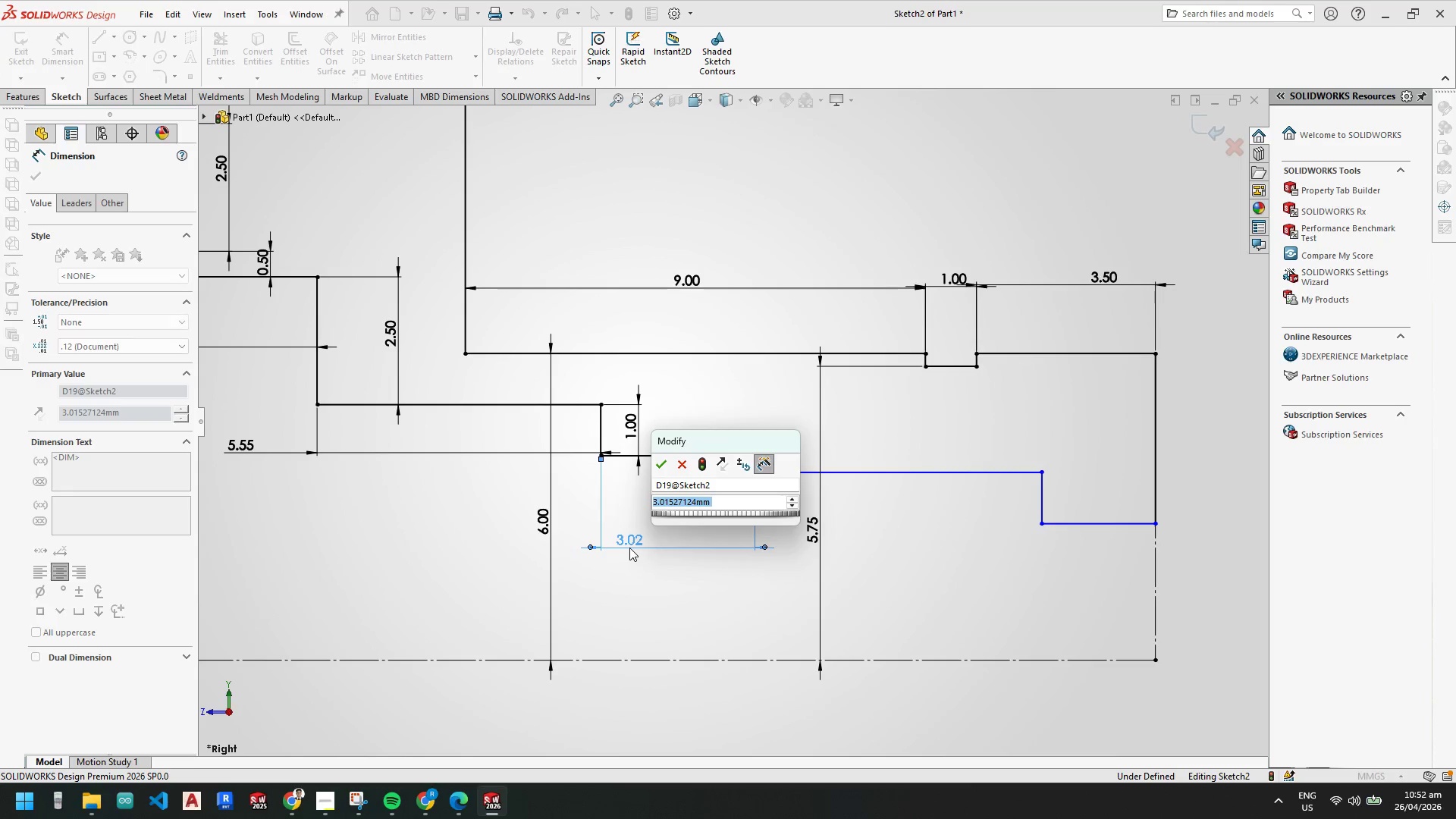 
key(Numpad3)
 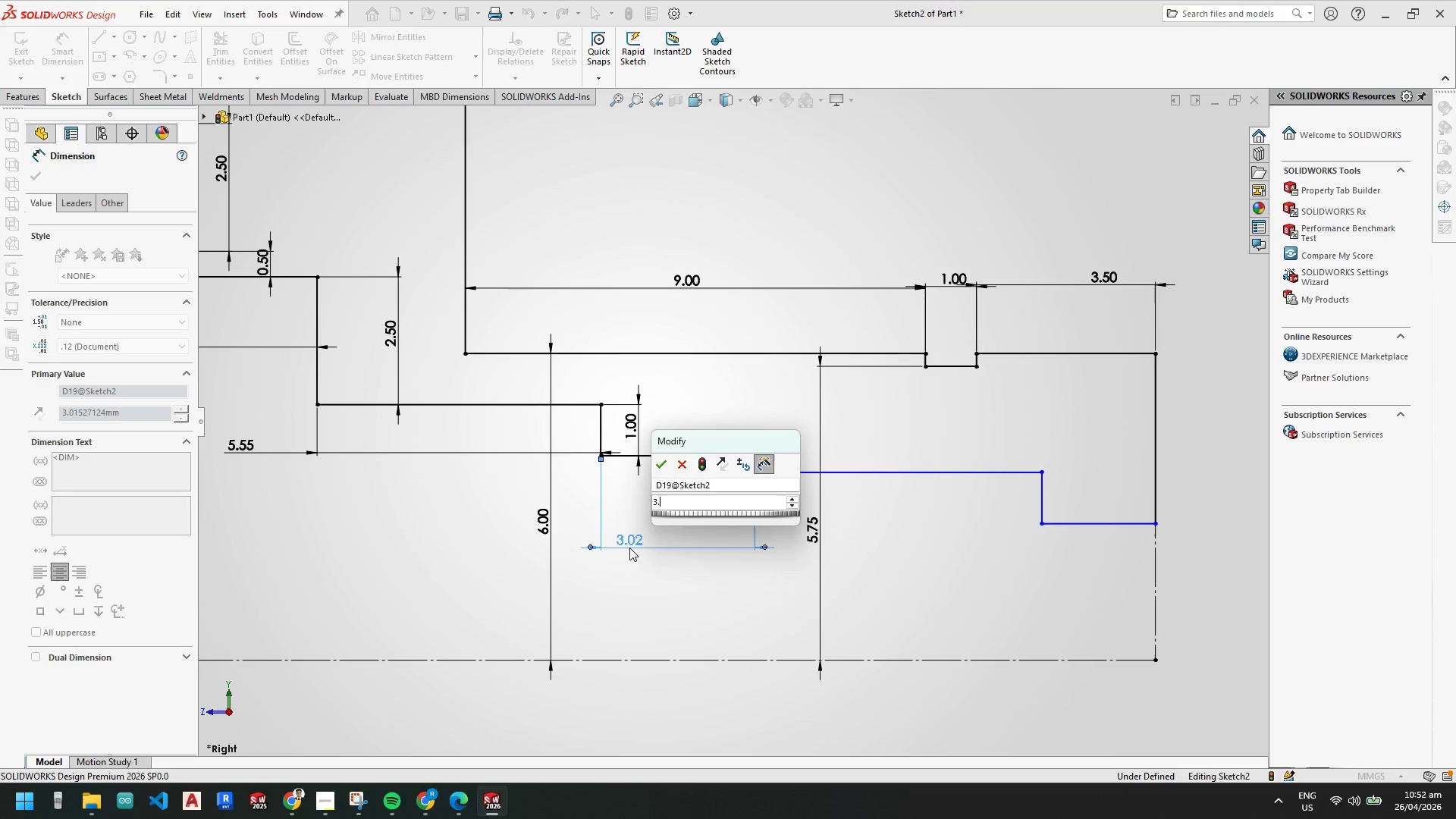 
key(NumpadDecimal)
 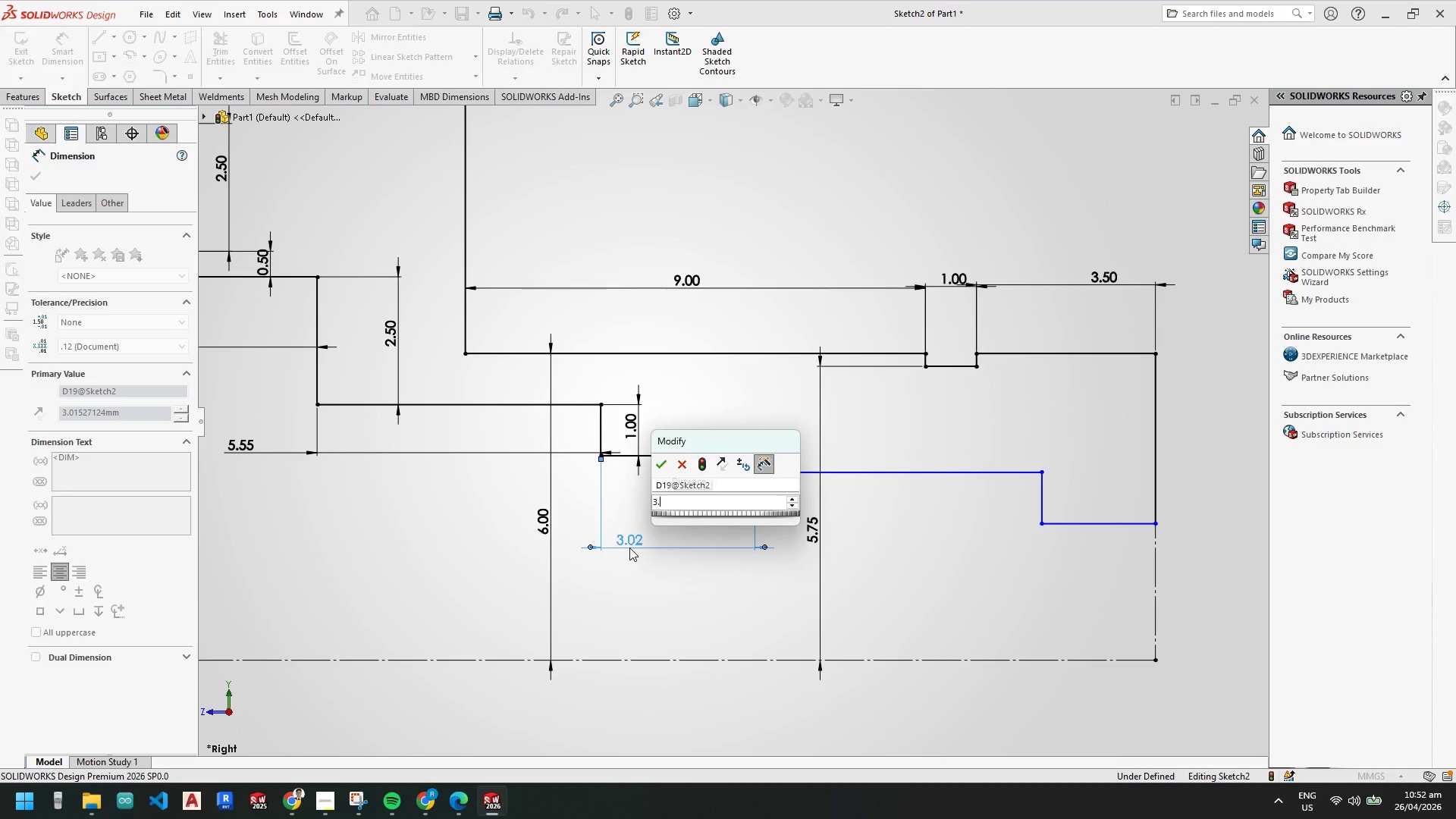 
key(Numpad5)
 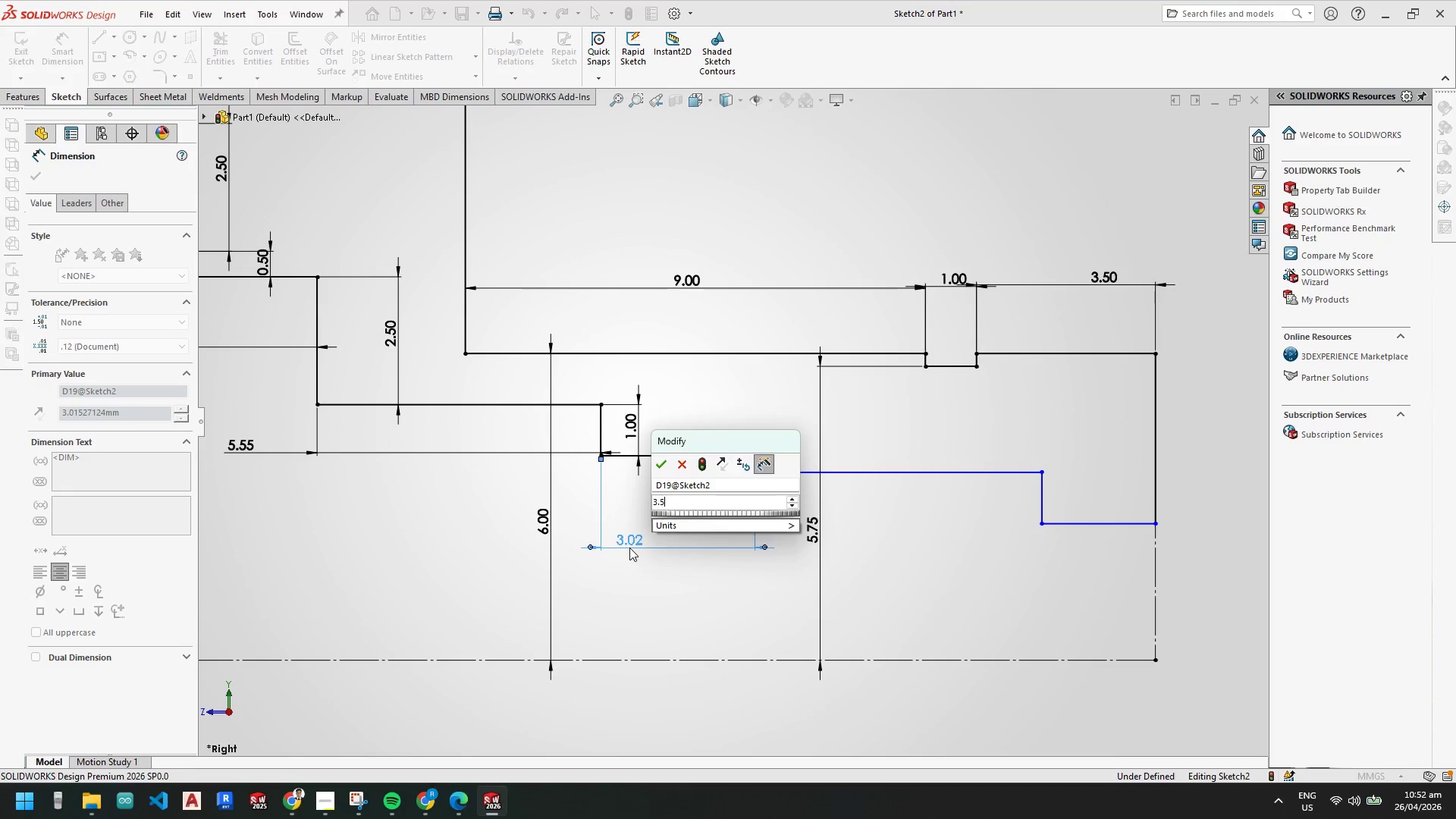 
key(NumpadEnter)
 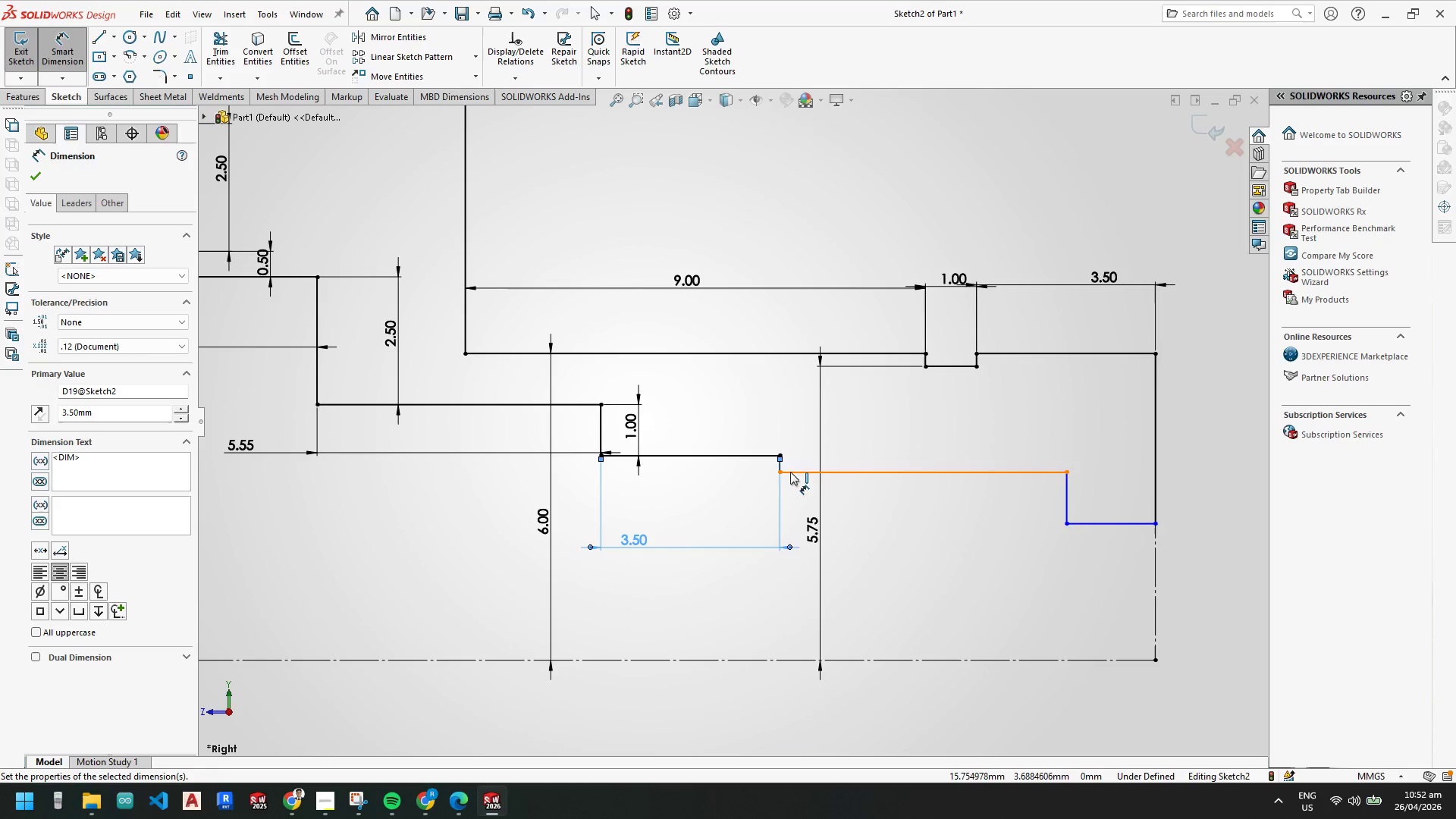 
left_click([780, 466])
 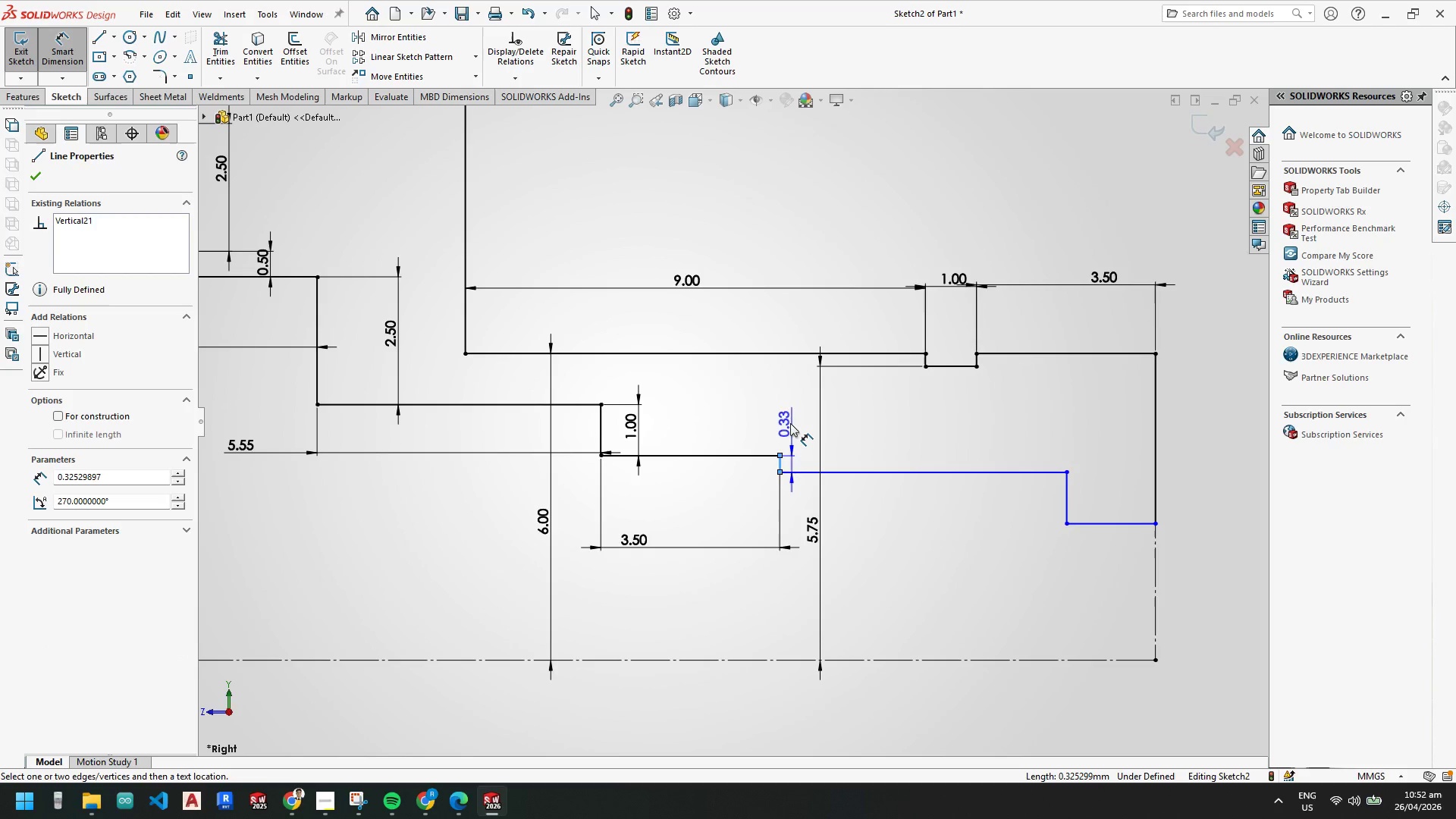 
left_click([786, 418])
 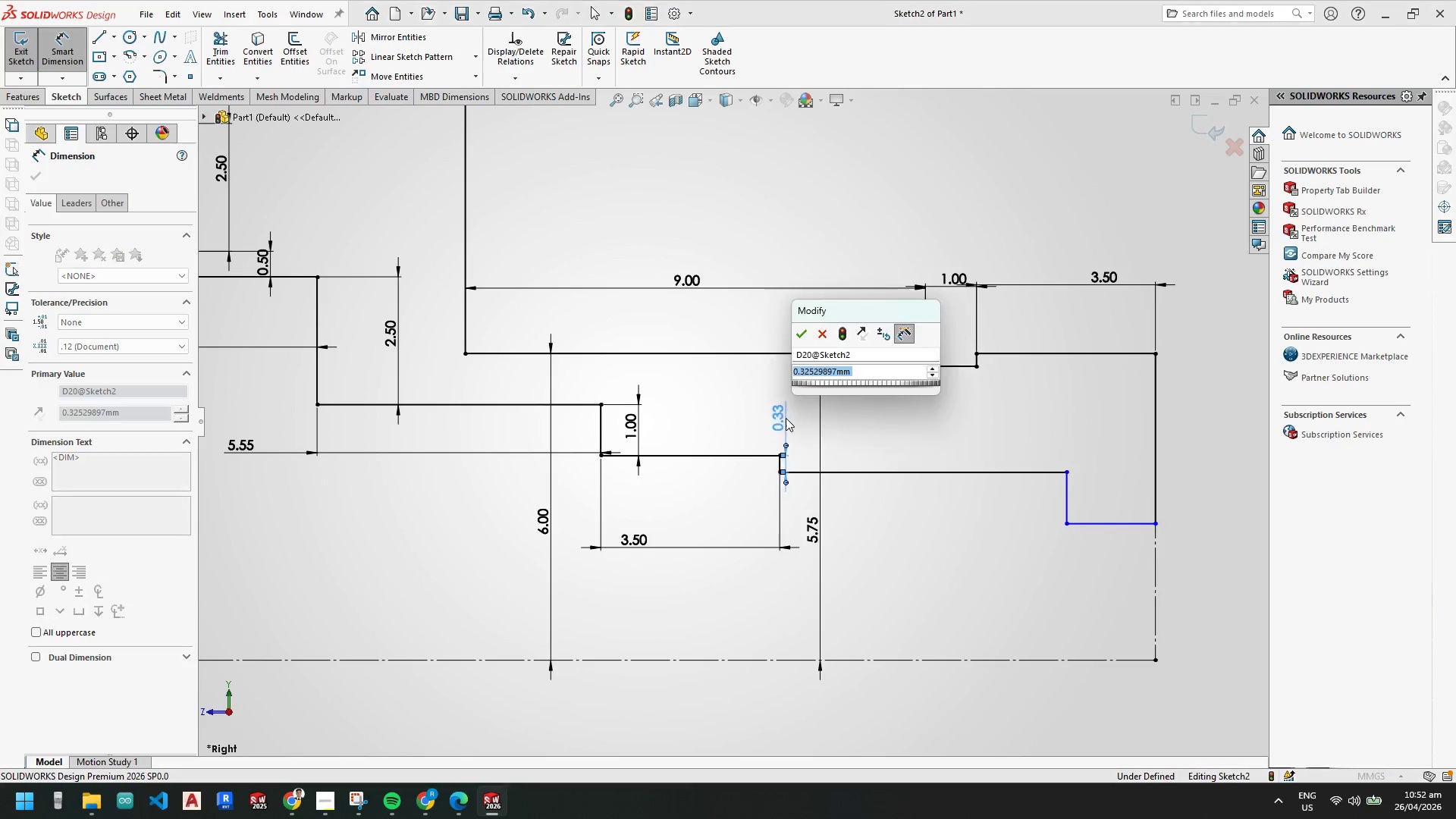 
key(Numpad0)
 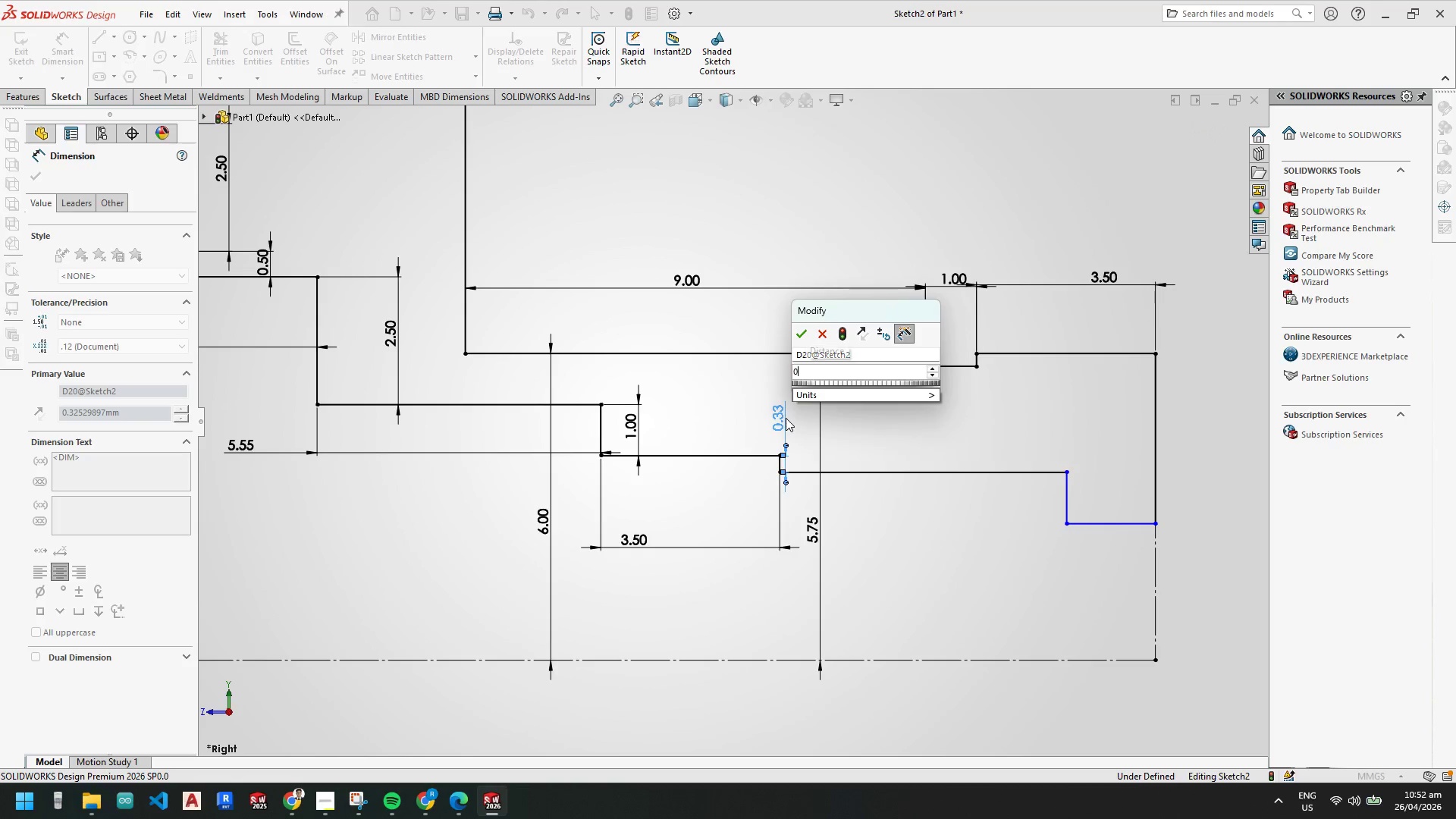 
key(NumpadDecimal)
 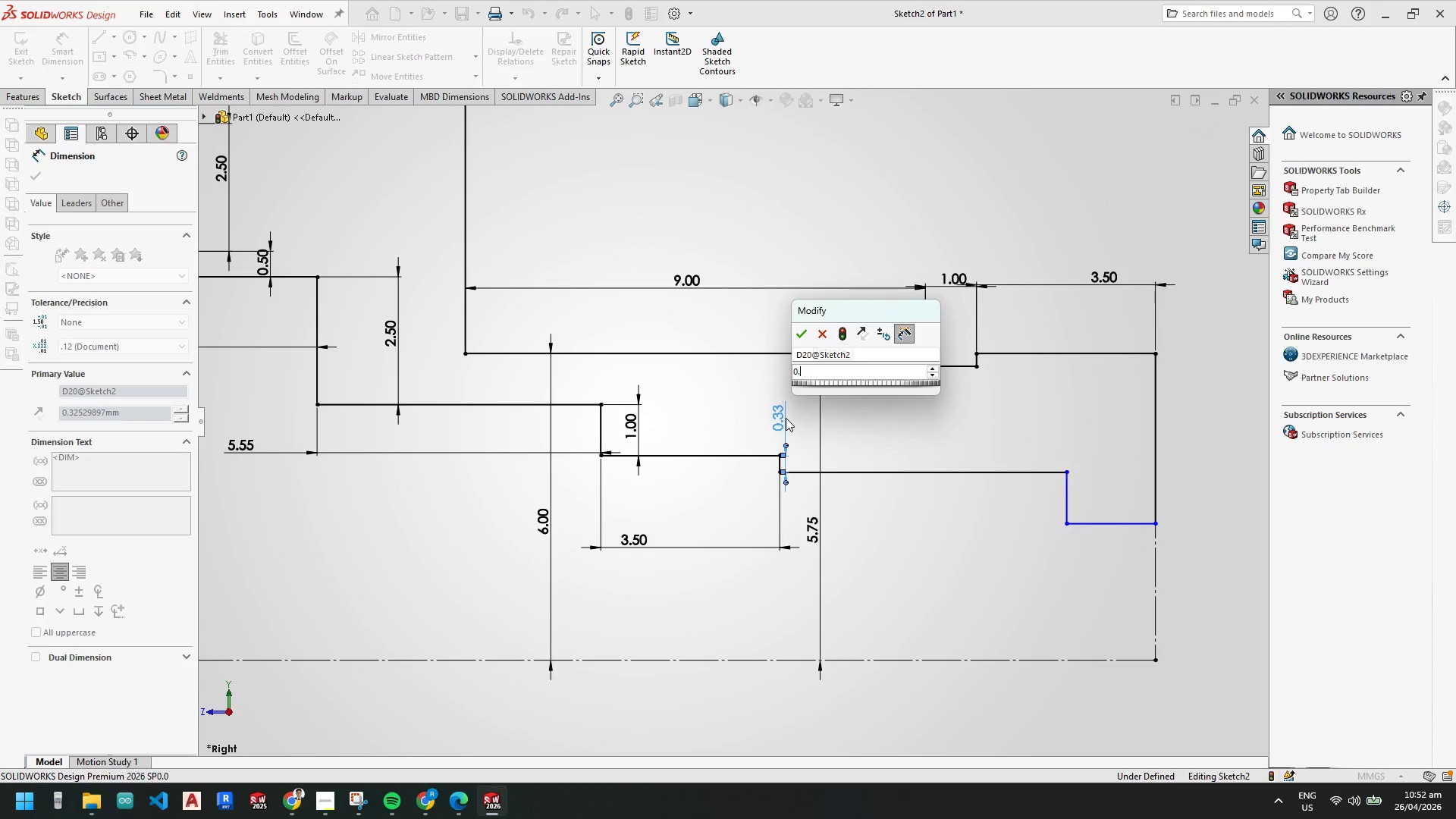 
key(Numpad3)
 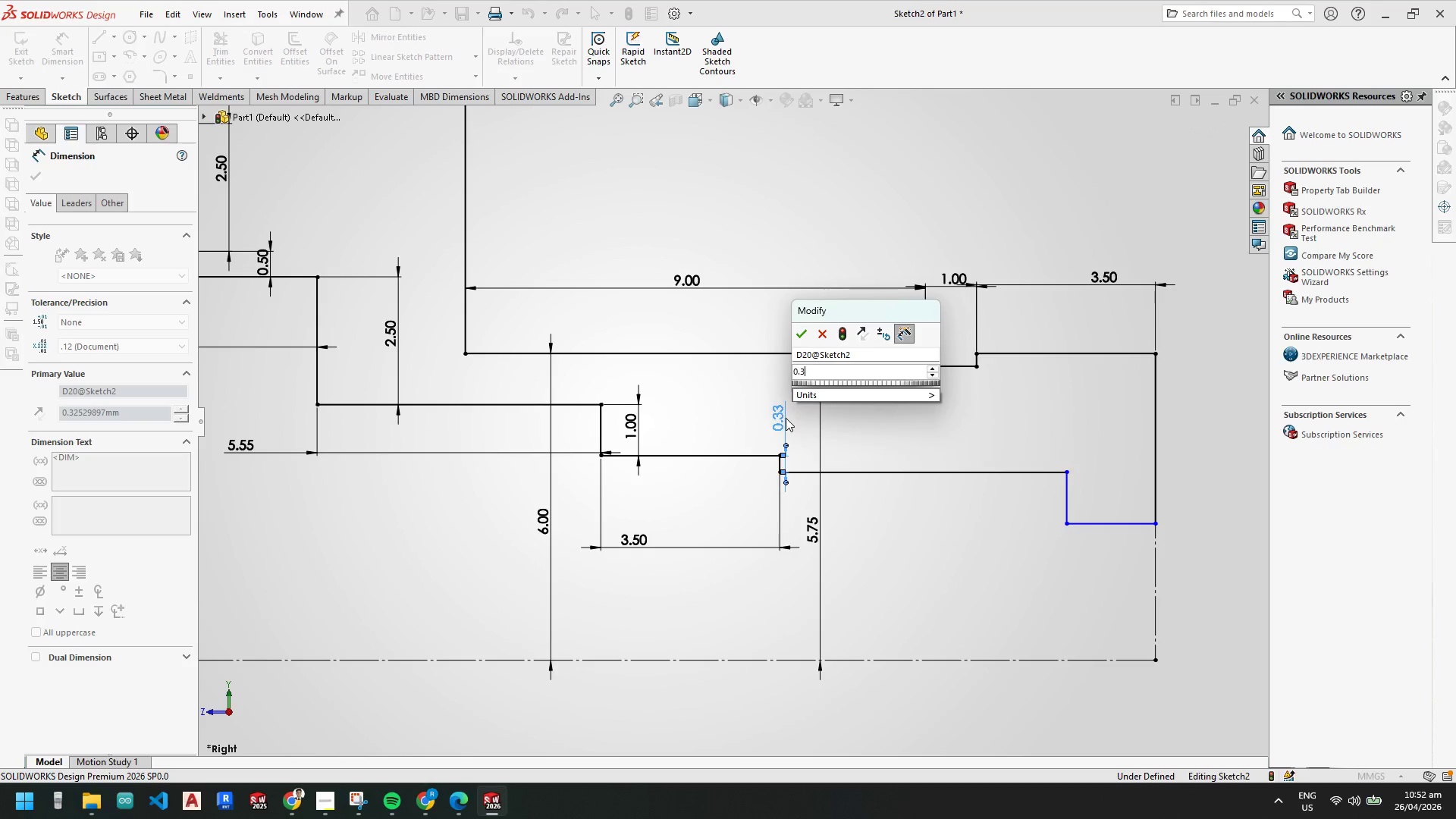 
key(NumpadEnter)
 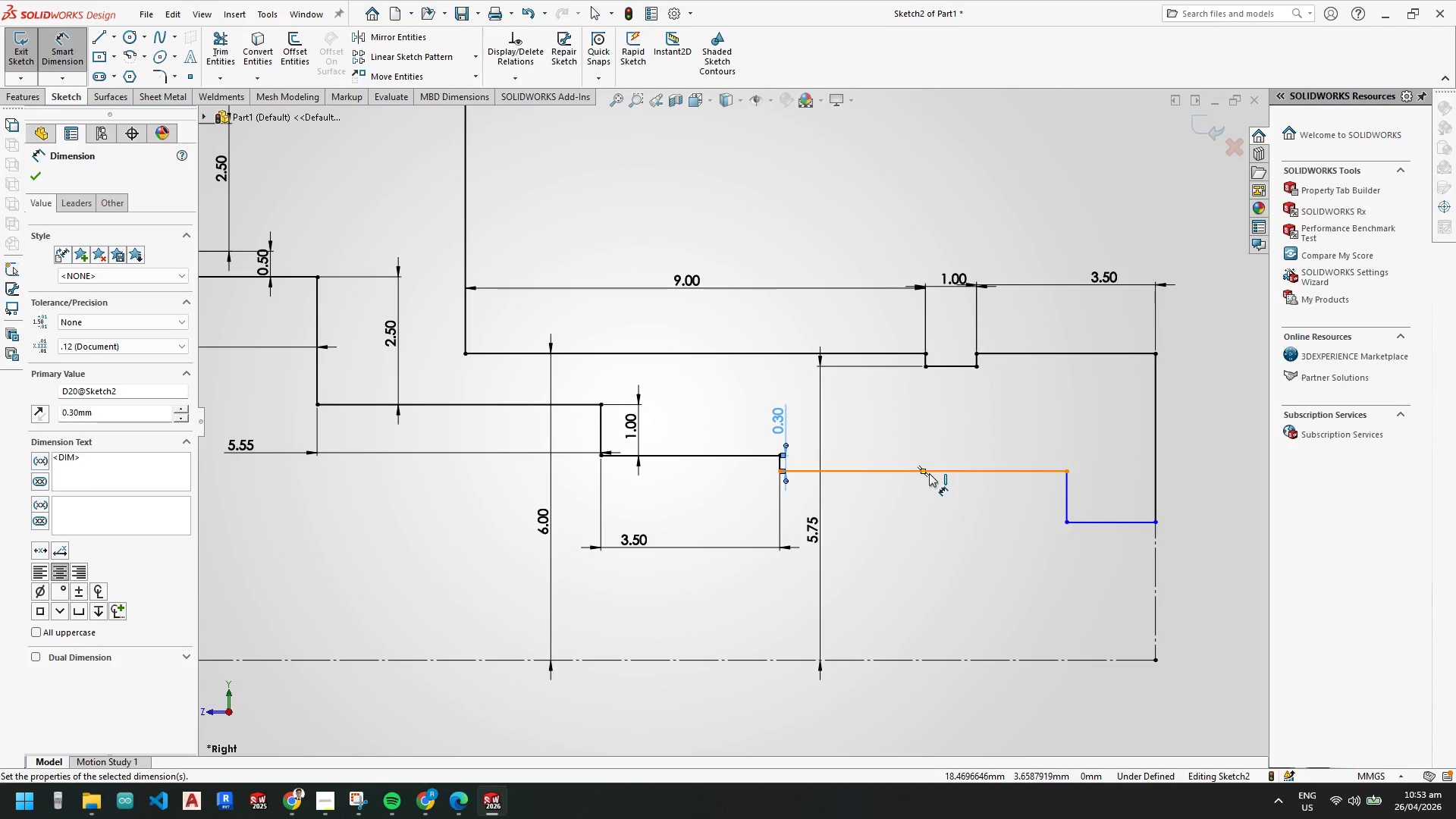 
wait(62.3)
 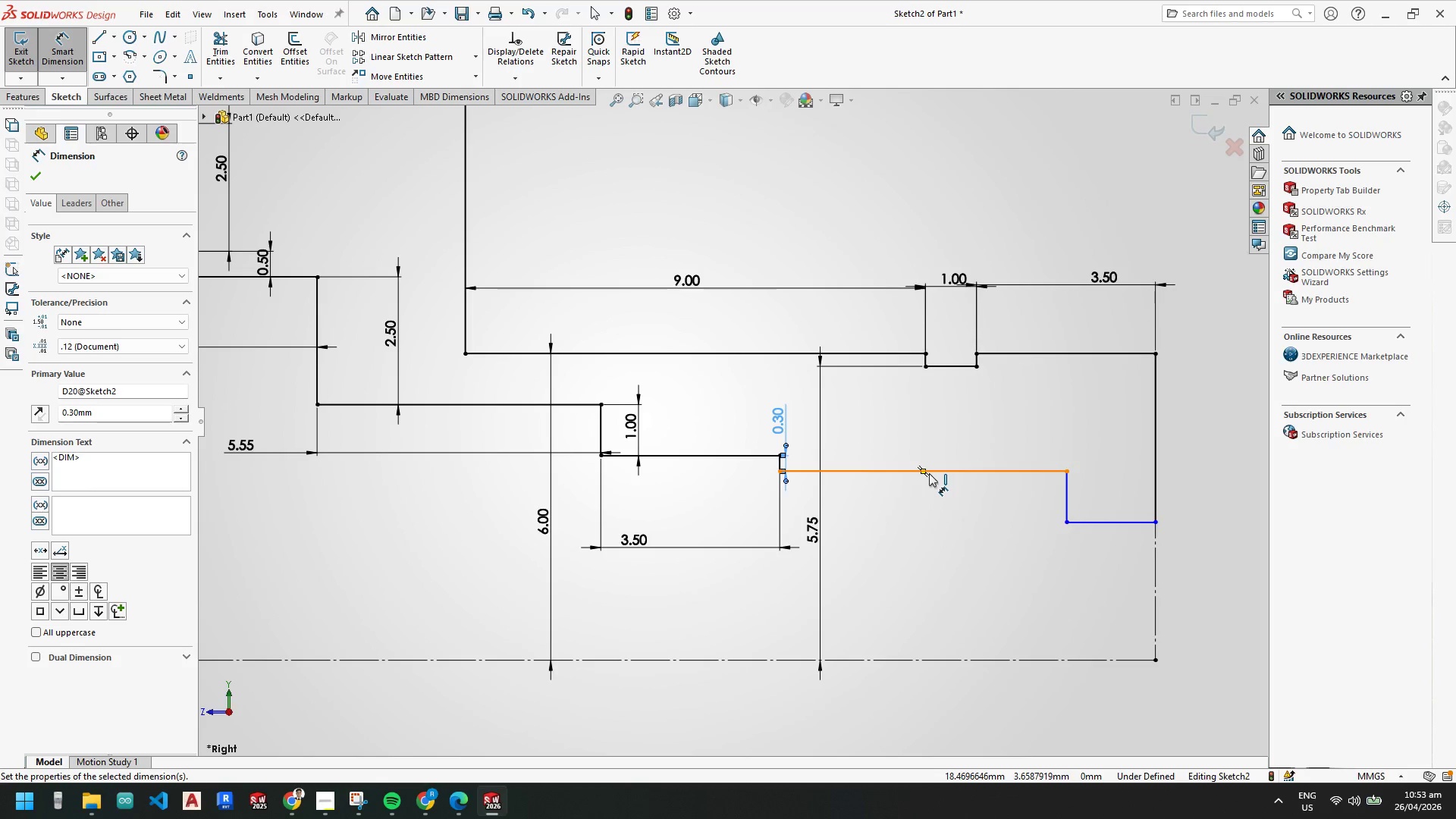 
left_click([935, 468])
 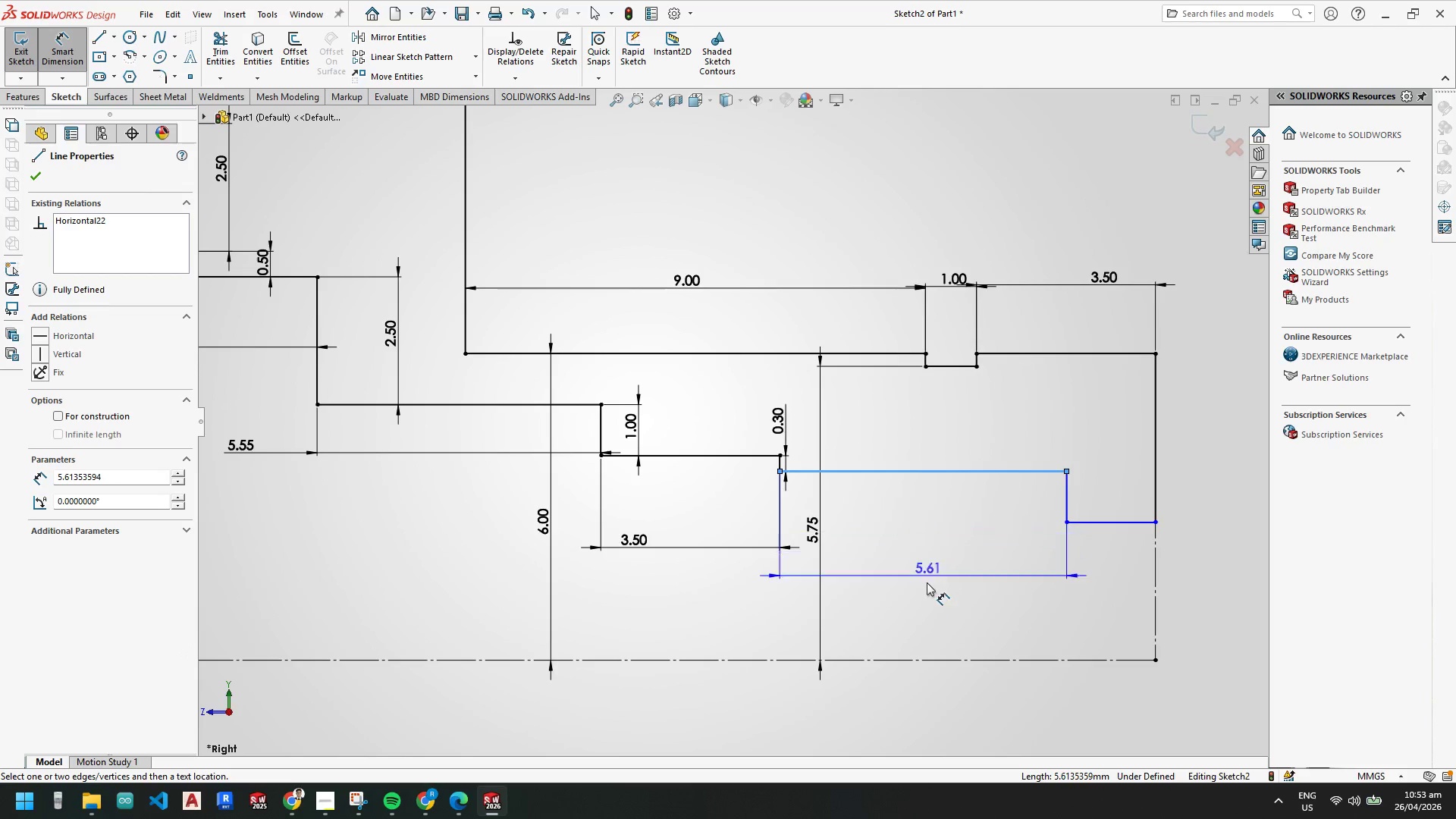 
left_click([927, 584])
 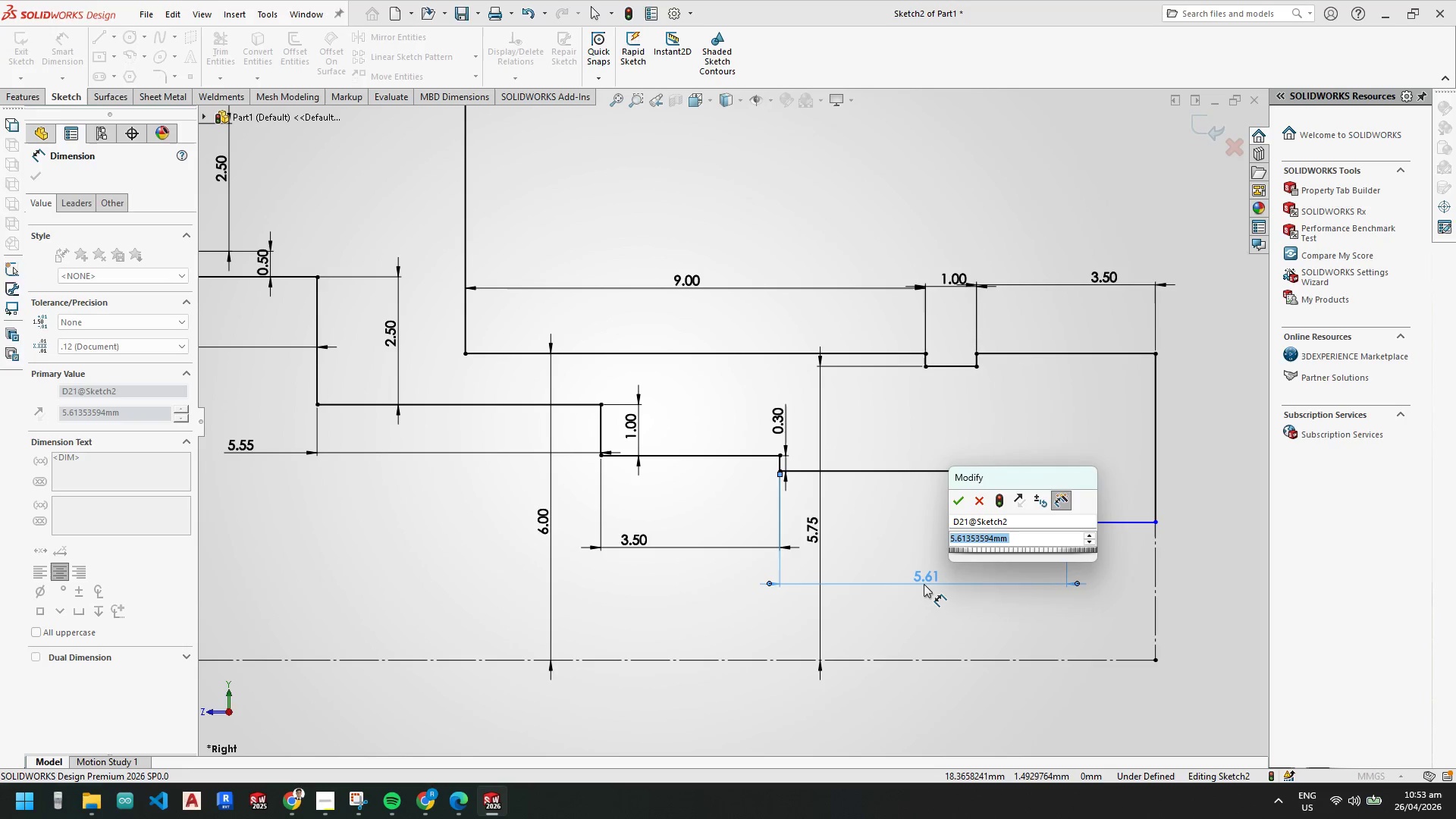 
key(Numpad6)
 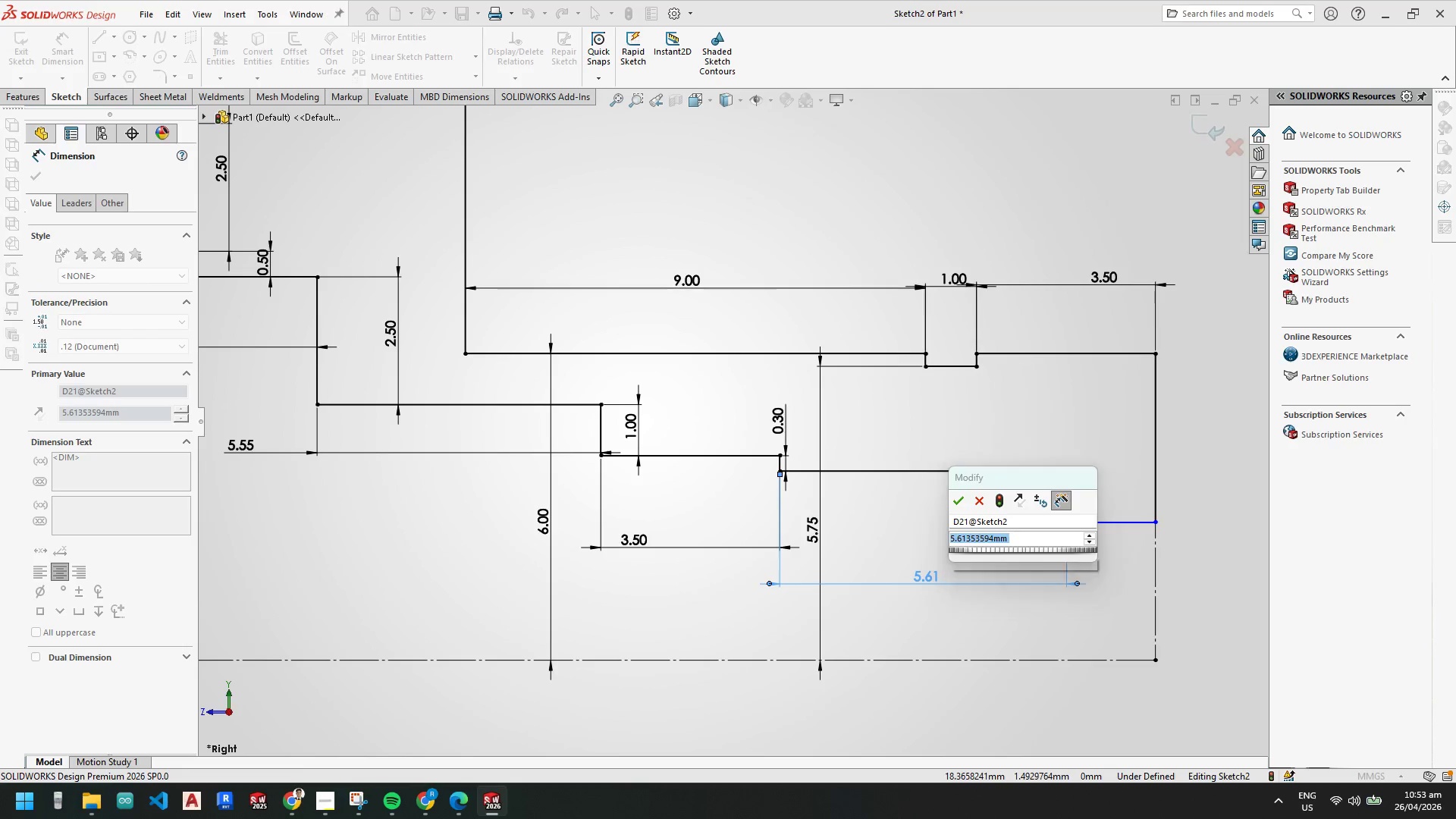 
key(NumpadDecimal)
 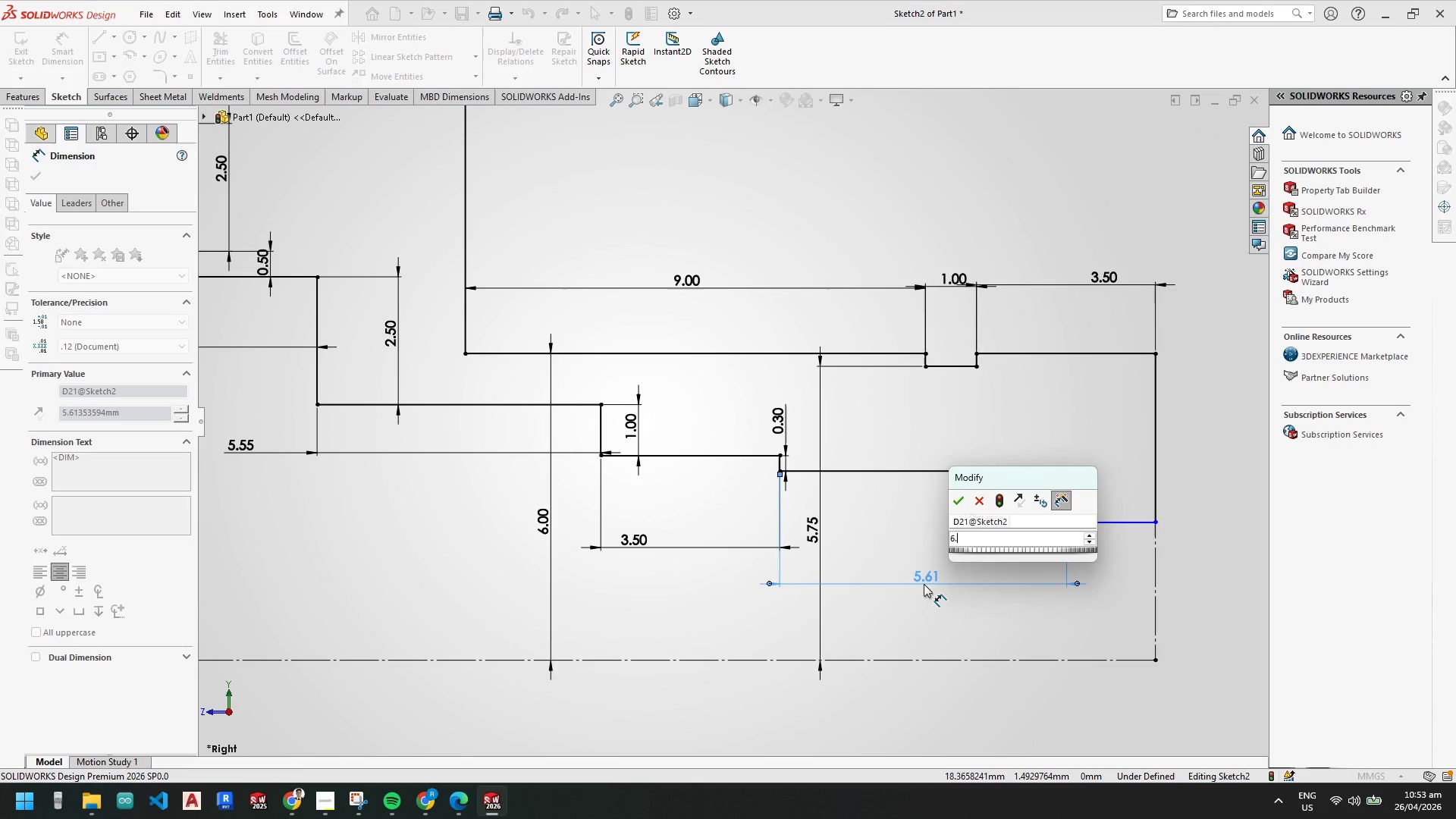 
key(Numpad3)
 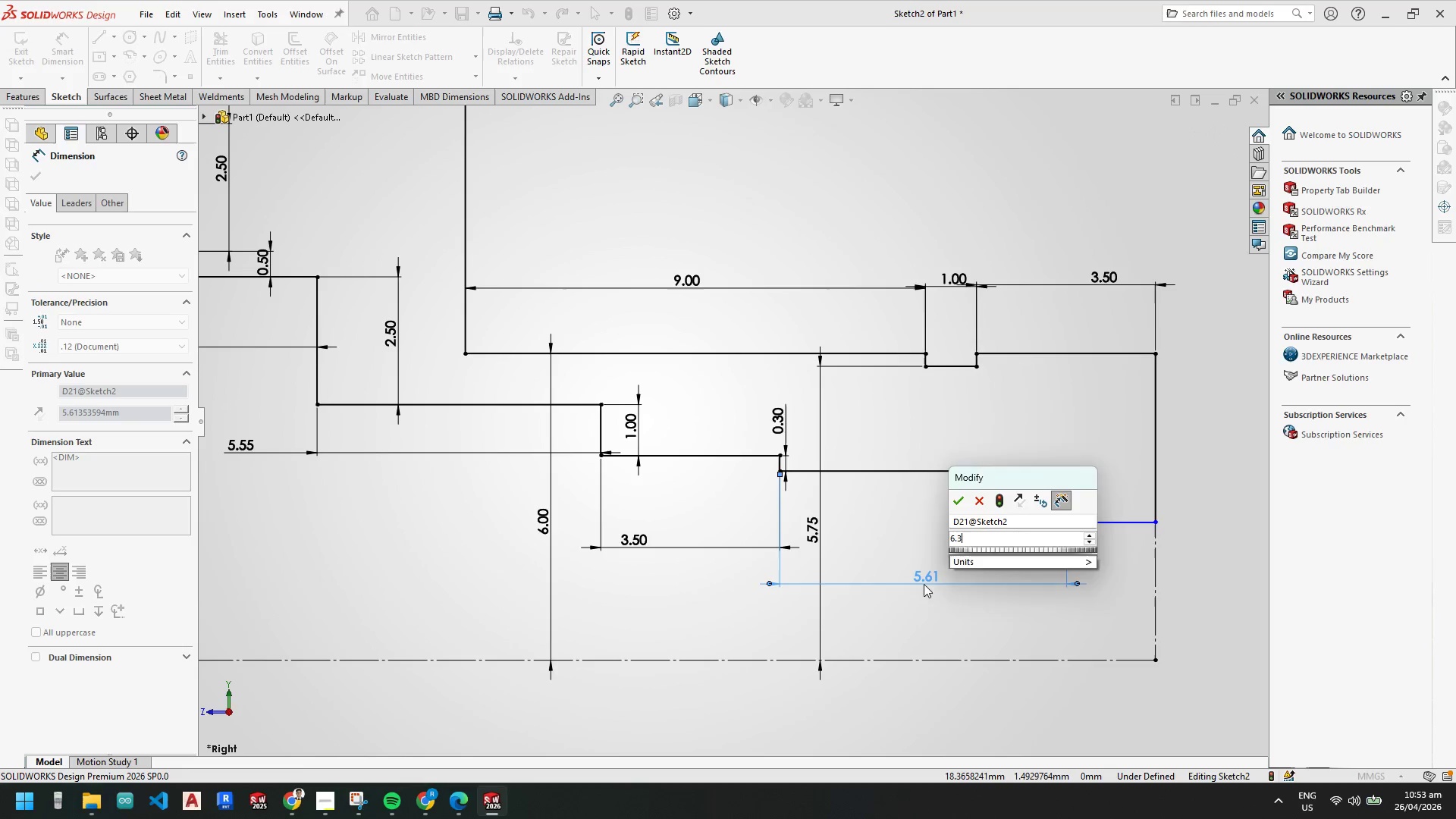 
key(Numpad5)
 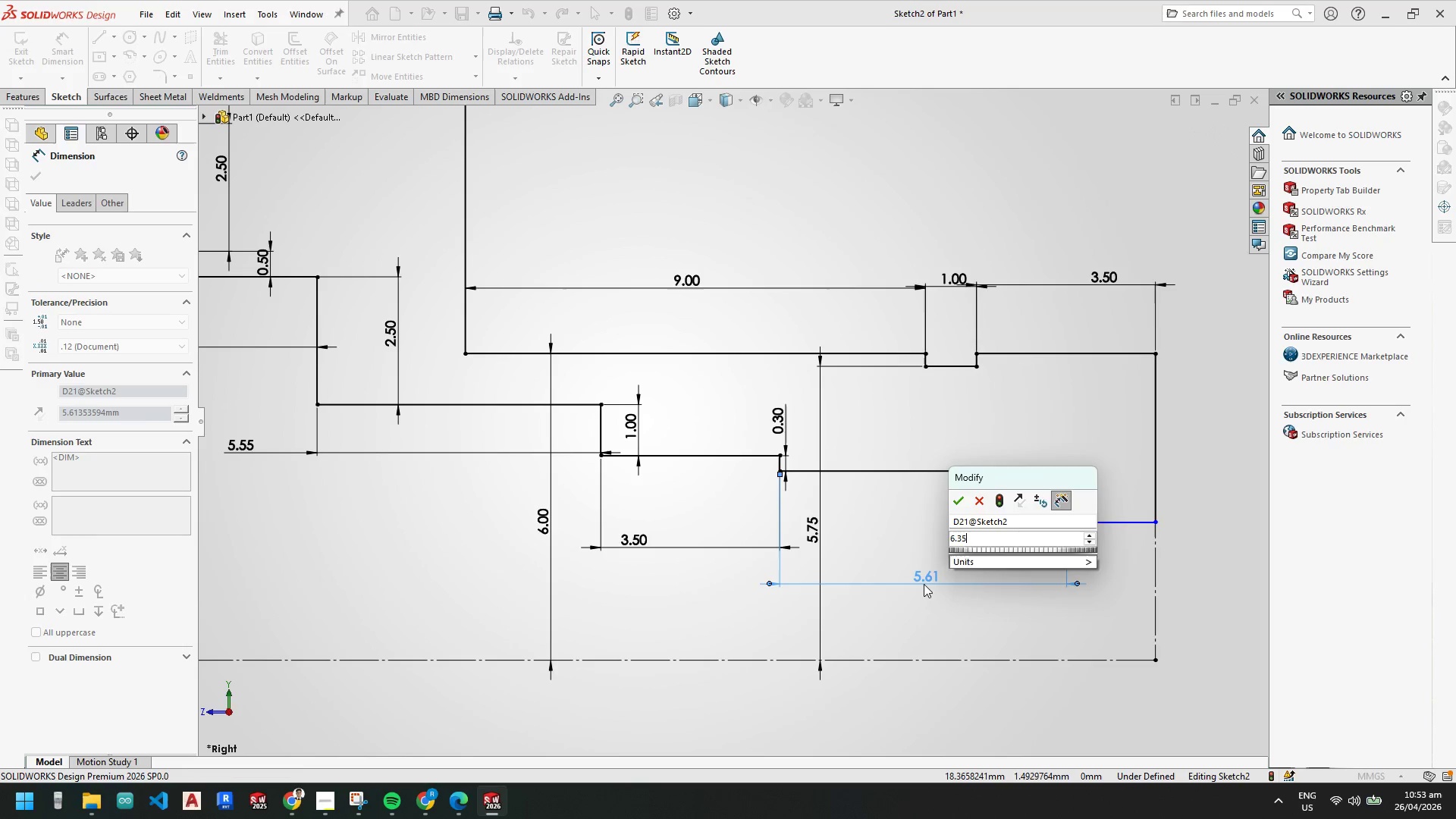 
key(NumpadEnter)
 